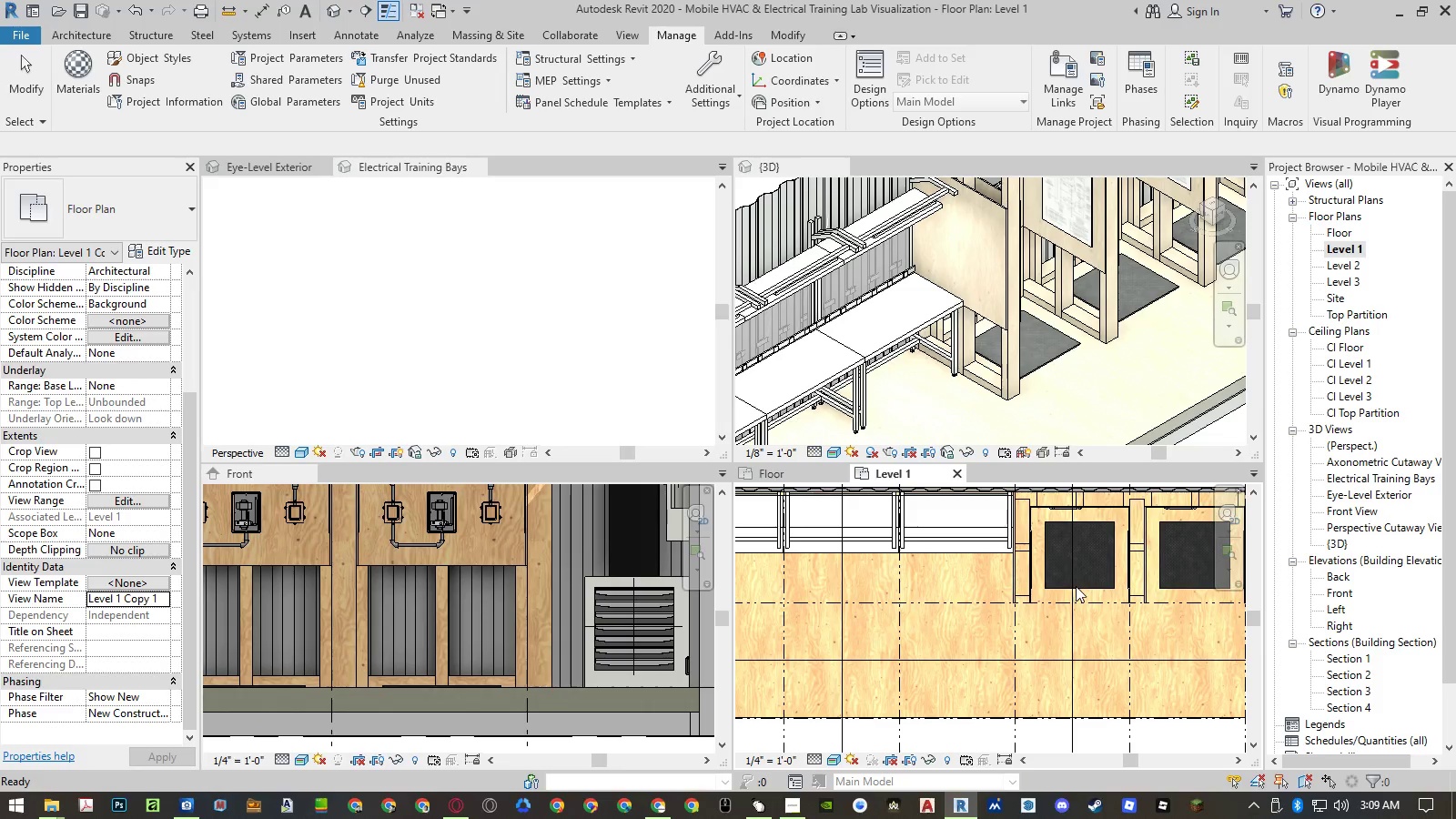 
left_click([1070, 586])
 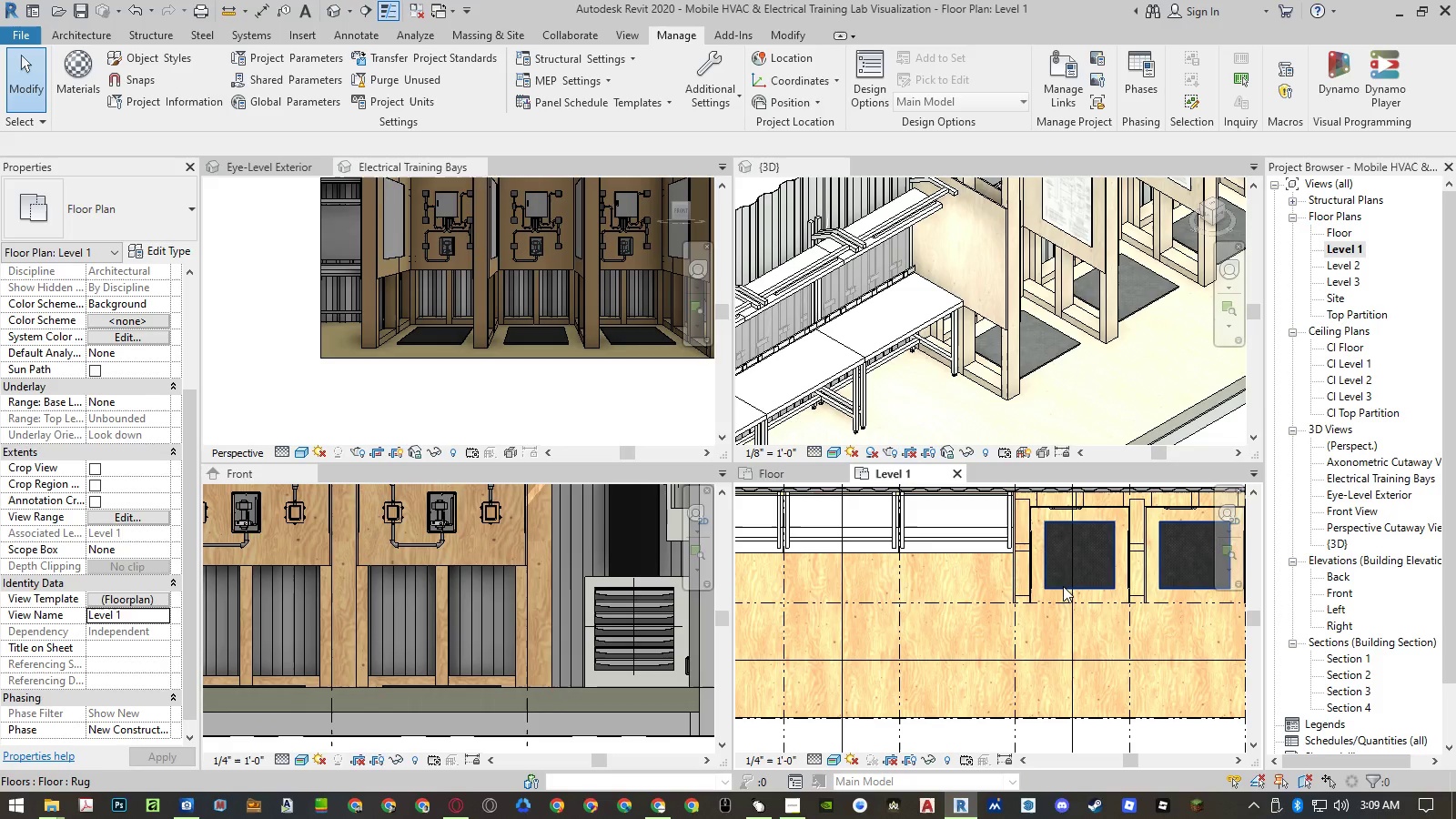 
double_click([1063, 586])
 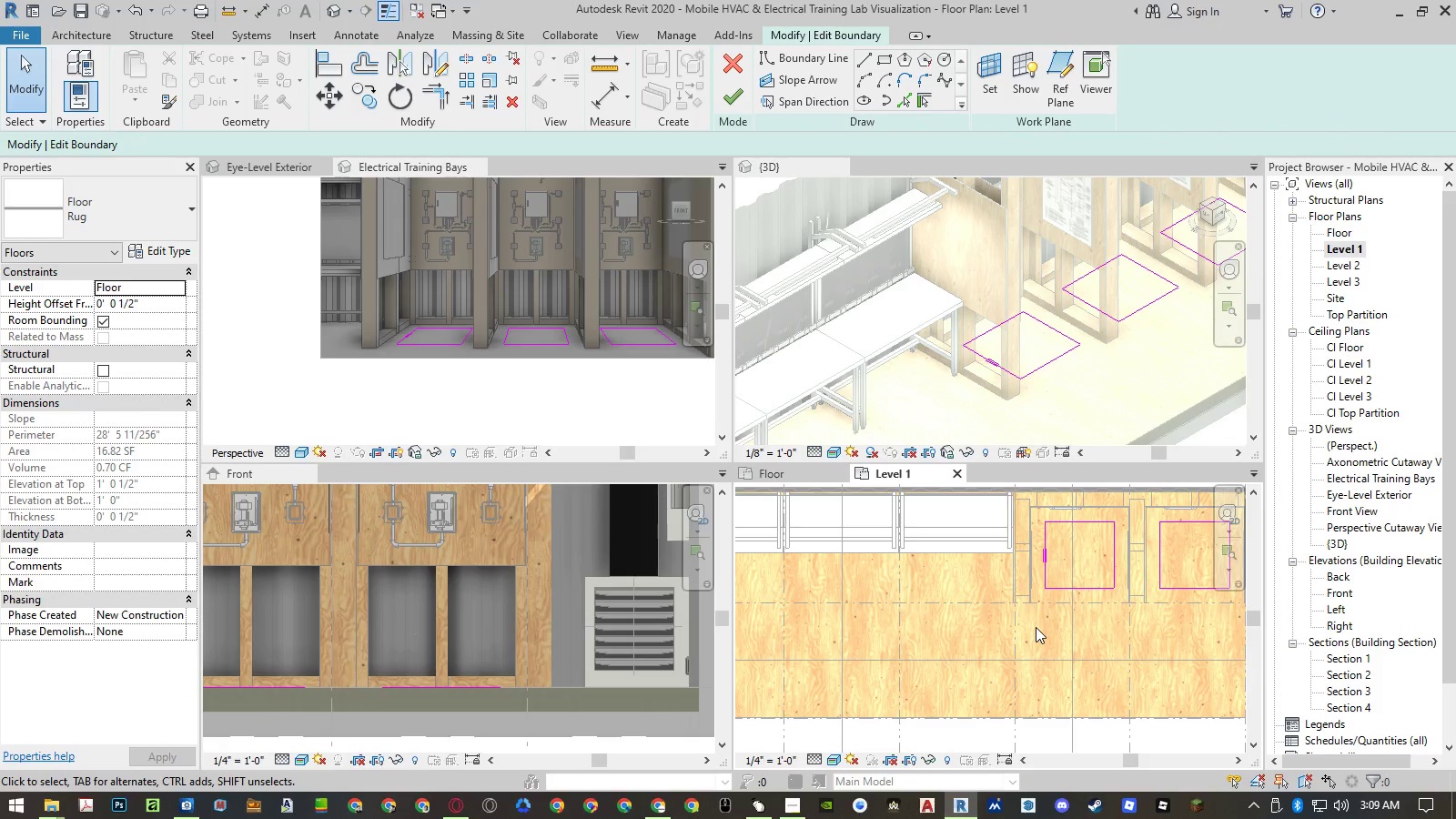 
left_click_drag(start_coordinate=[1036, 627], to_coordinate=[1063, 605])
 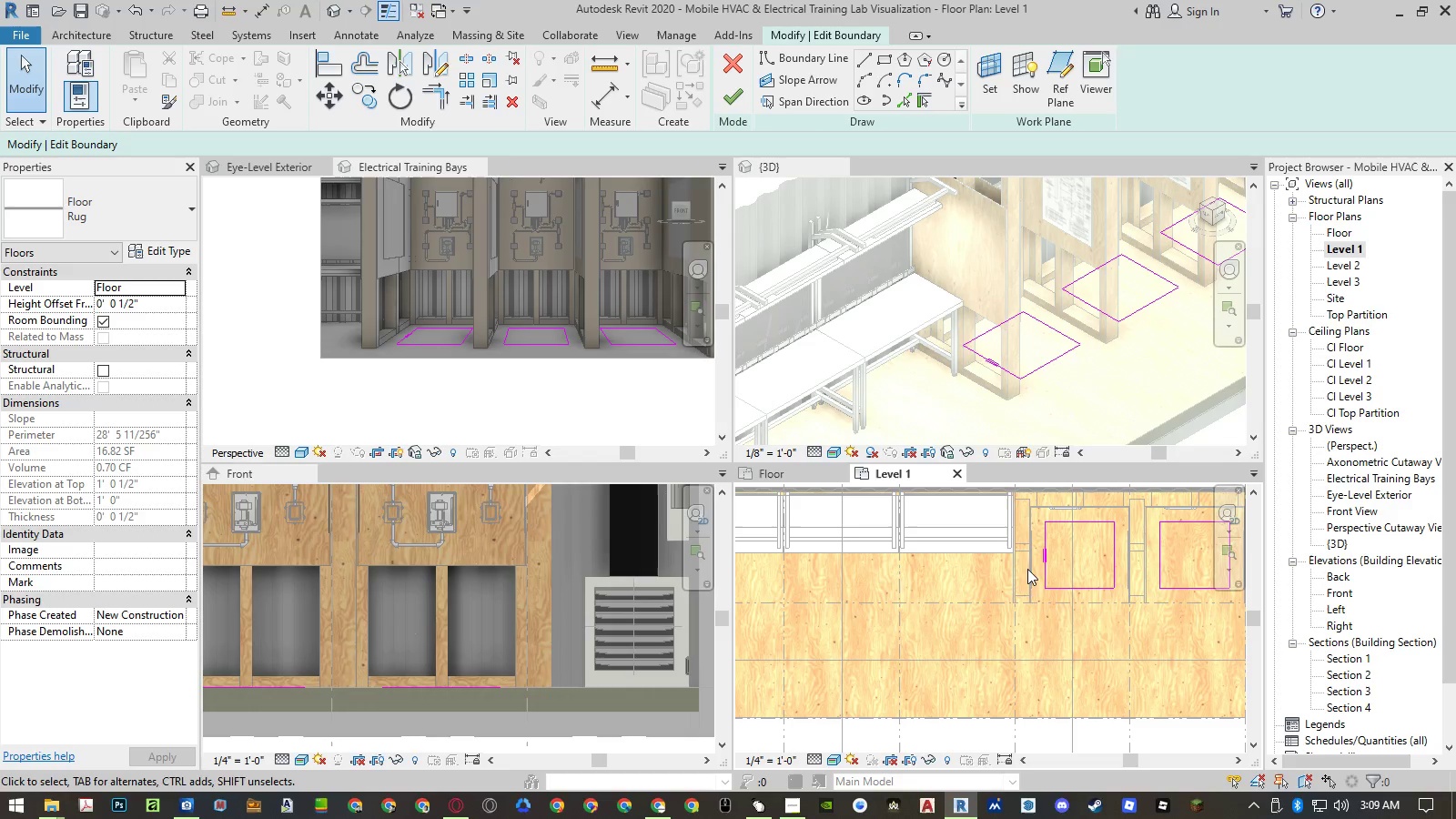 
left_click_drag(start_coordinate=[1036, 626], to_coordinate=[1117, 520])
 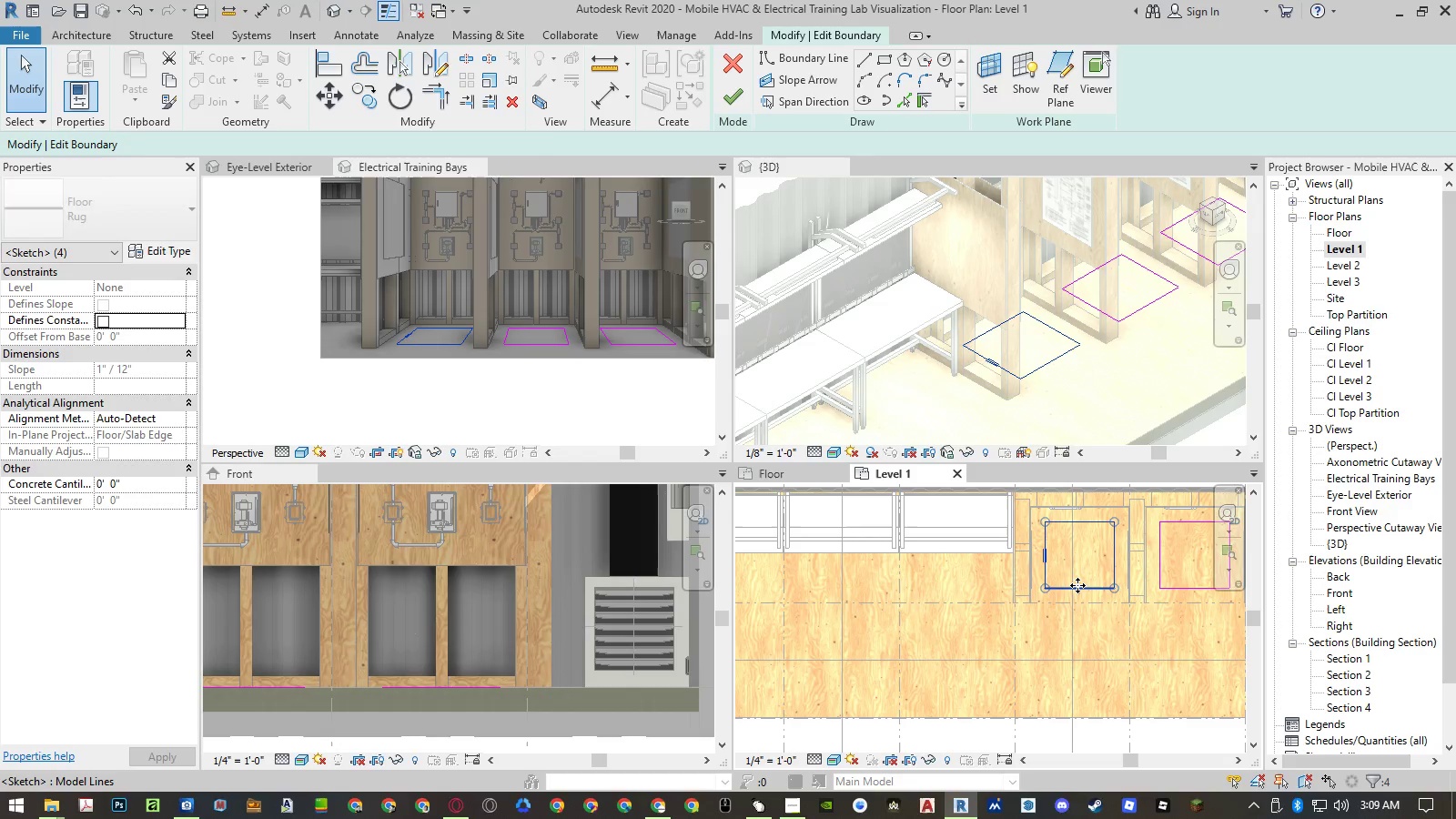 
type(co )
 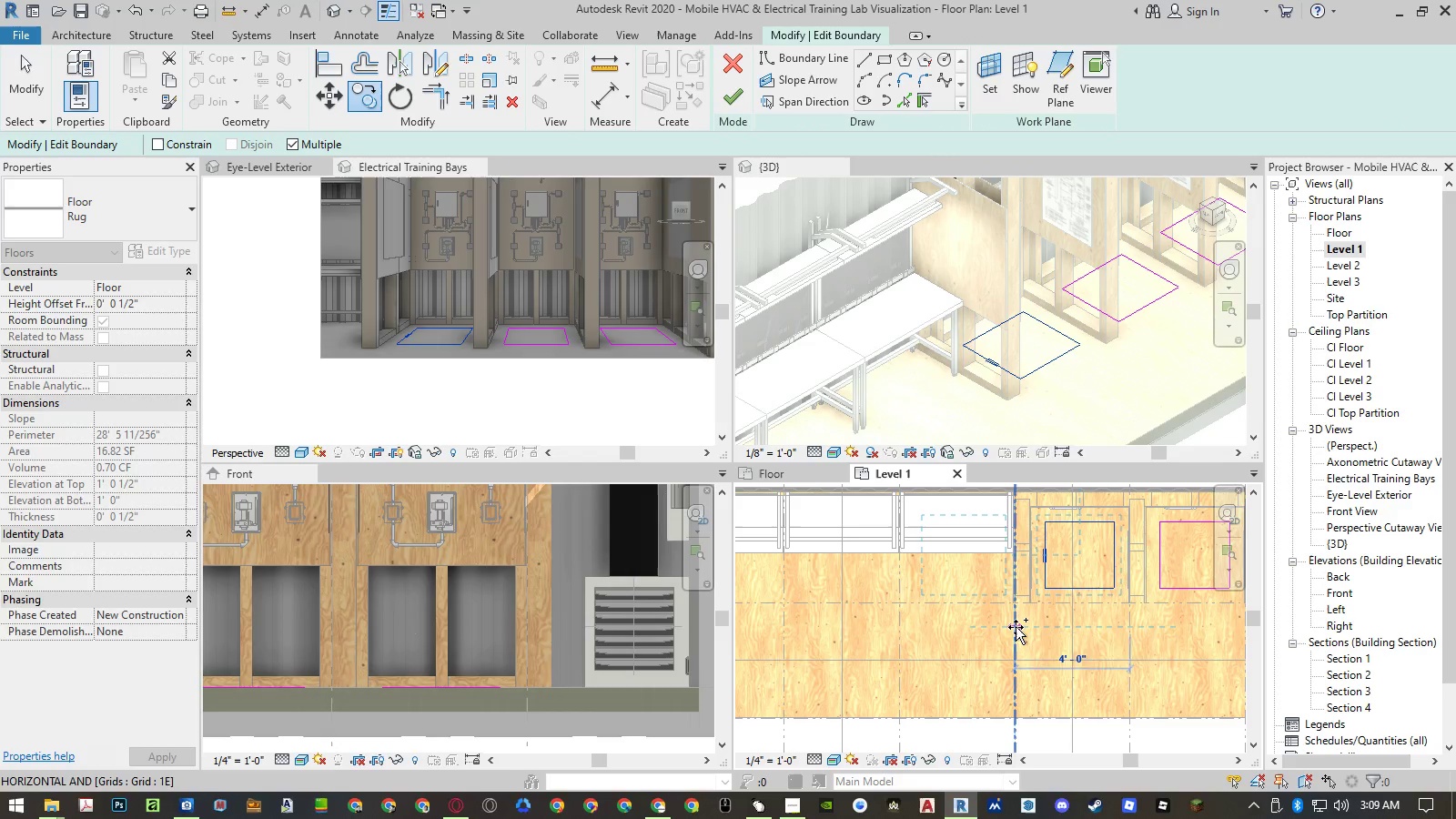 
left_click([1016, 627])
 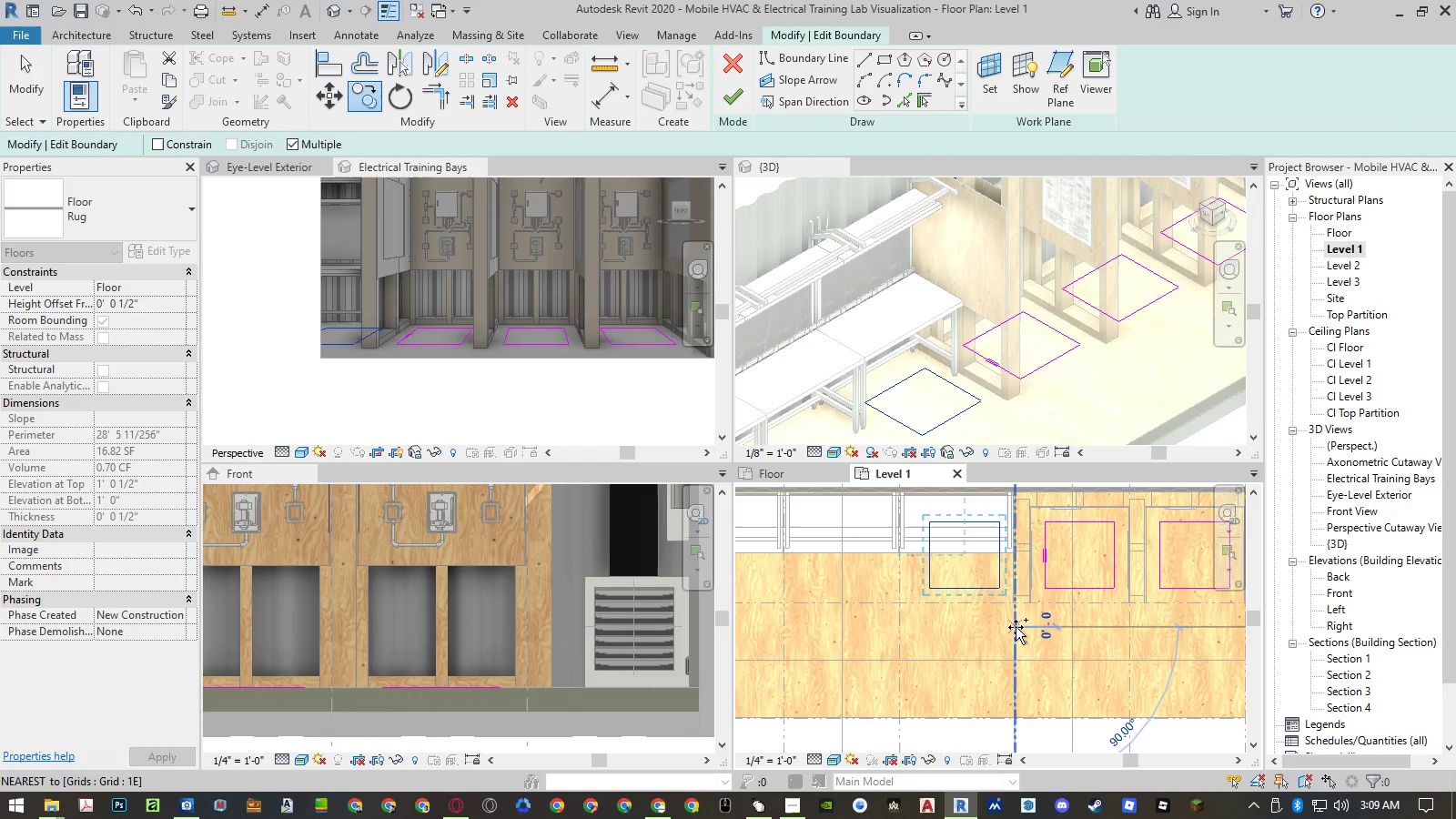 
key(Escape)
 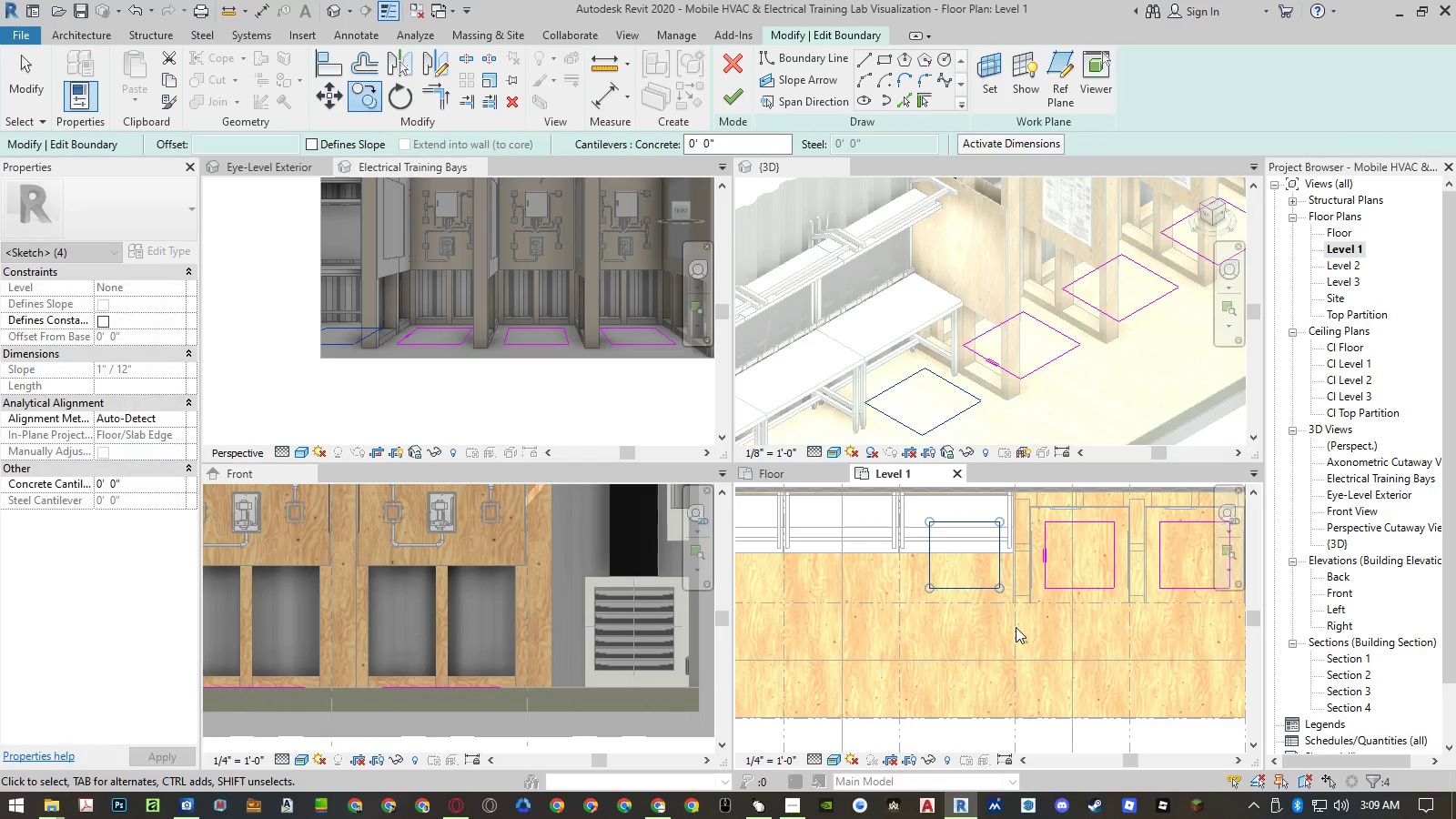 
key(Escape)
 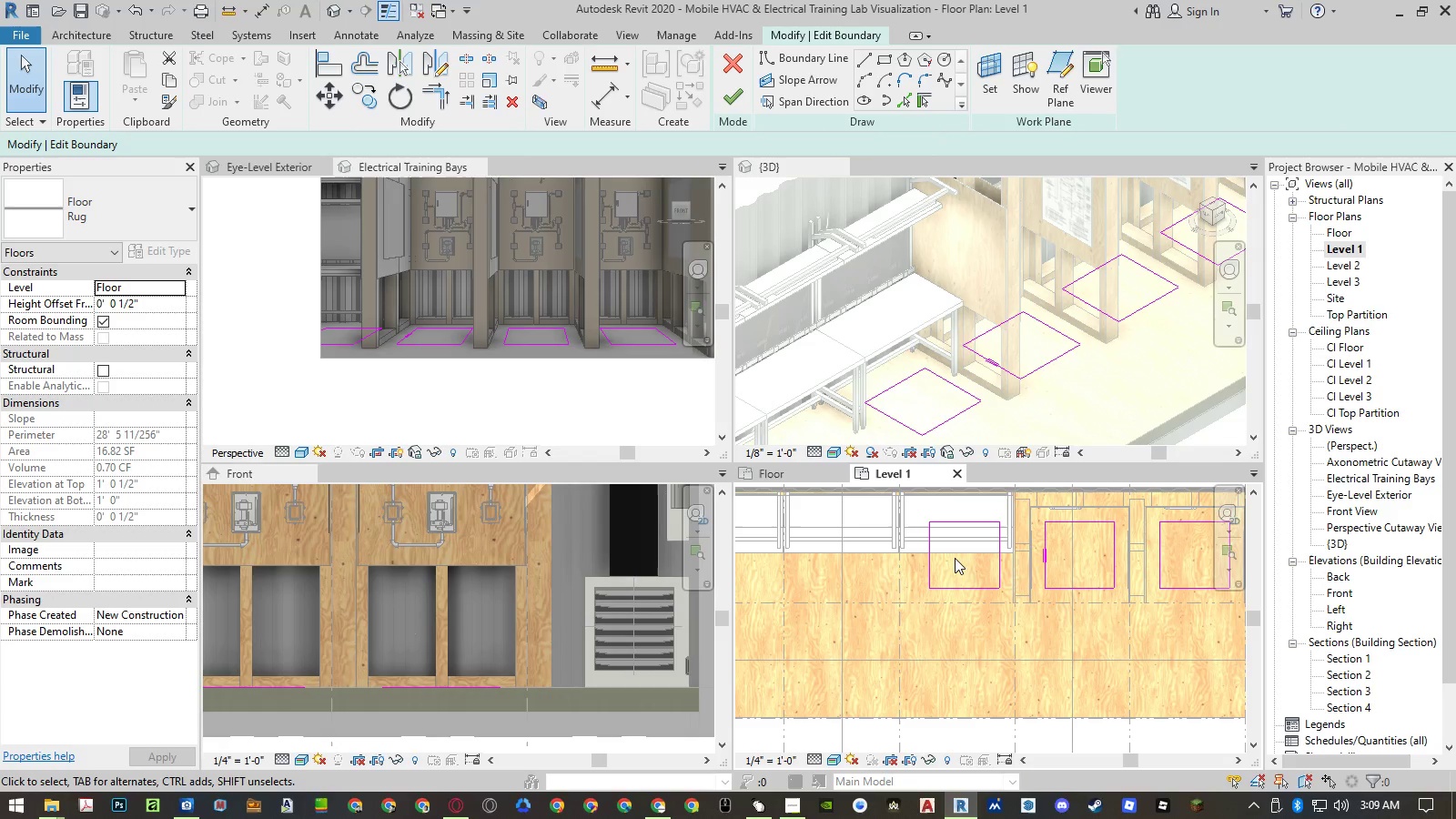 
scroll: coordinate [953, 552], scroll_direction: up, amount: 3.0
 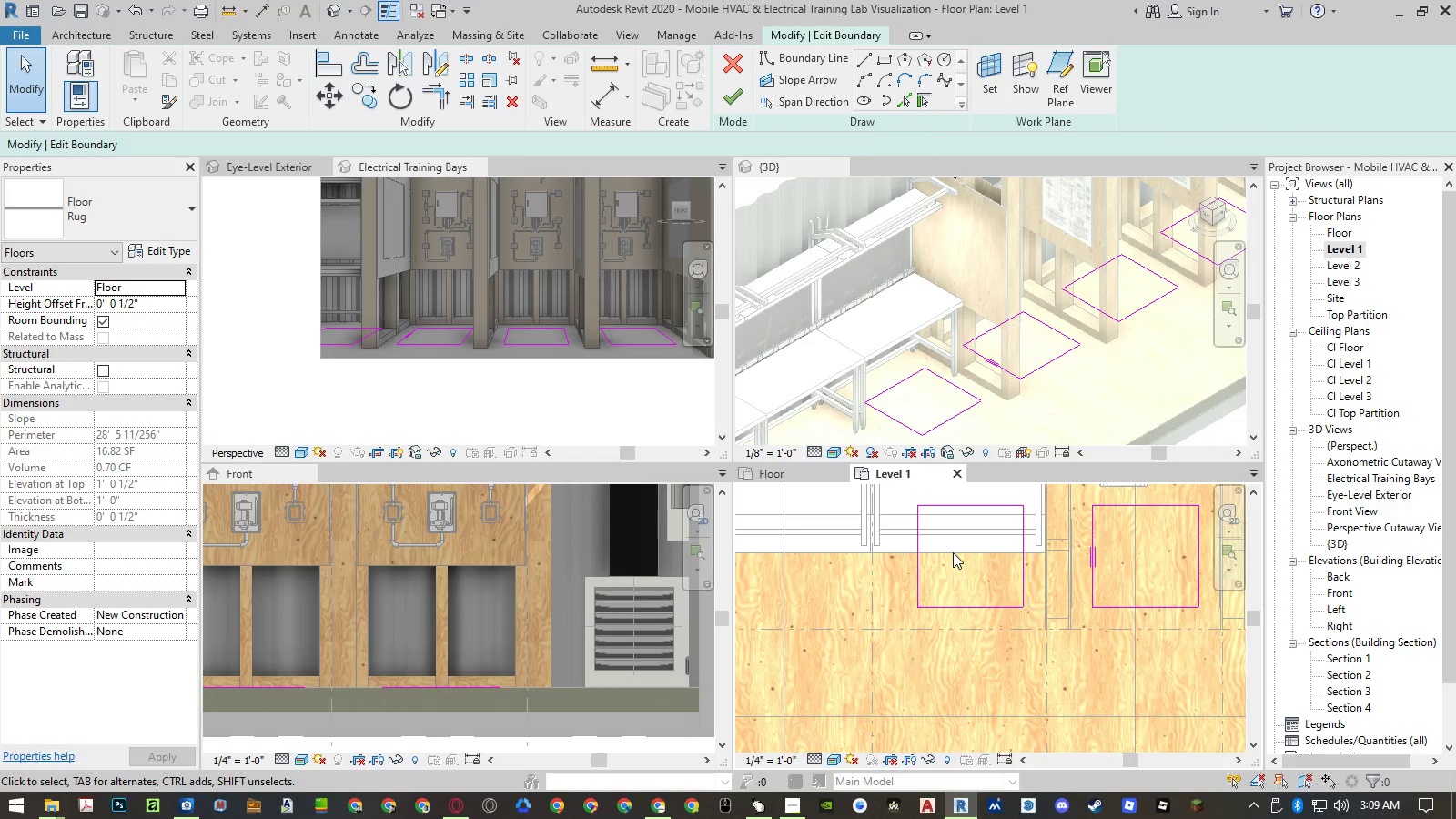 
type(al)
 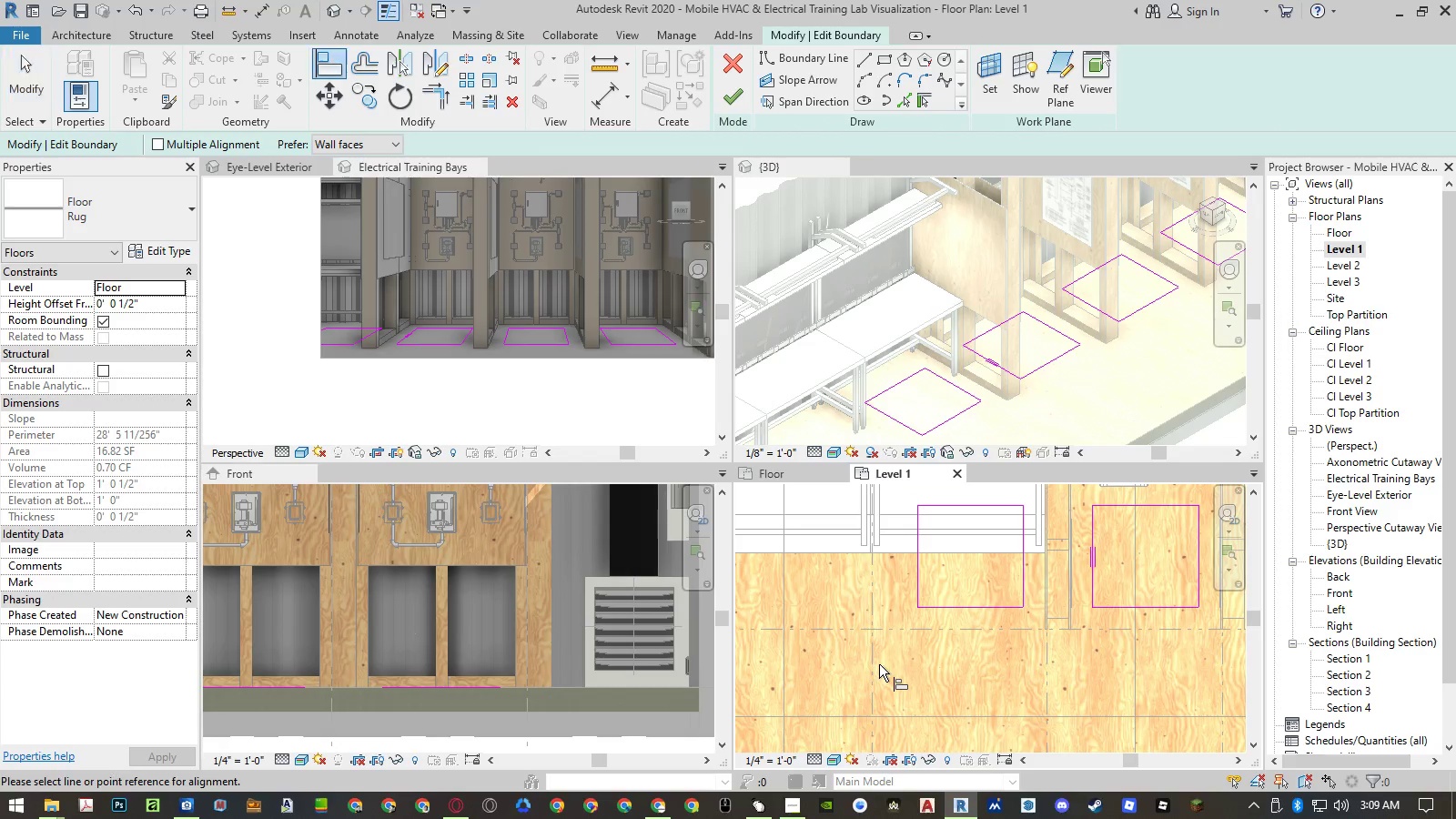 
left_click([875, 666])
 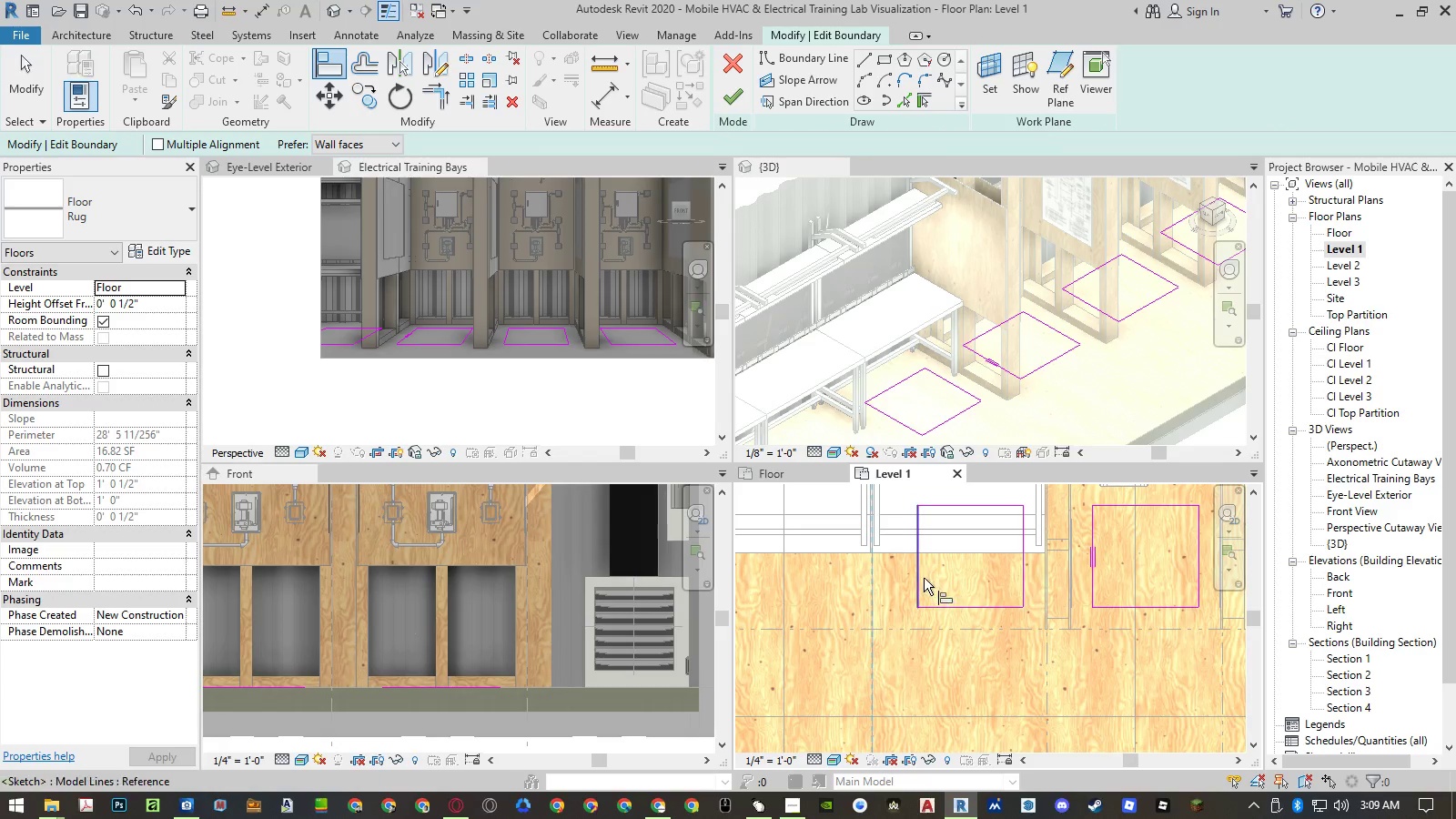 
left_click([923, 575])
 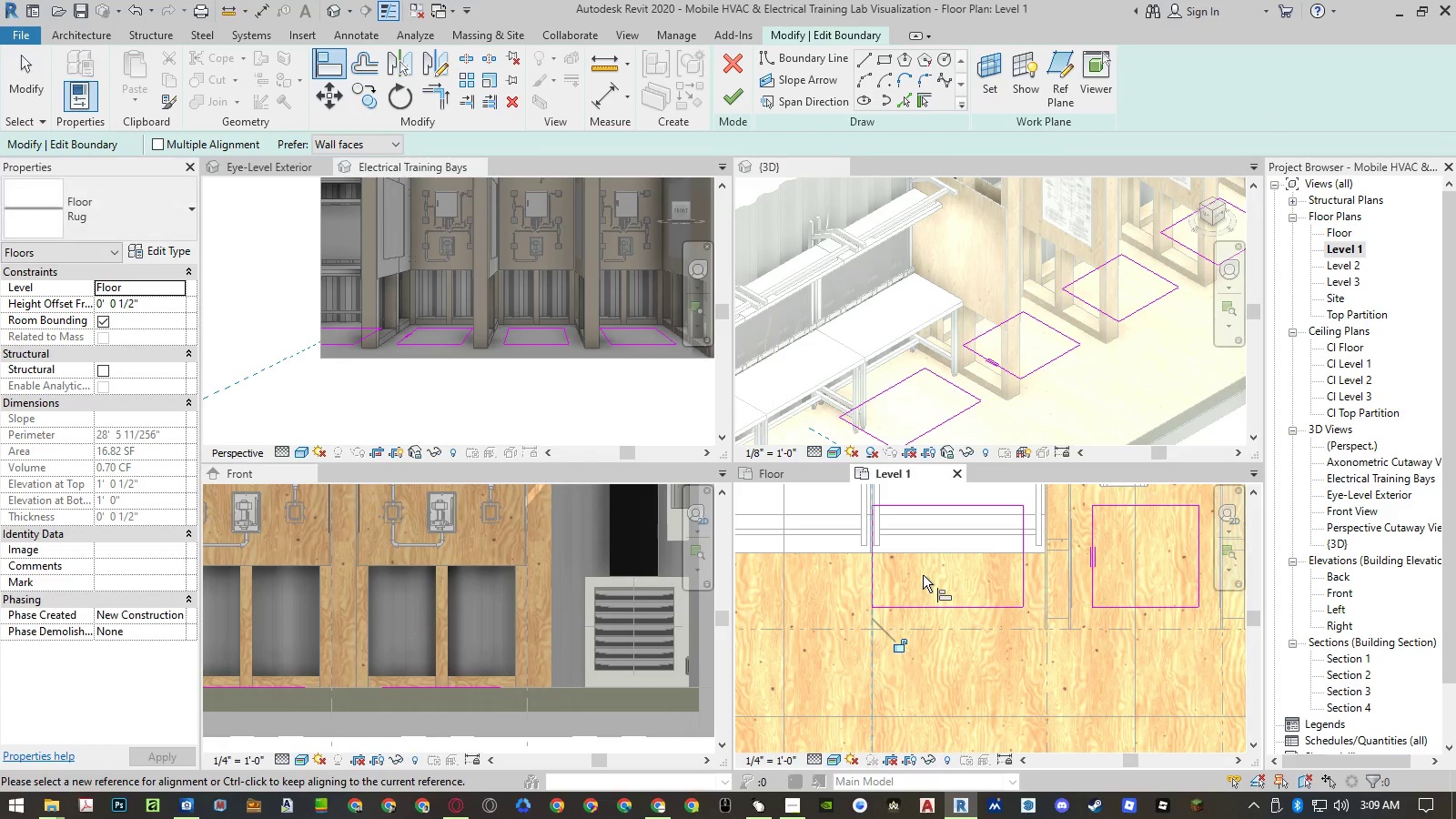 
scroll: coordinate [923, 575], scroll_direction: down, amount: 2.0
 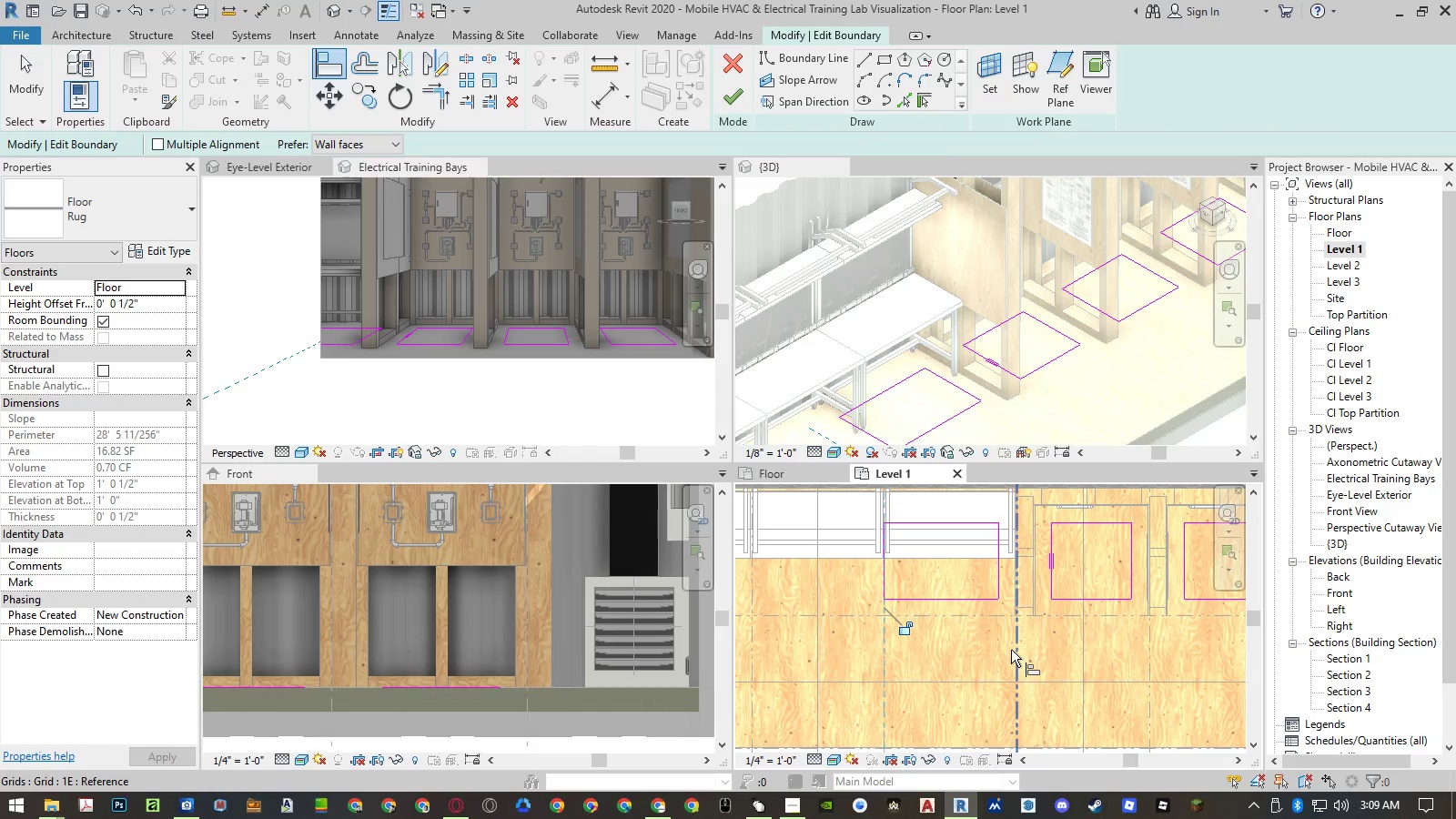 
left_click([1016, 651])
 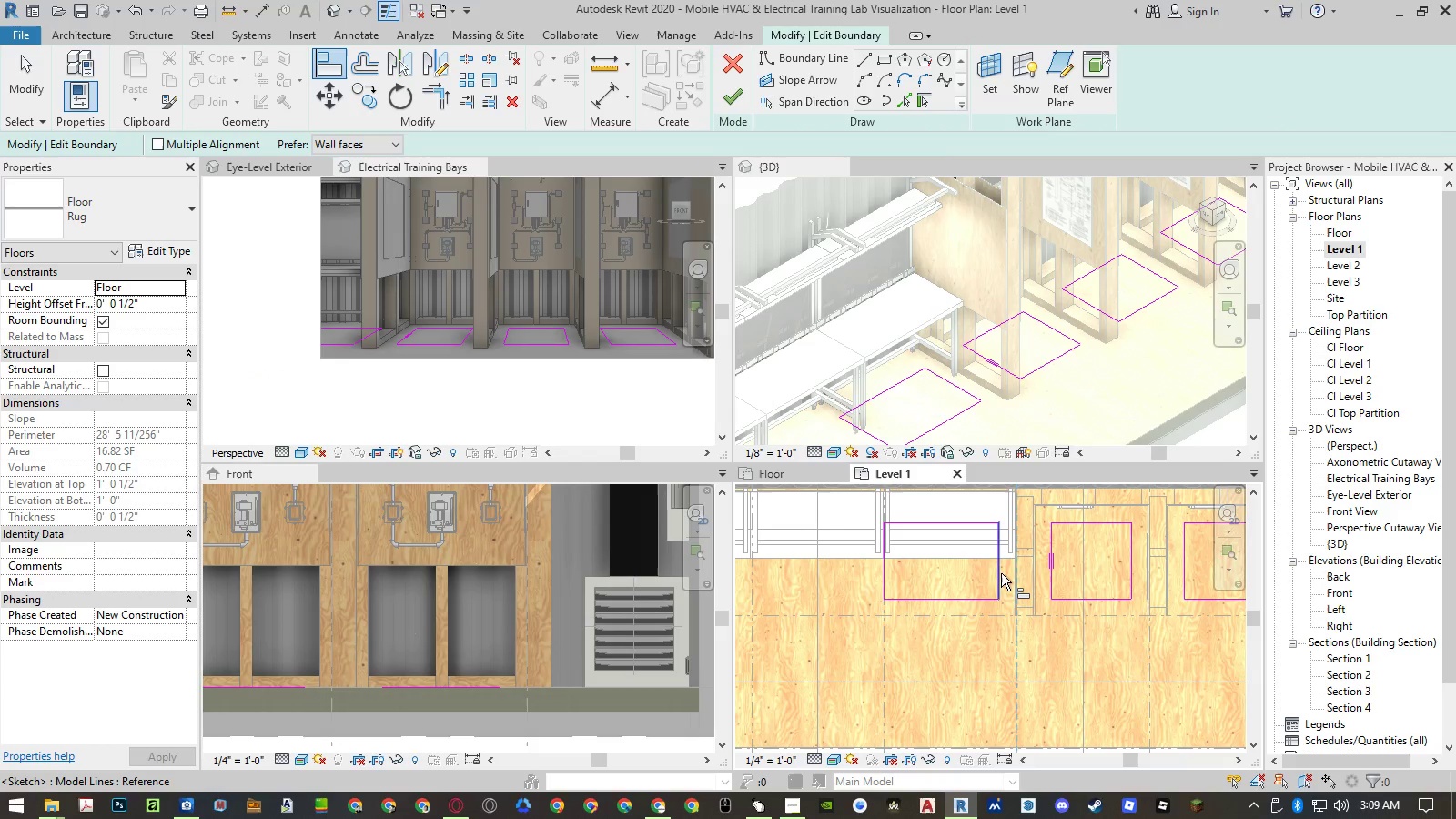 
left_click([1001, 573])
 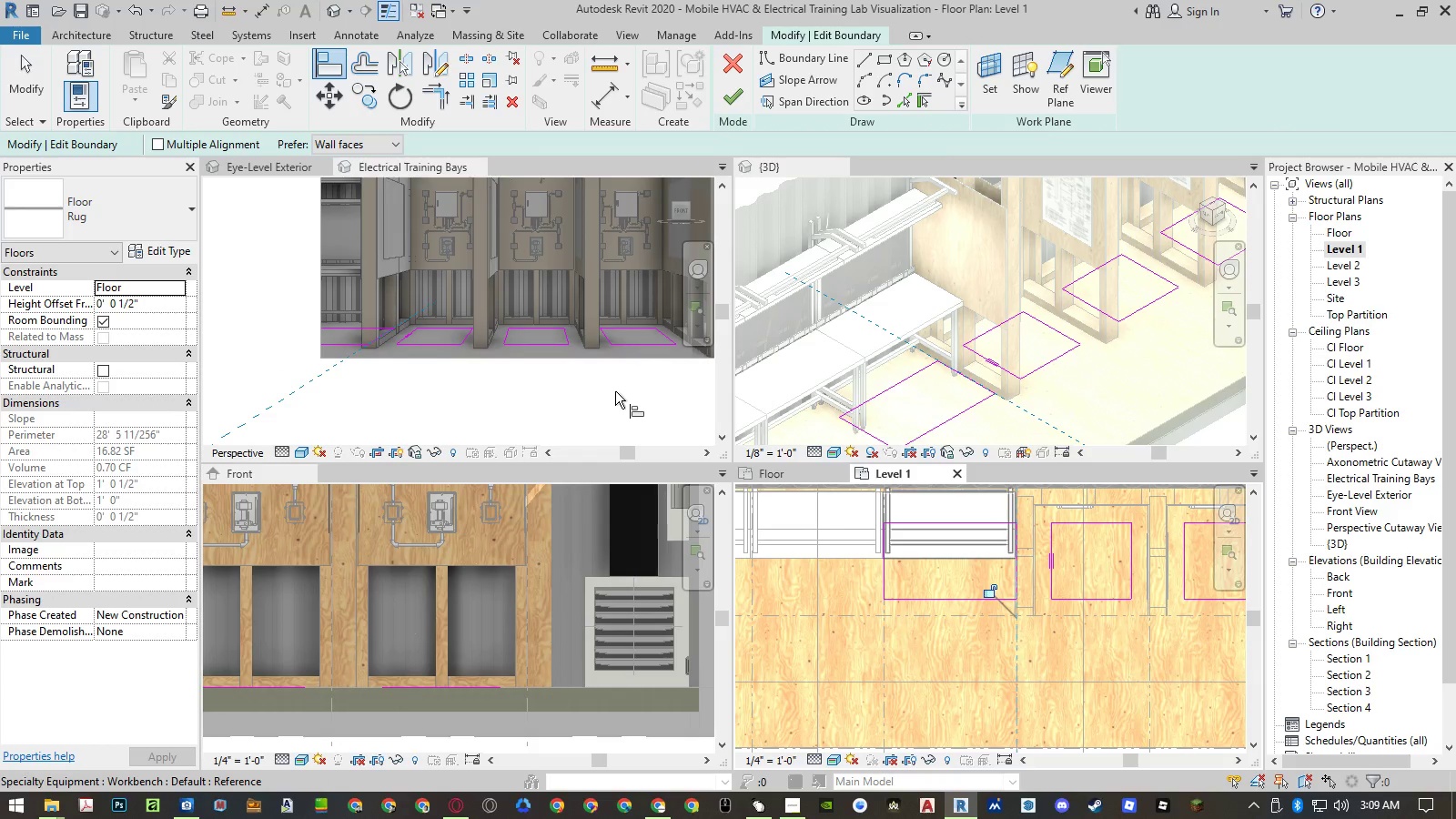 
double_click([615, 391])
 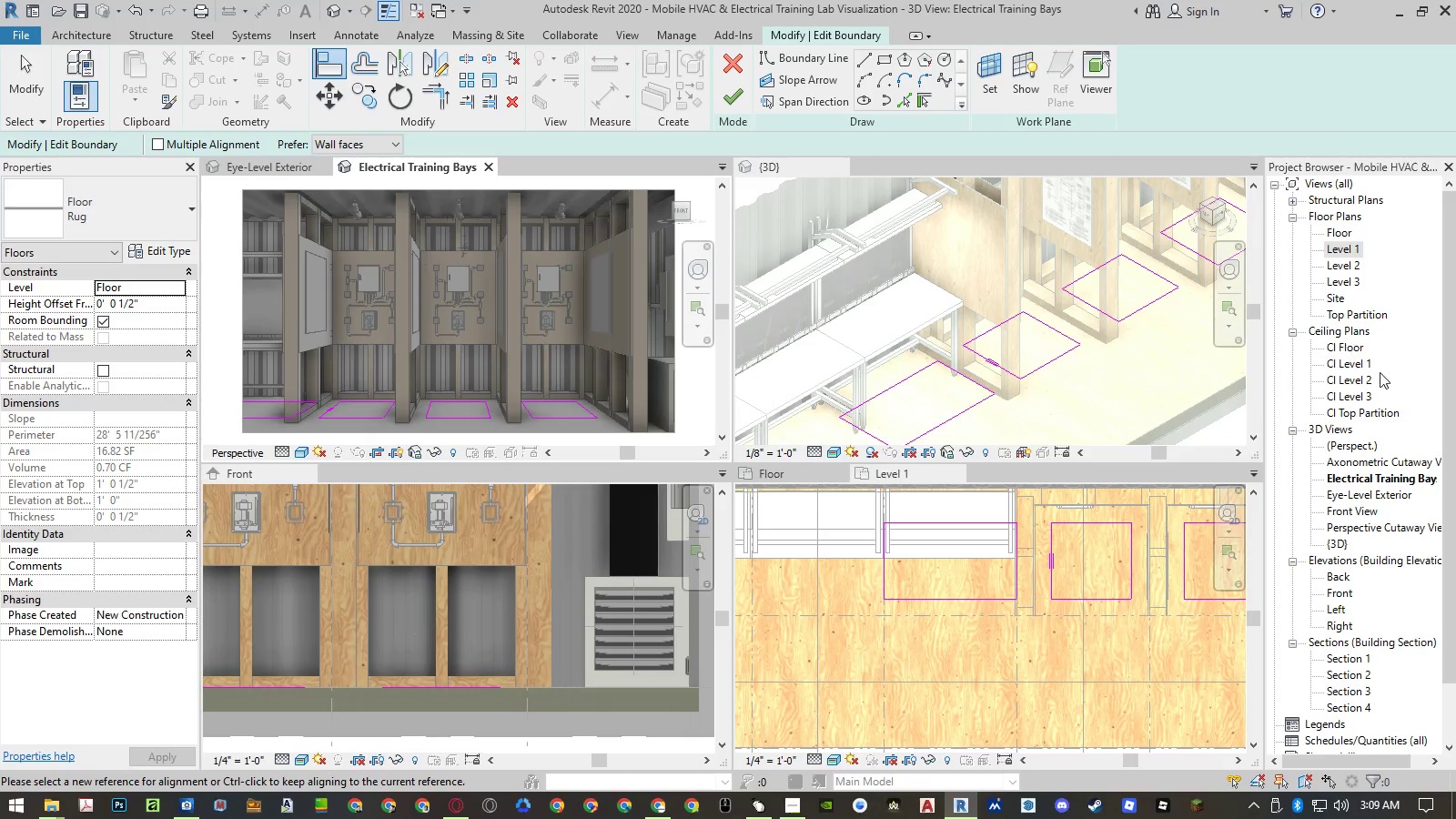 
left_click([1336, 509])
 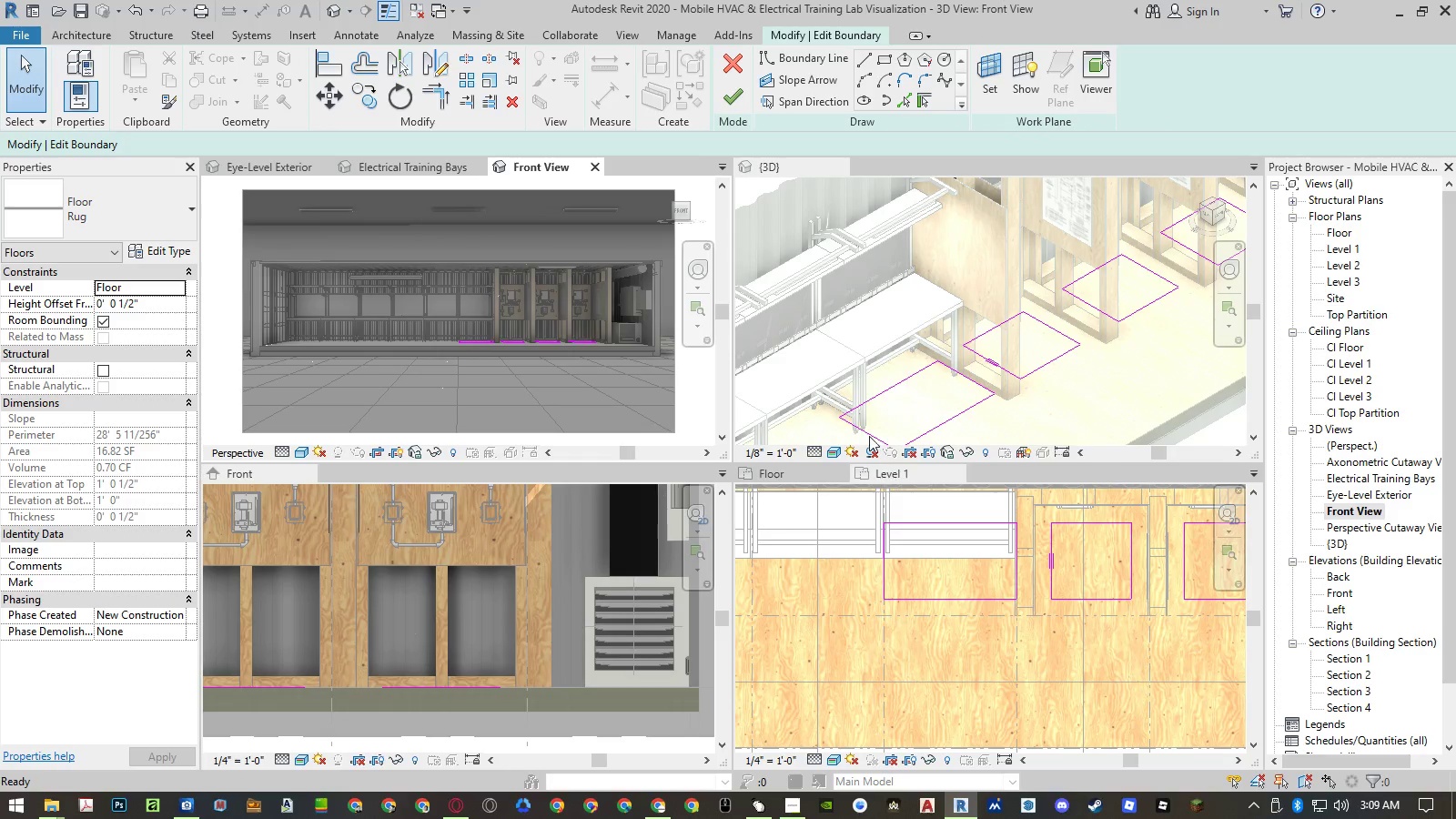 
left_click([1336, 509])
 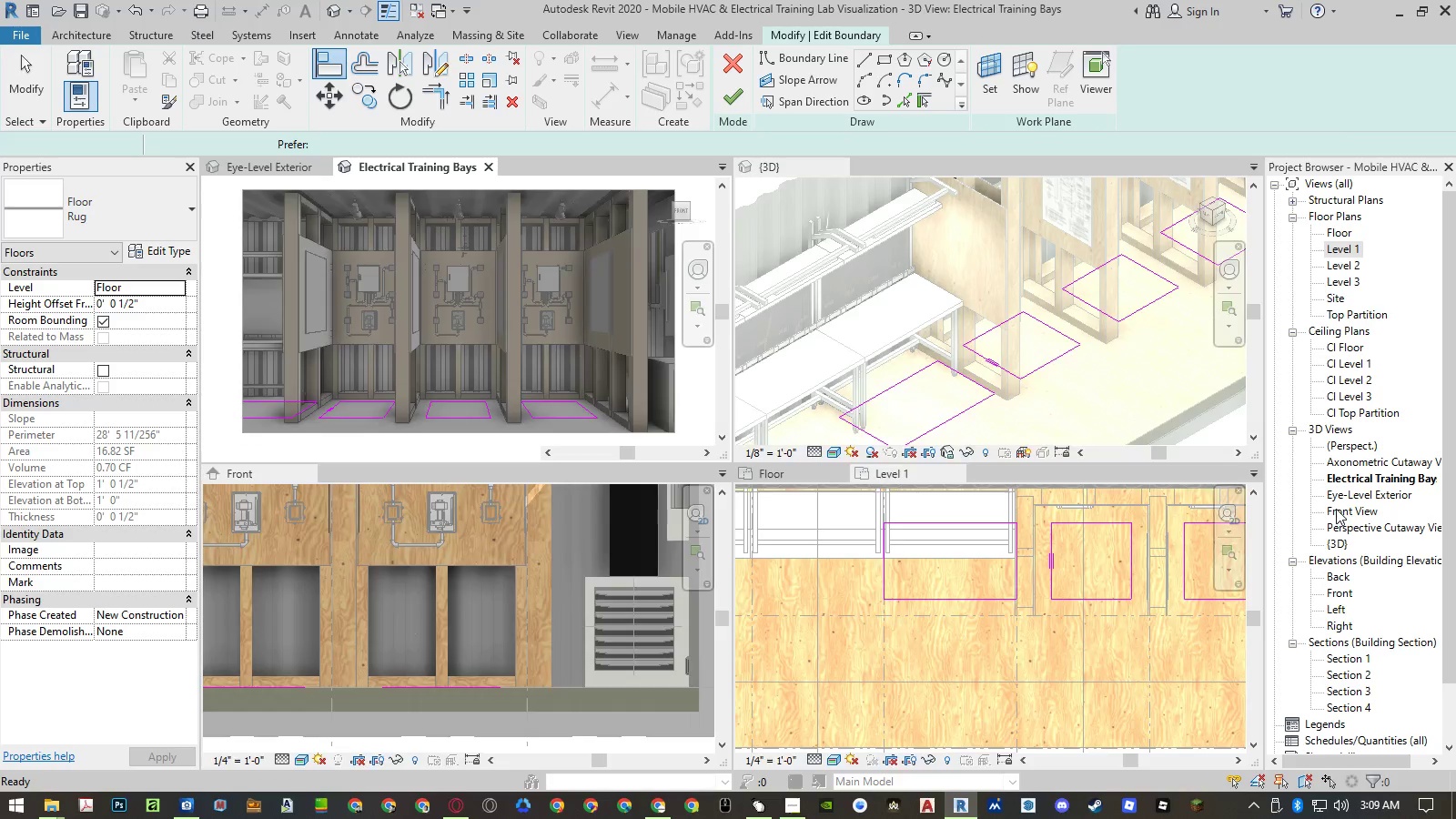 
wait(5.75)
 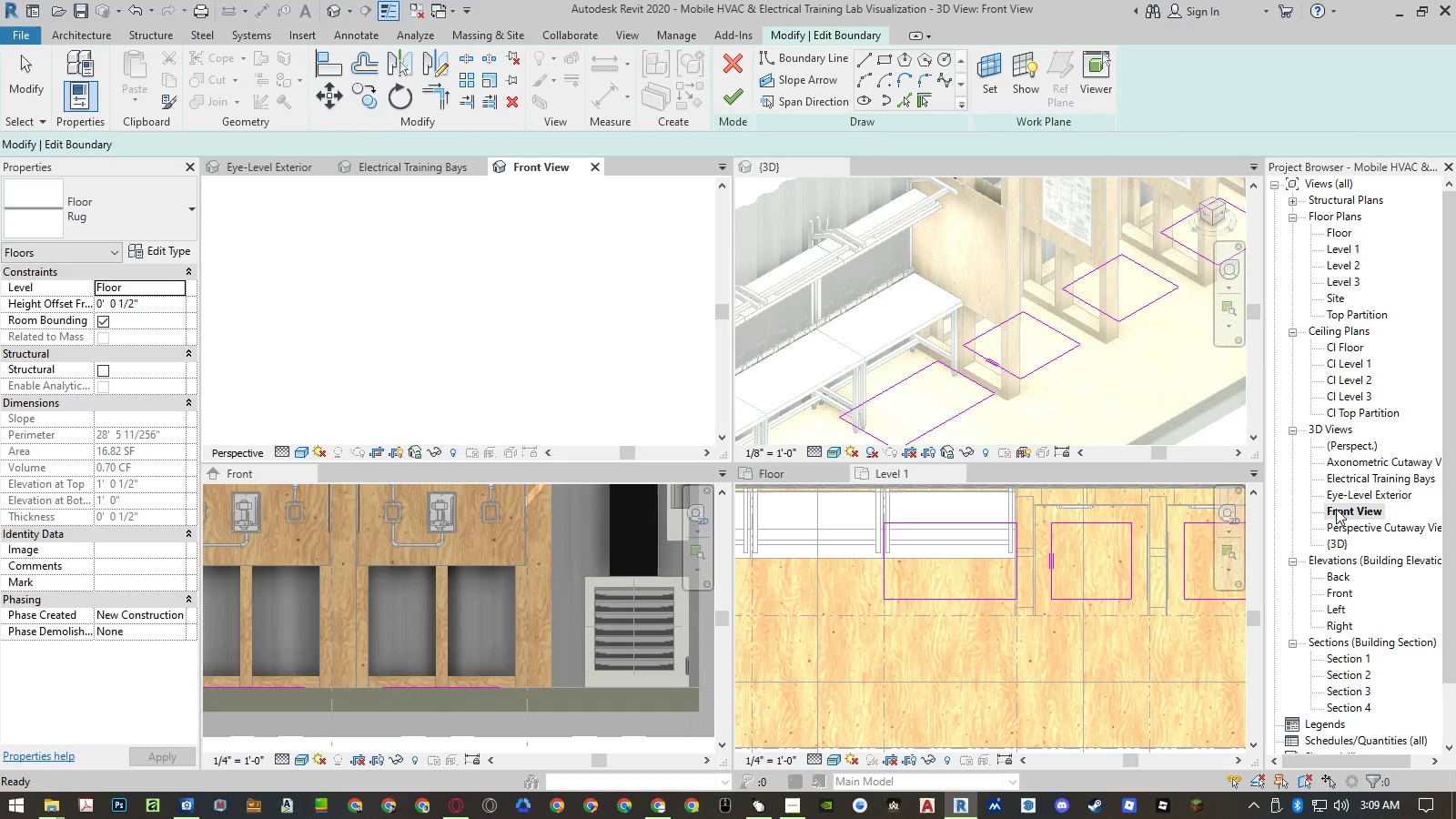 
scroll: coordinate [483, 351], scroll_direction: up, amount: 14.0
 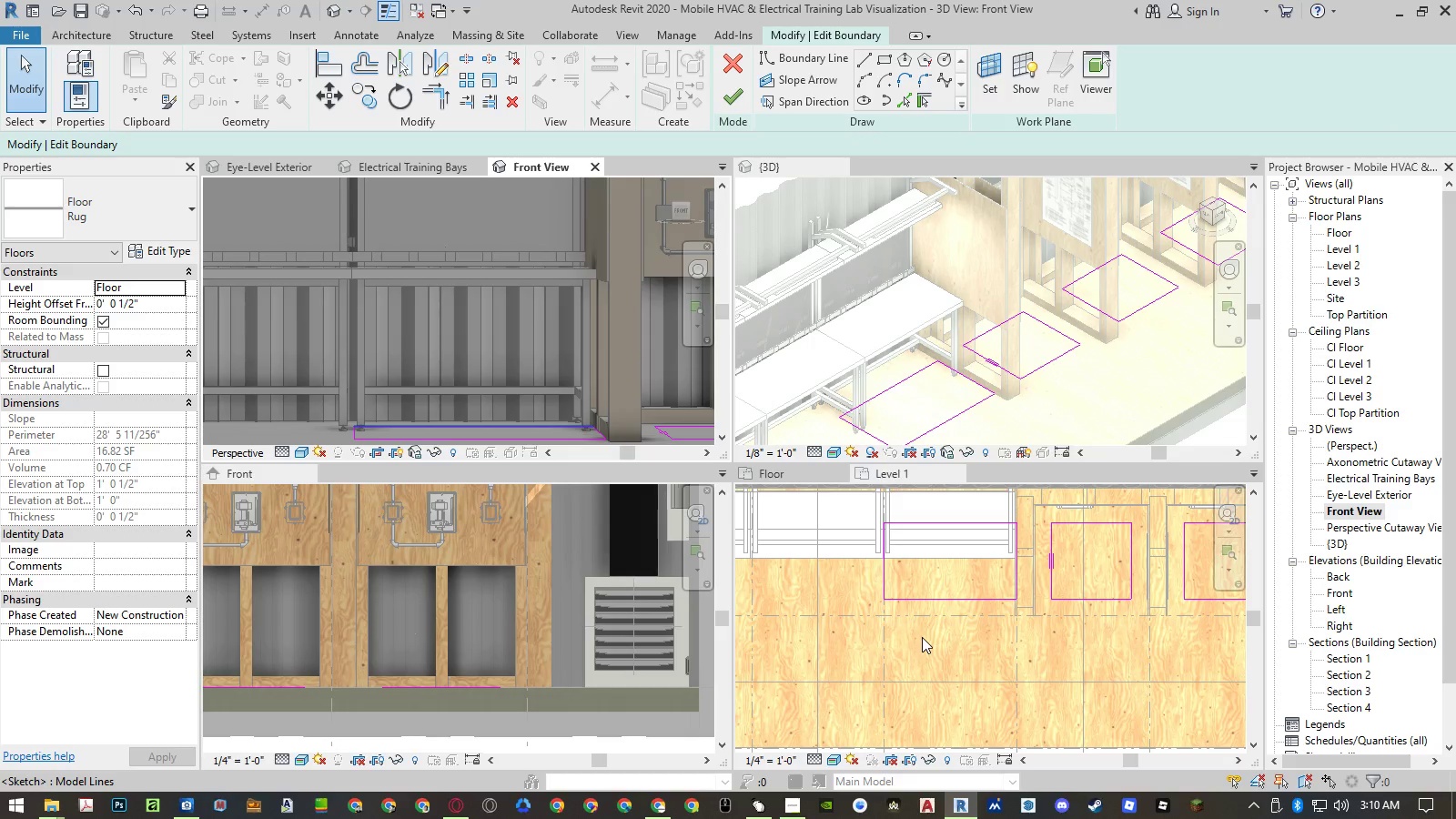 
wait(24.71)
 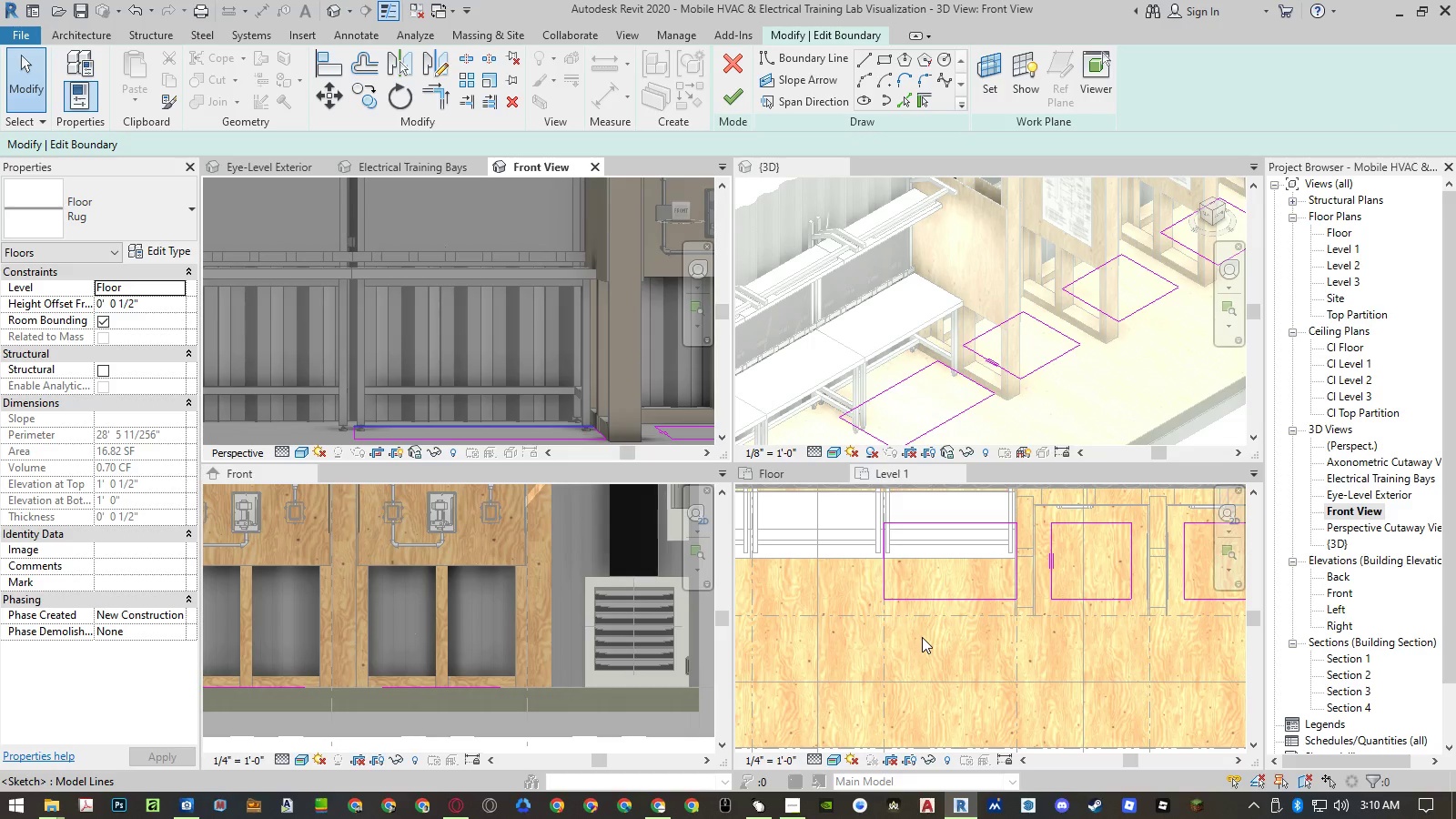 
scroll: coordinate [977, 563], scroll_direction: up, amount: 1.0
 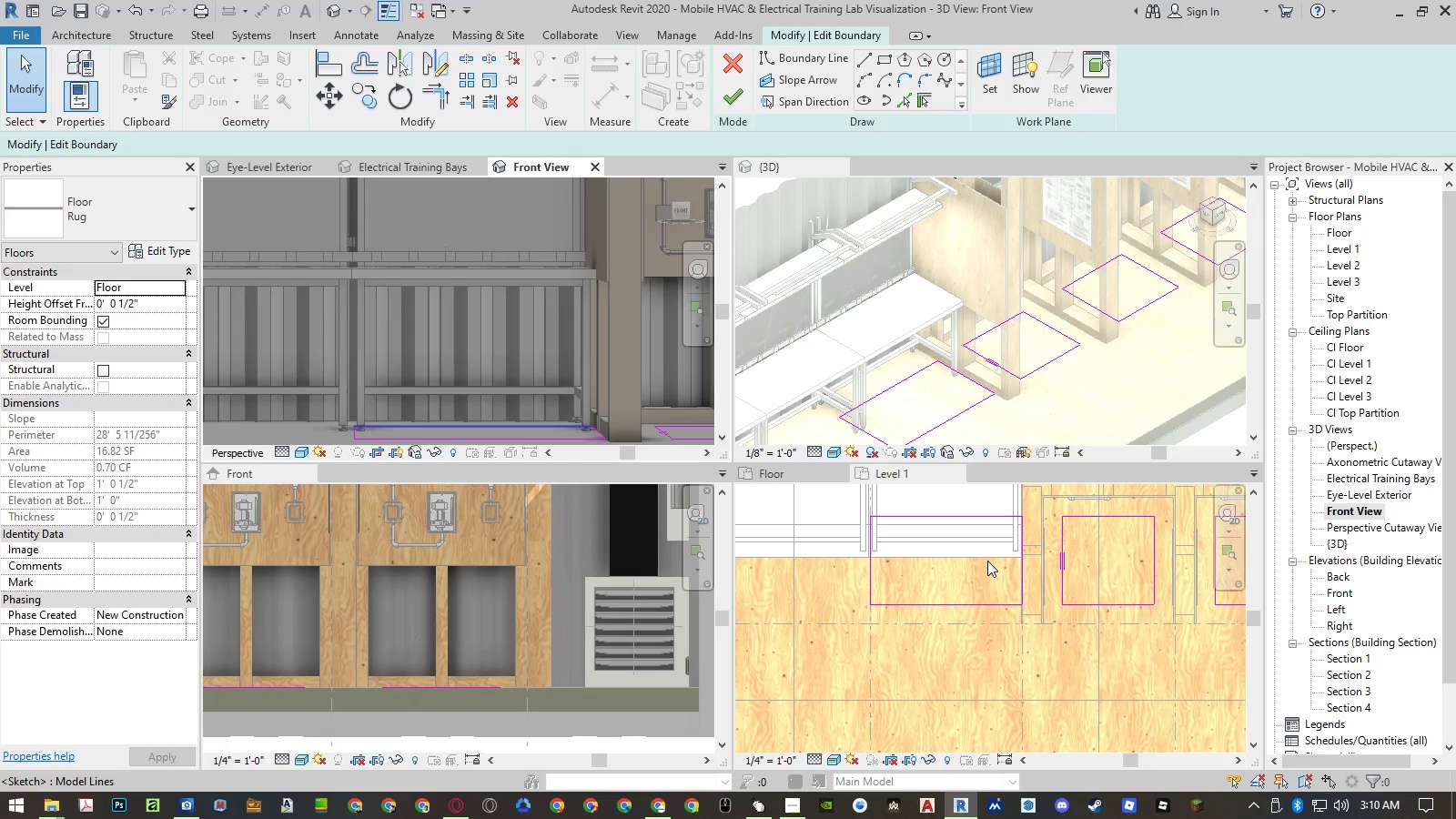 
type(of)
 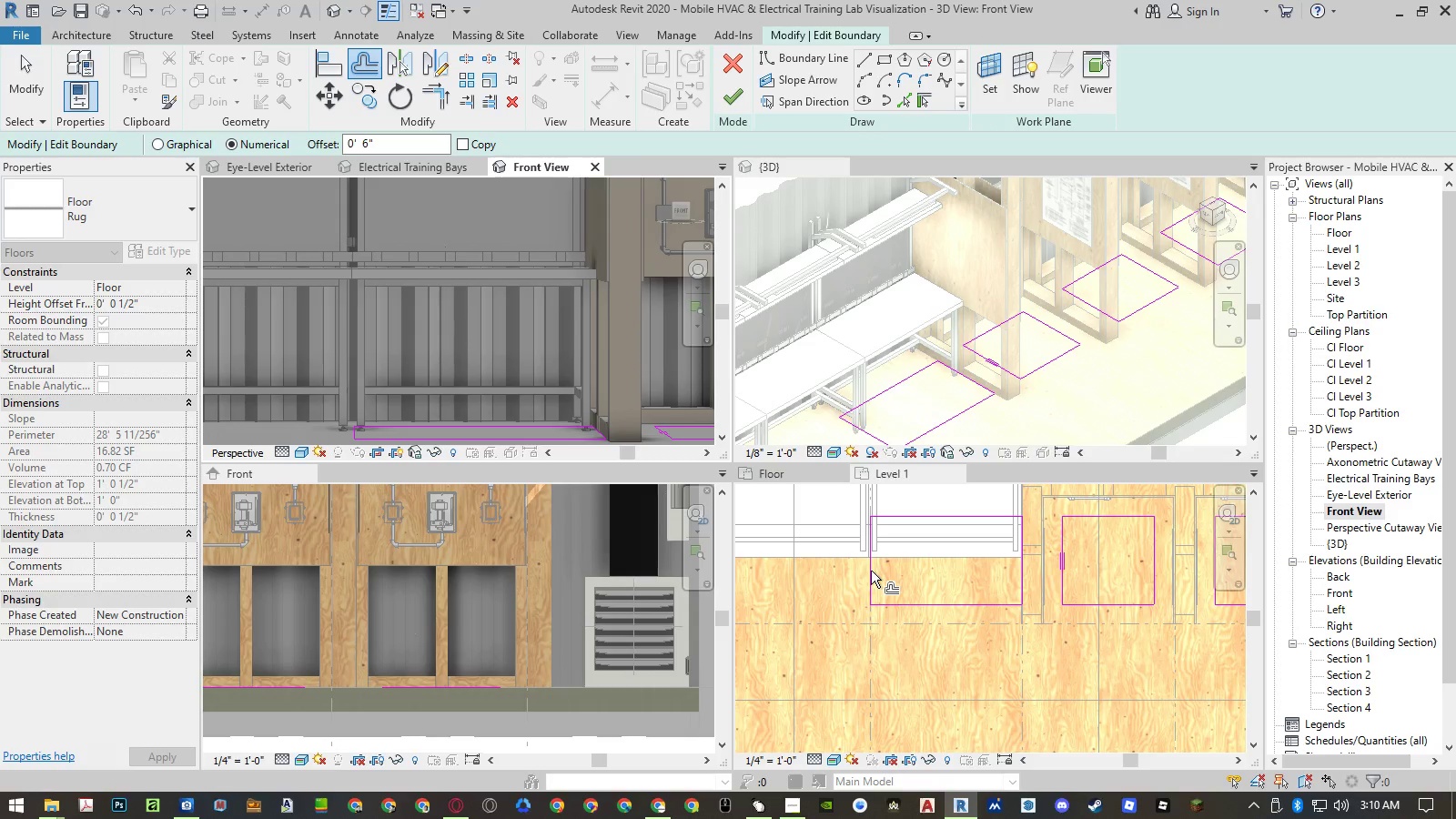 
left_click([902, 581])
 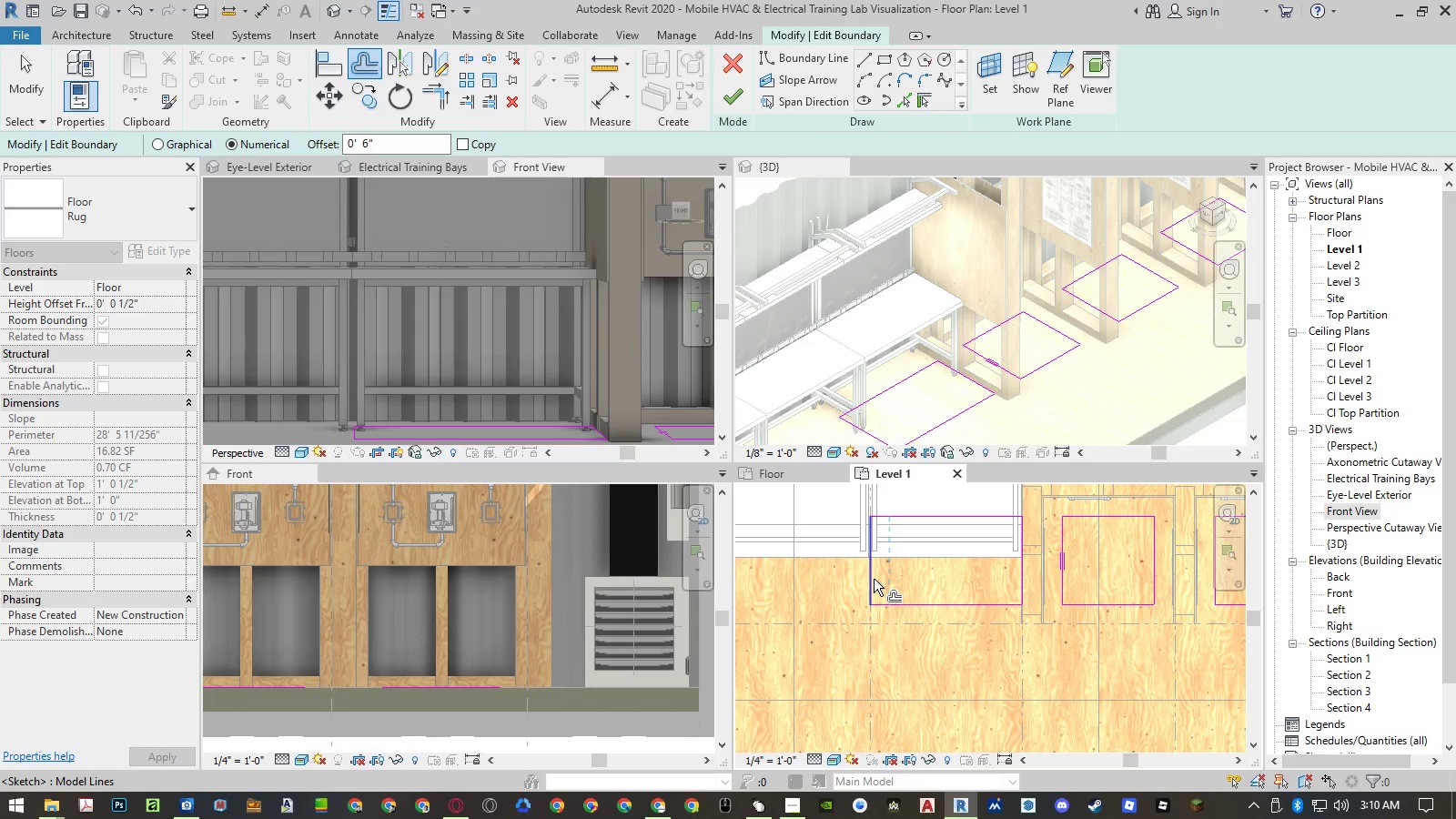 
left_click([875, 579])
 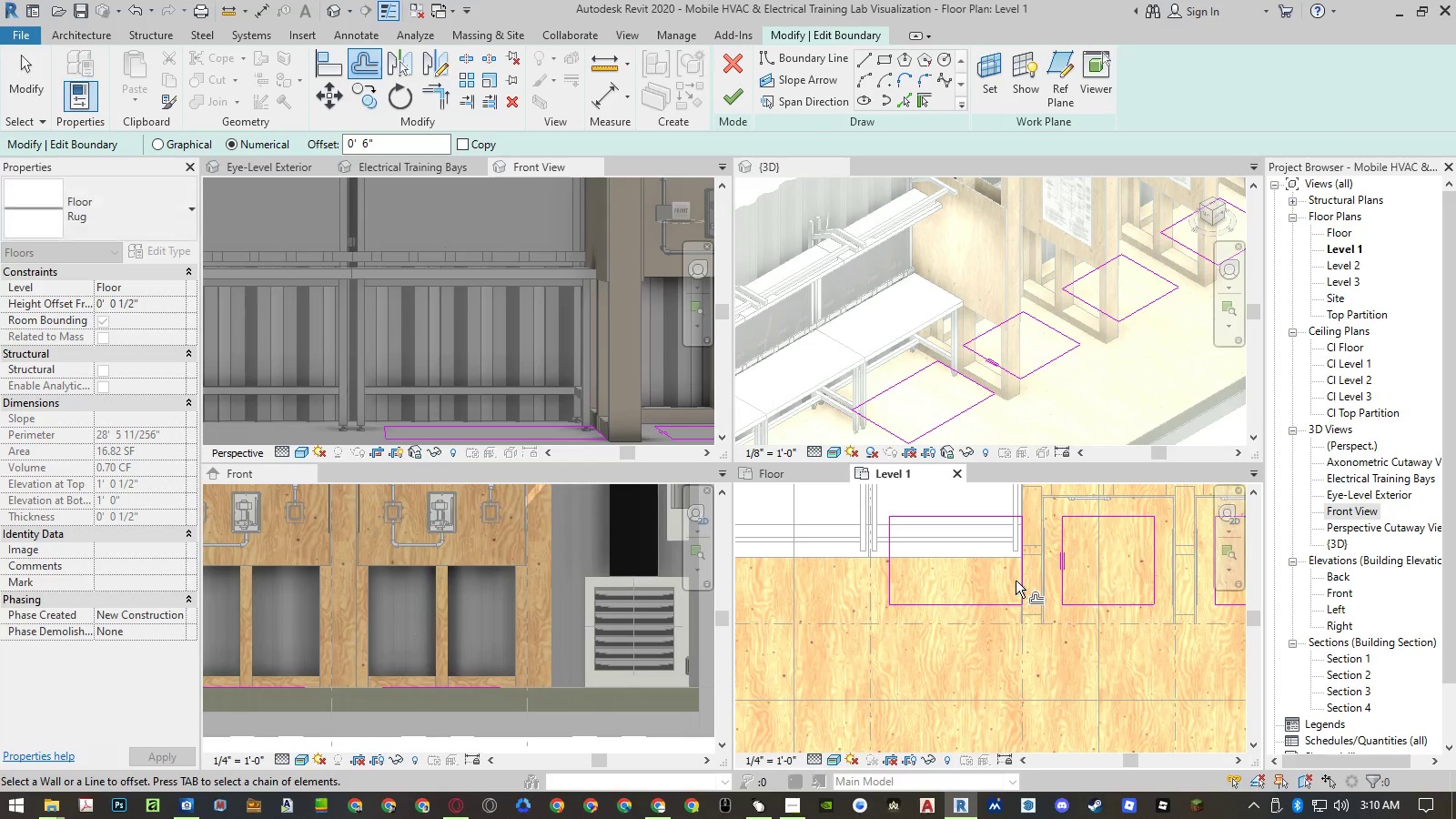 
left_click([1017, 581])
 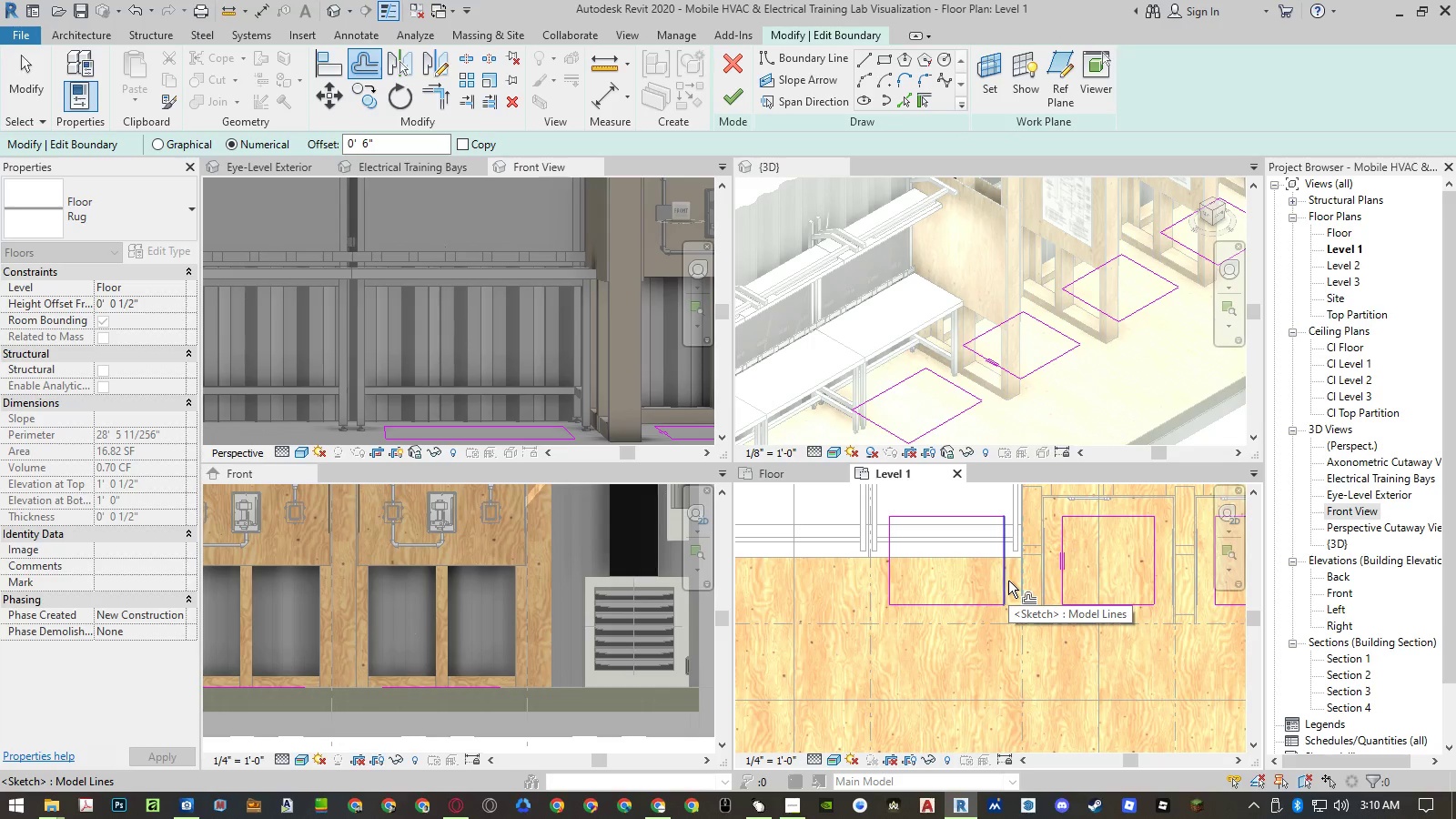 
scroll: coordinate [958, 595], scroll_direction: down, amount: 3.0
 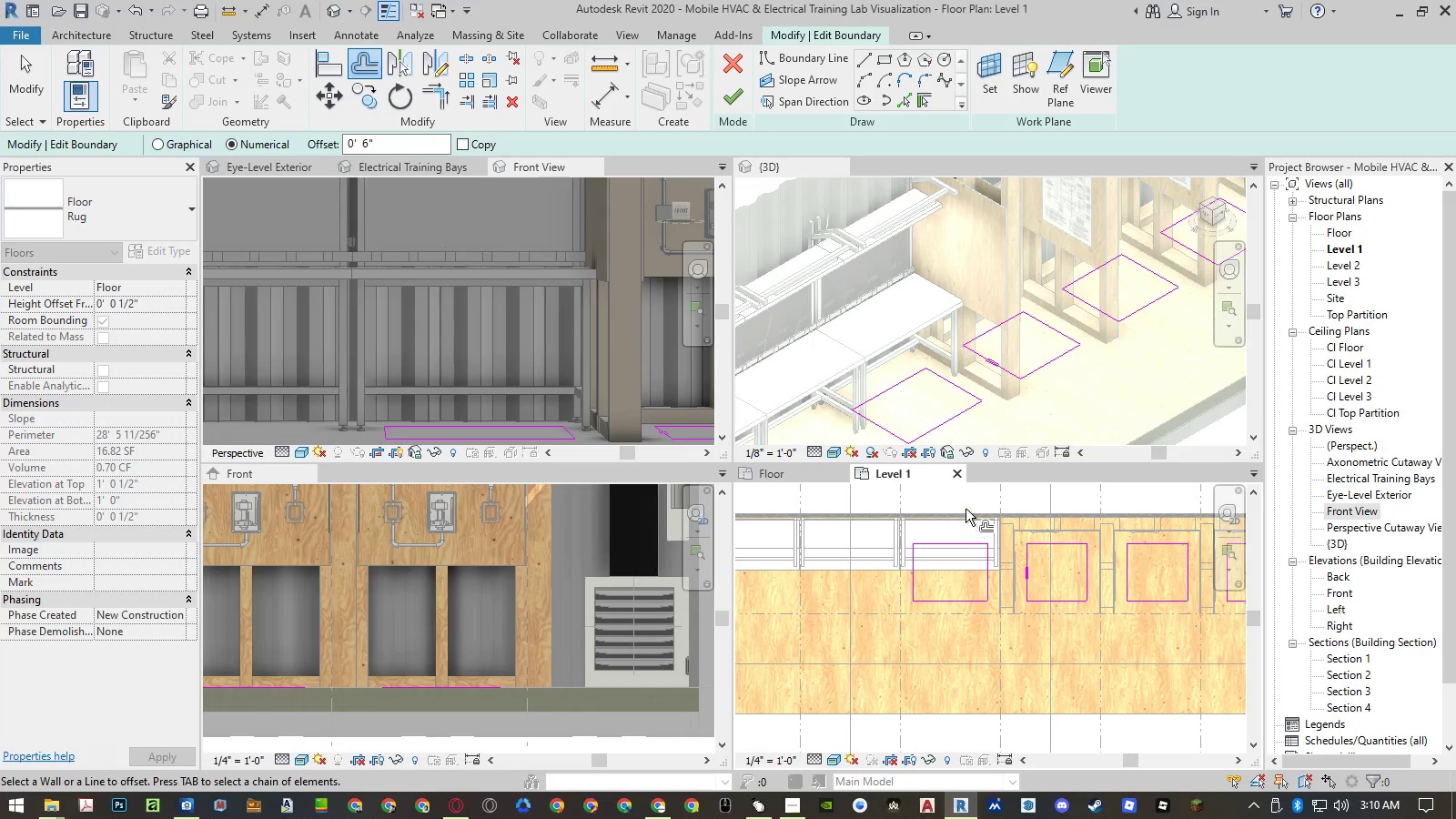 
scroll: coordinate [966, 506], scroll_direction: up, amount: 3.0
 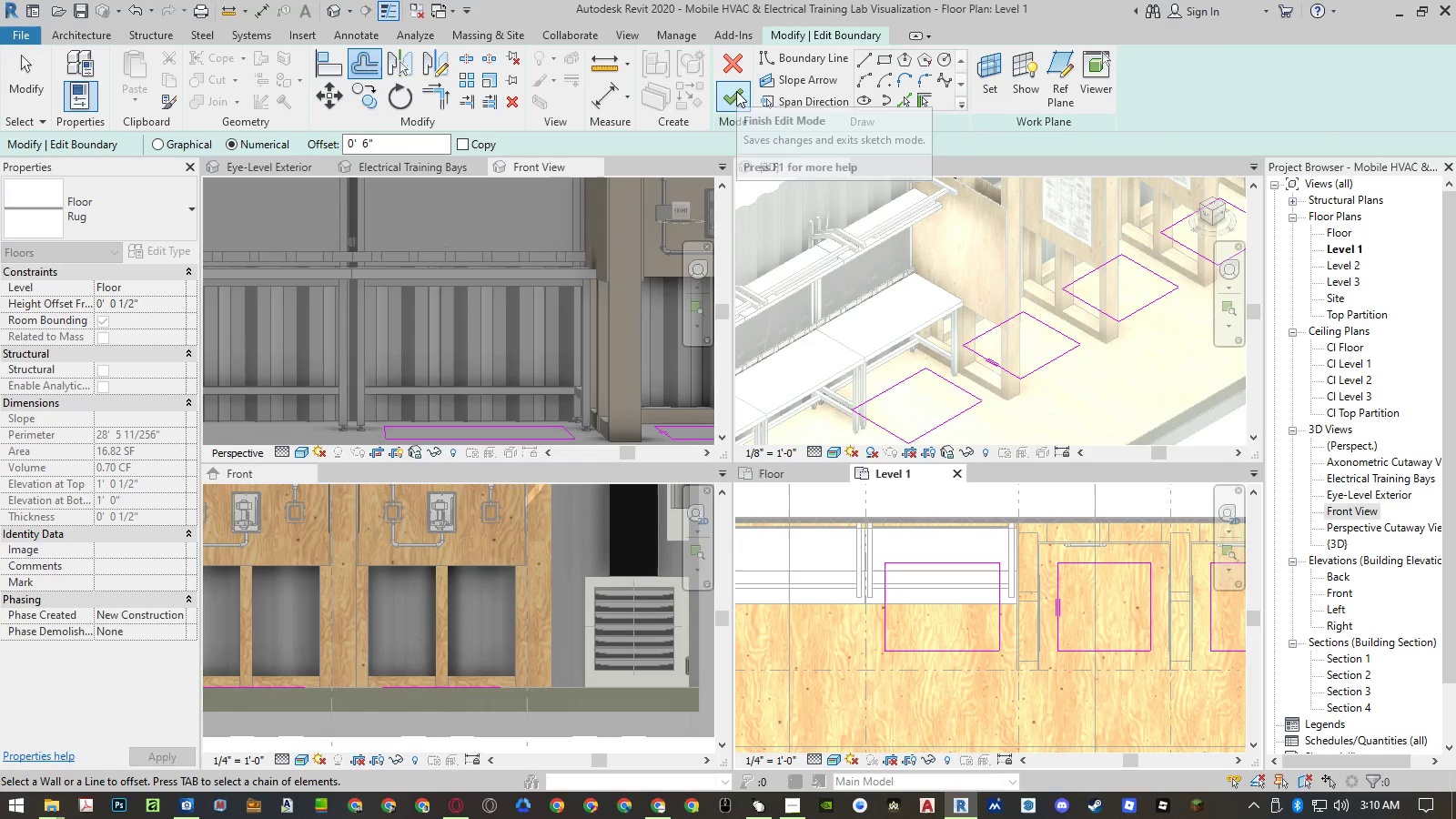 
left_click([723, 90])
 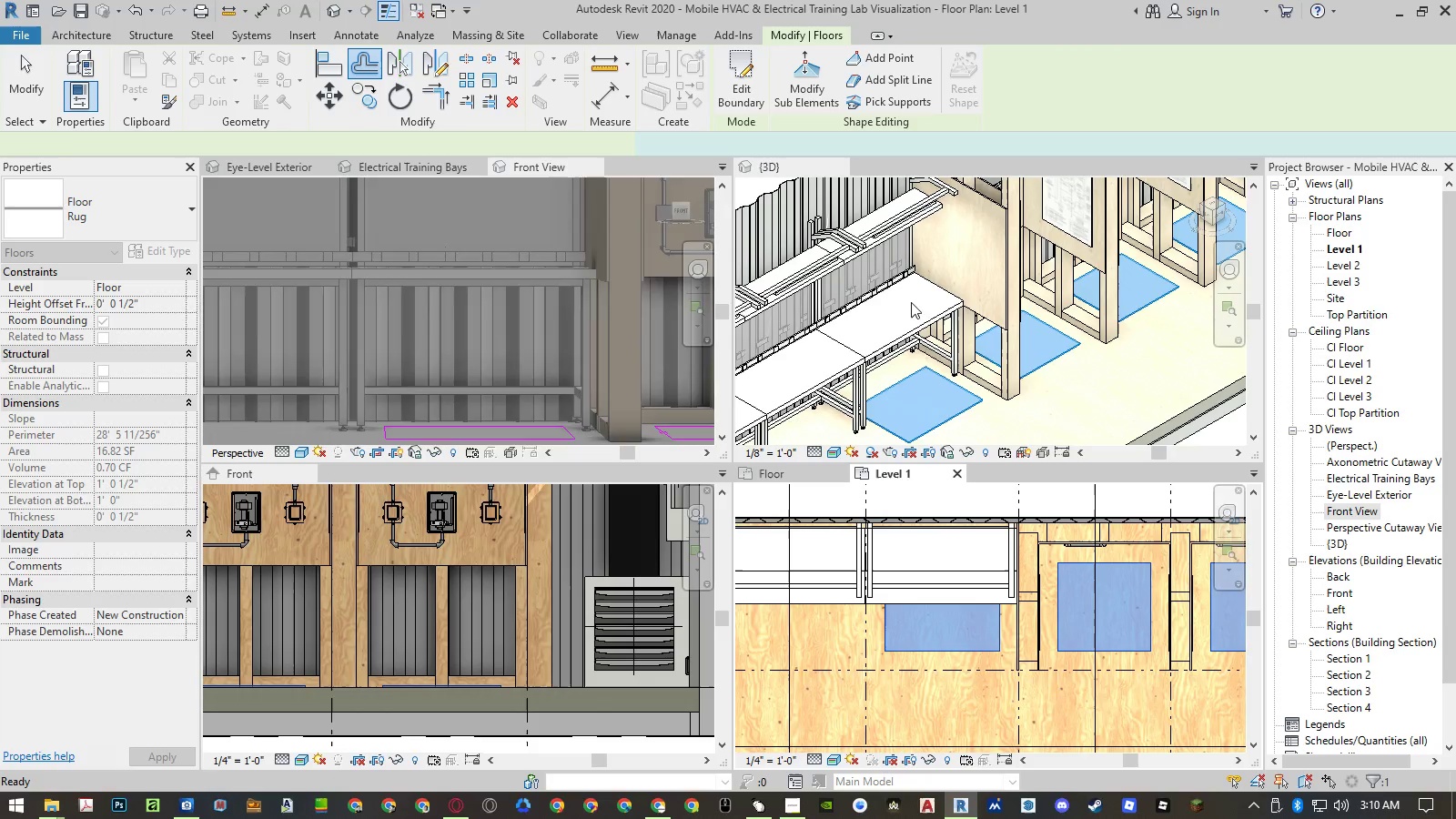 
key(Escape)
 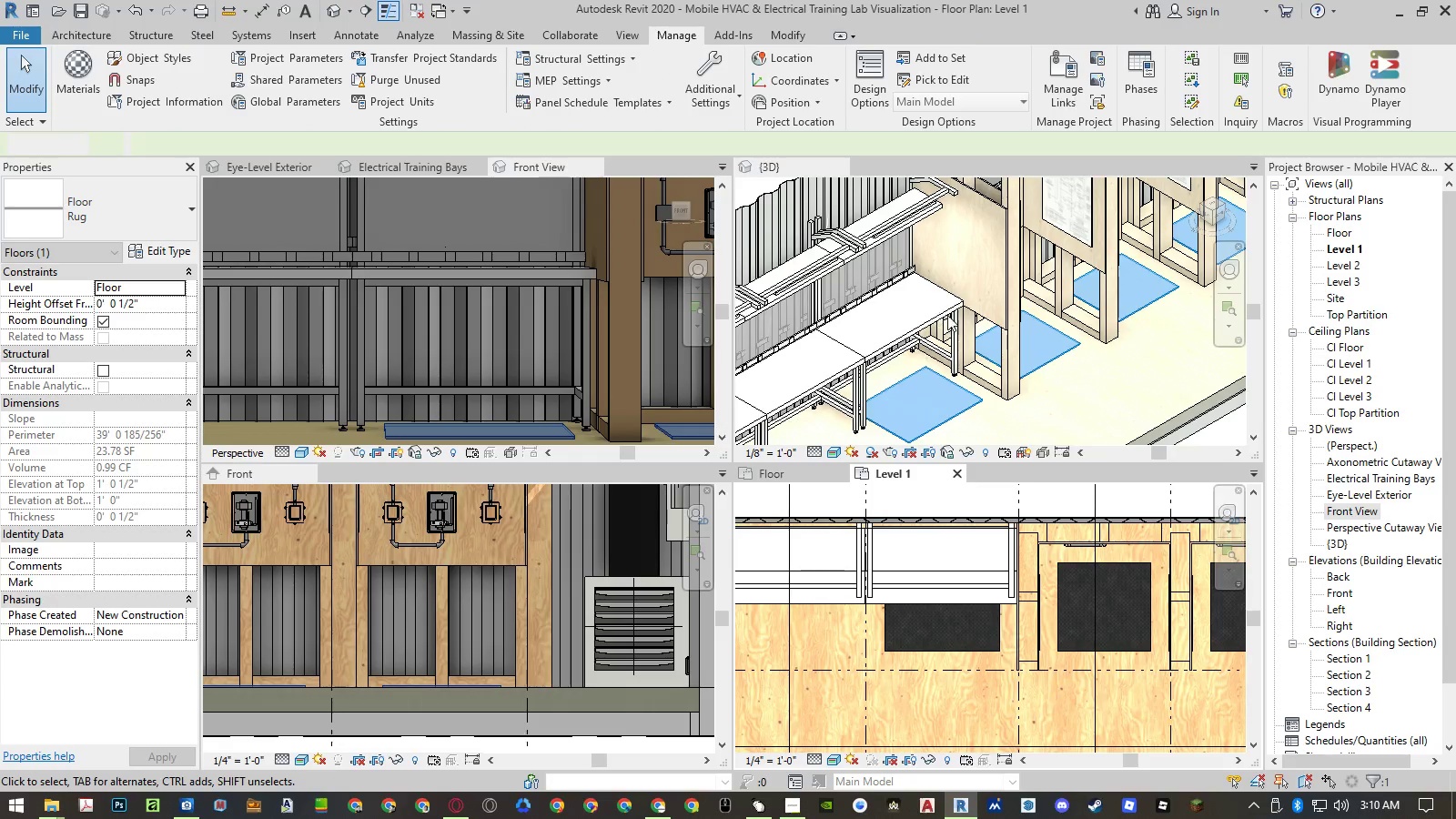 
key(Escape)
 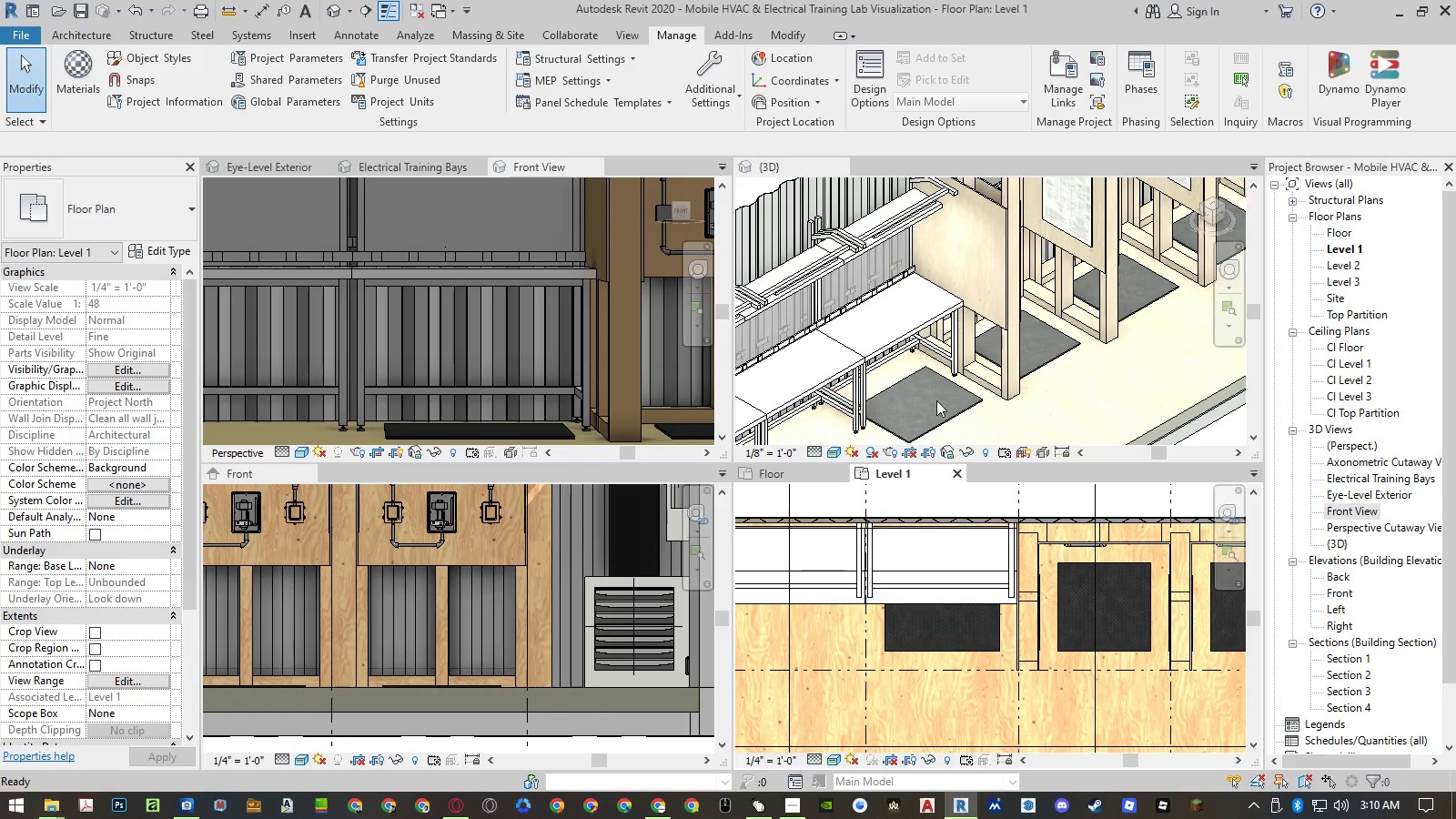 
scroll: coordinate [903, 435], scroll_direction: up, amount: 10.0
 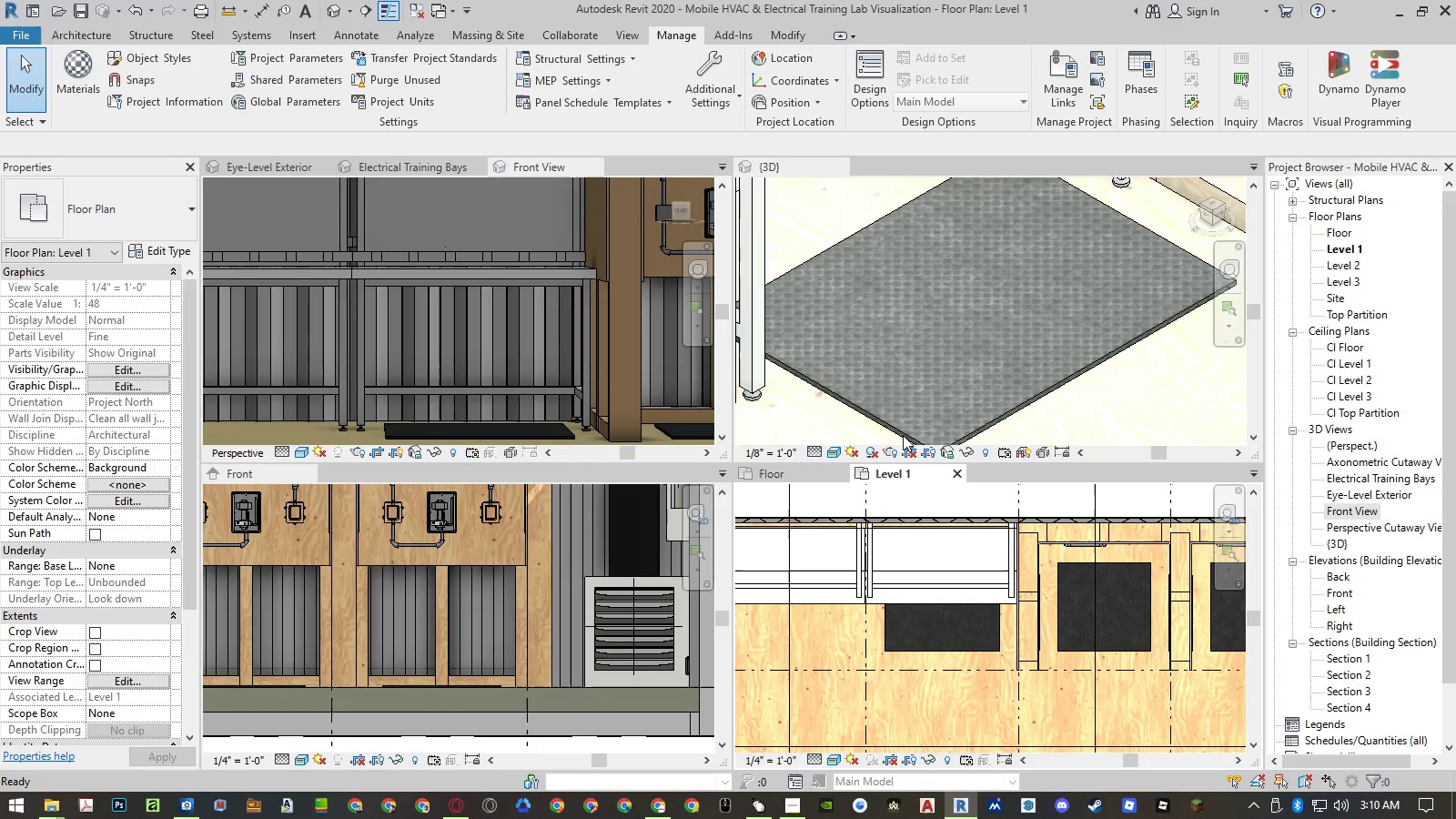 
scroll: coordinate [981, 320], scroll_direction: down, amount: 7.0
 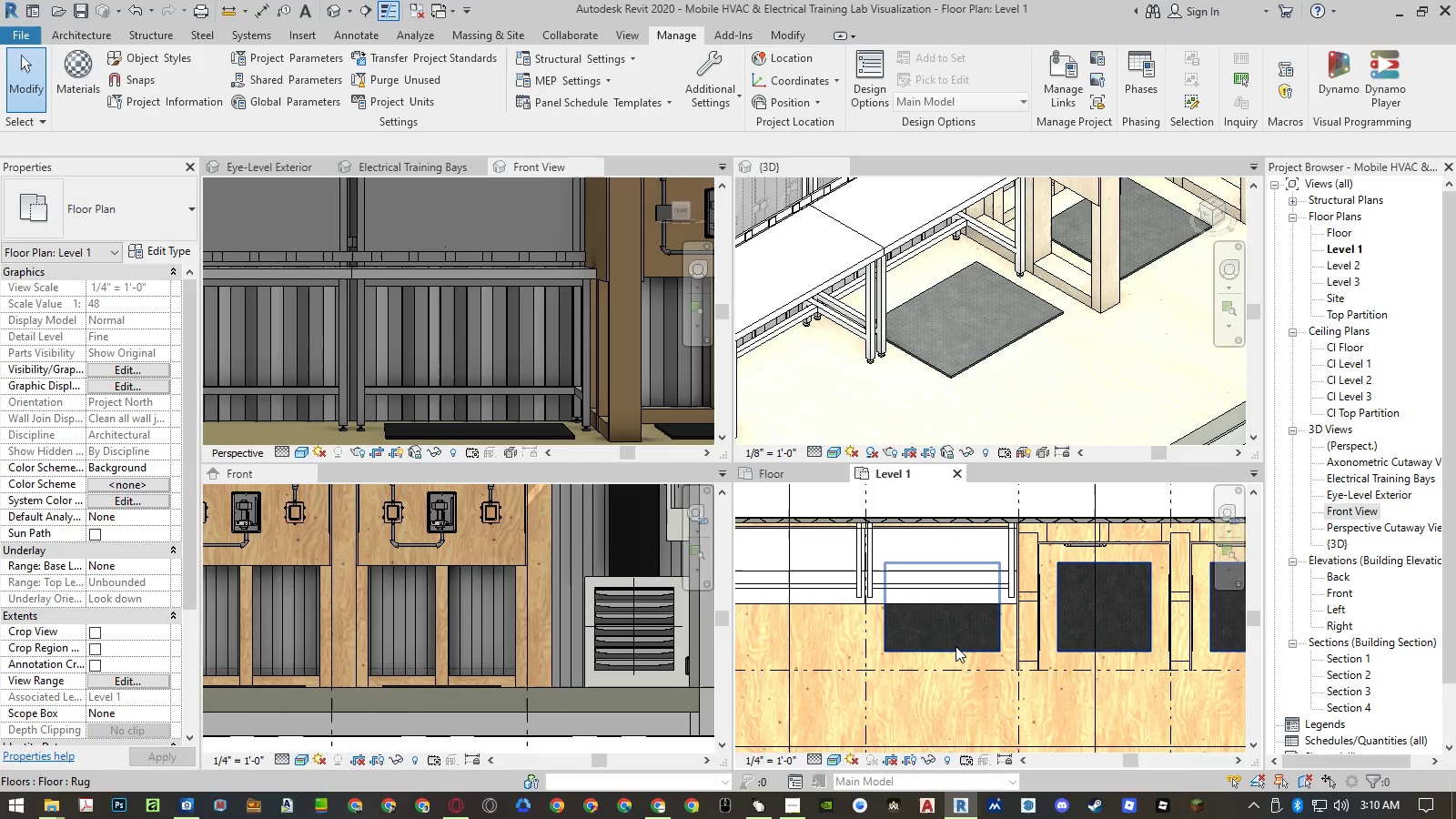 
double_click([956, 646])
 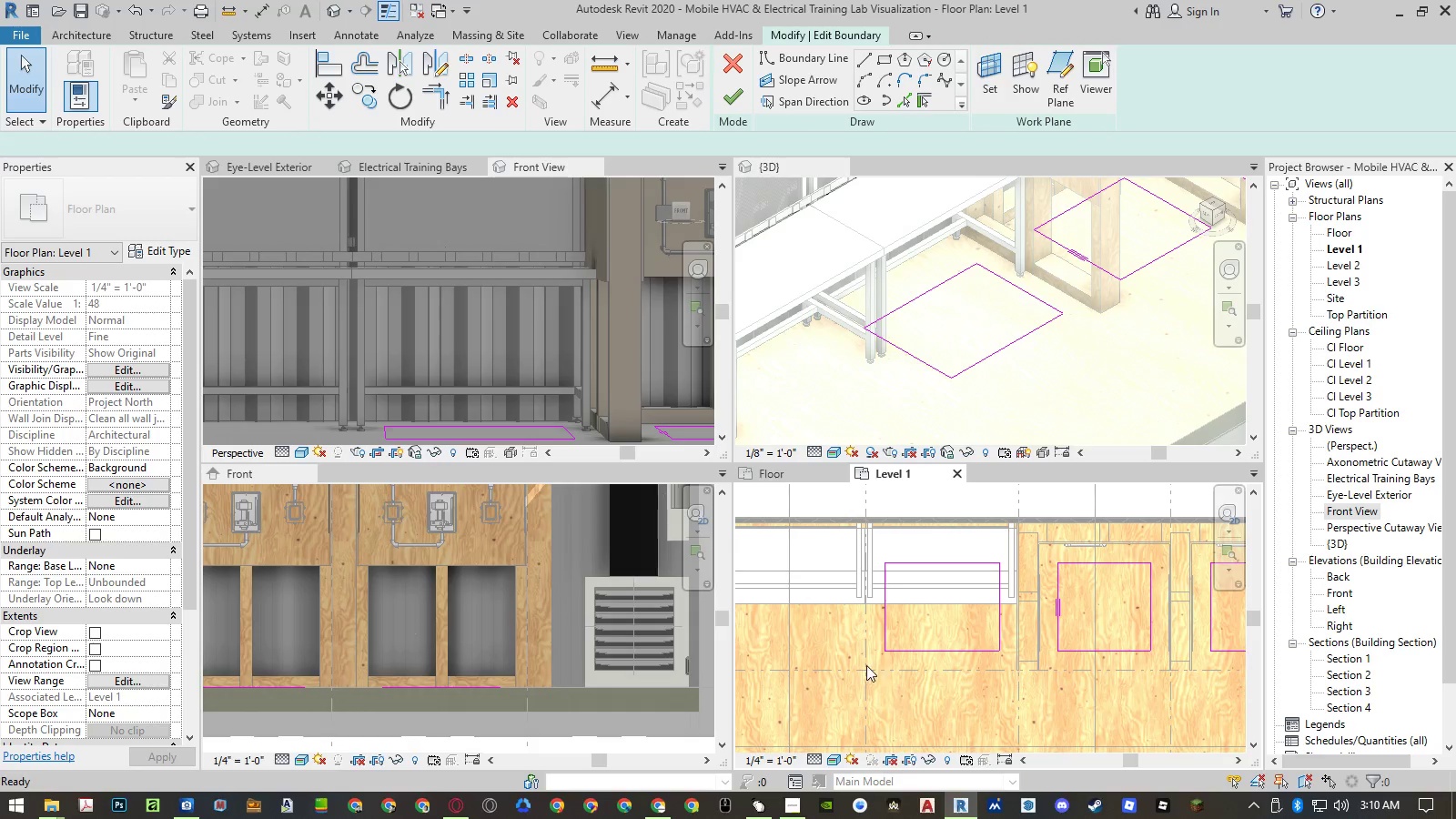 
left_click_drag(start_coordinate=[826, 660], to_coordinate=[1013, 539])
 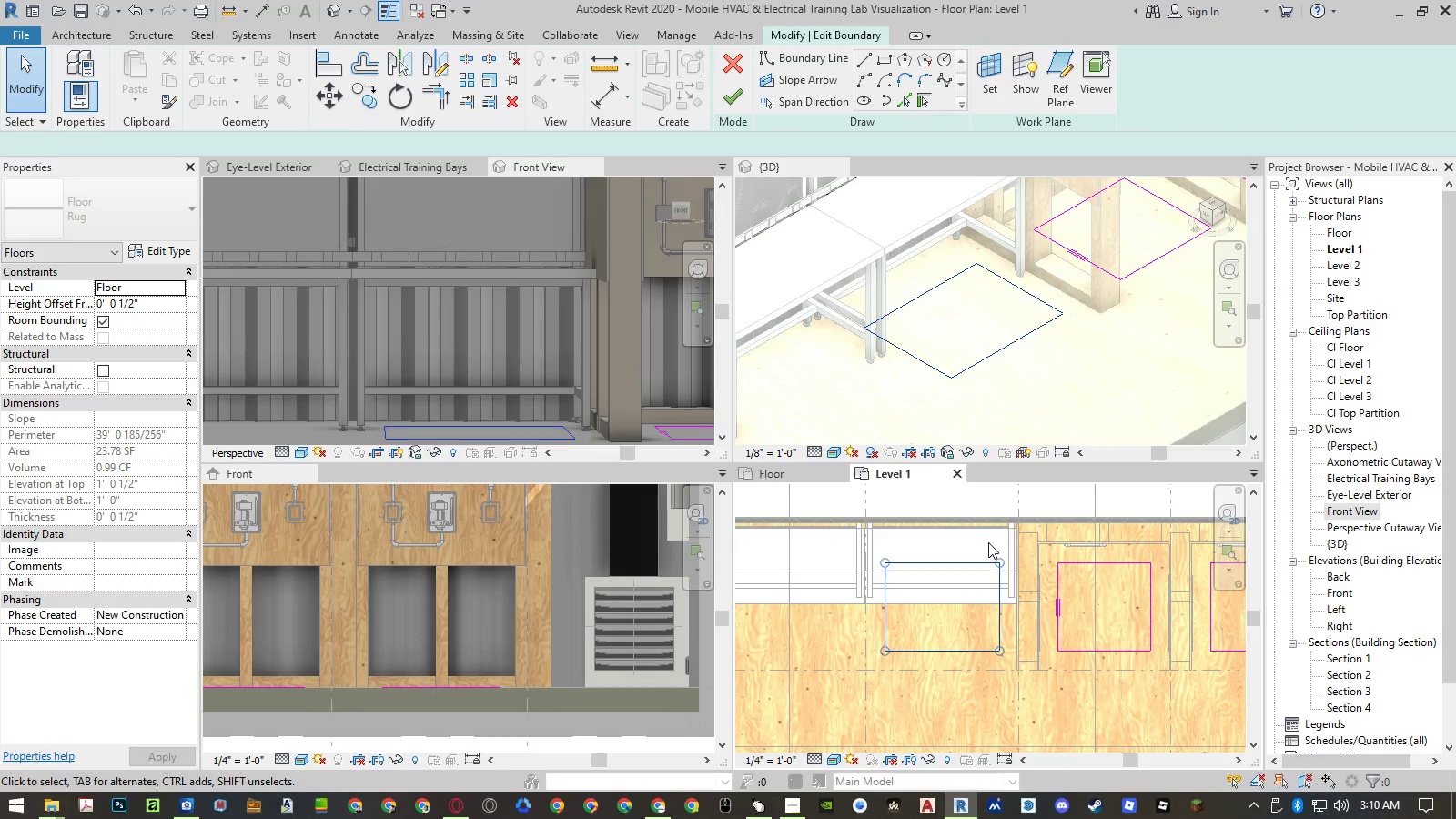 
type(co )
 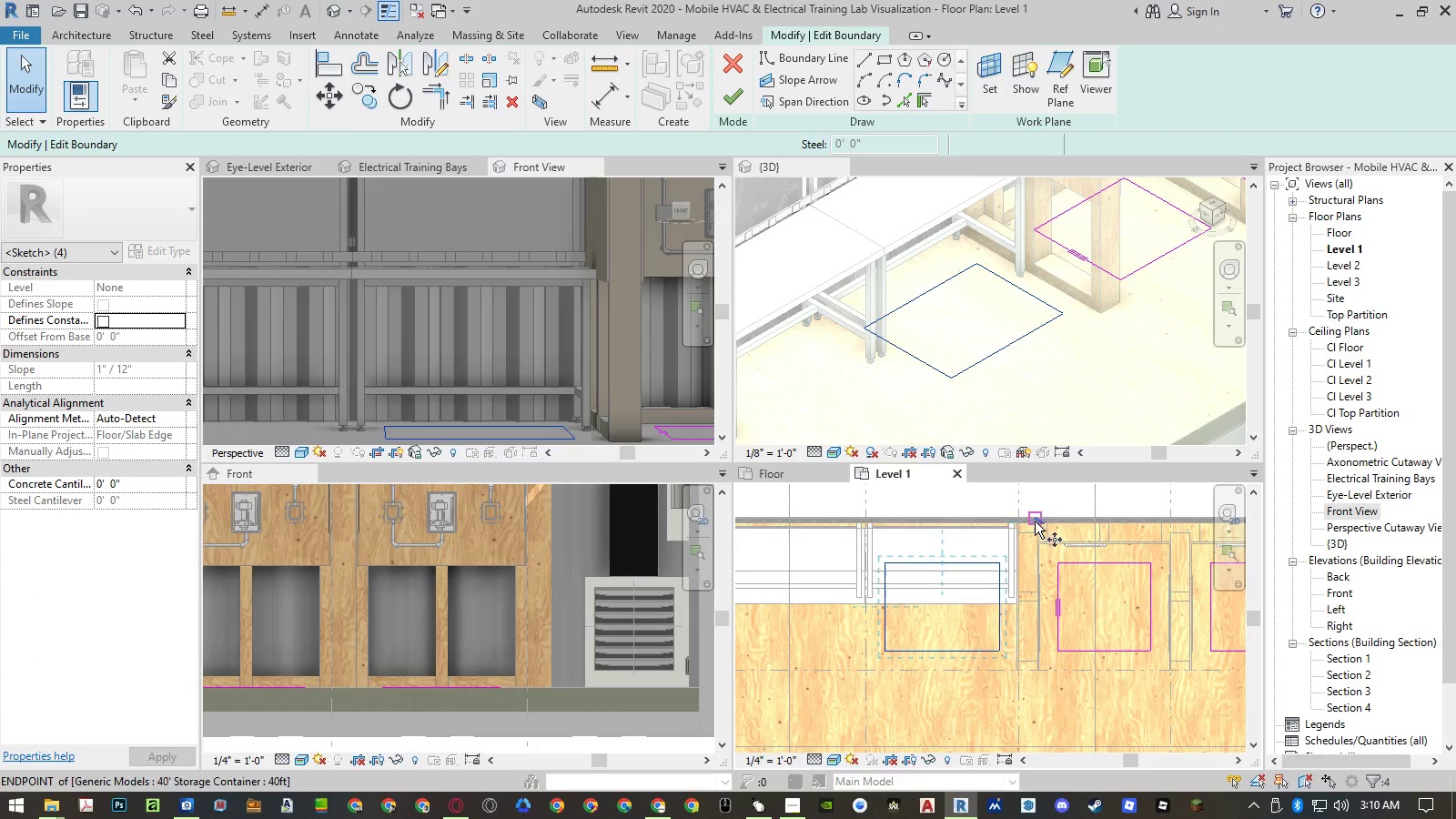 
scroll: coordinate [1035, 521], scroll_direction: down, amount: 7.0
 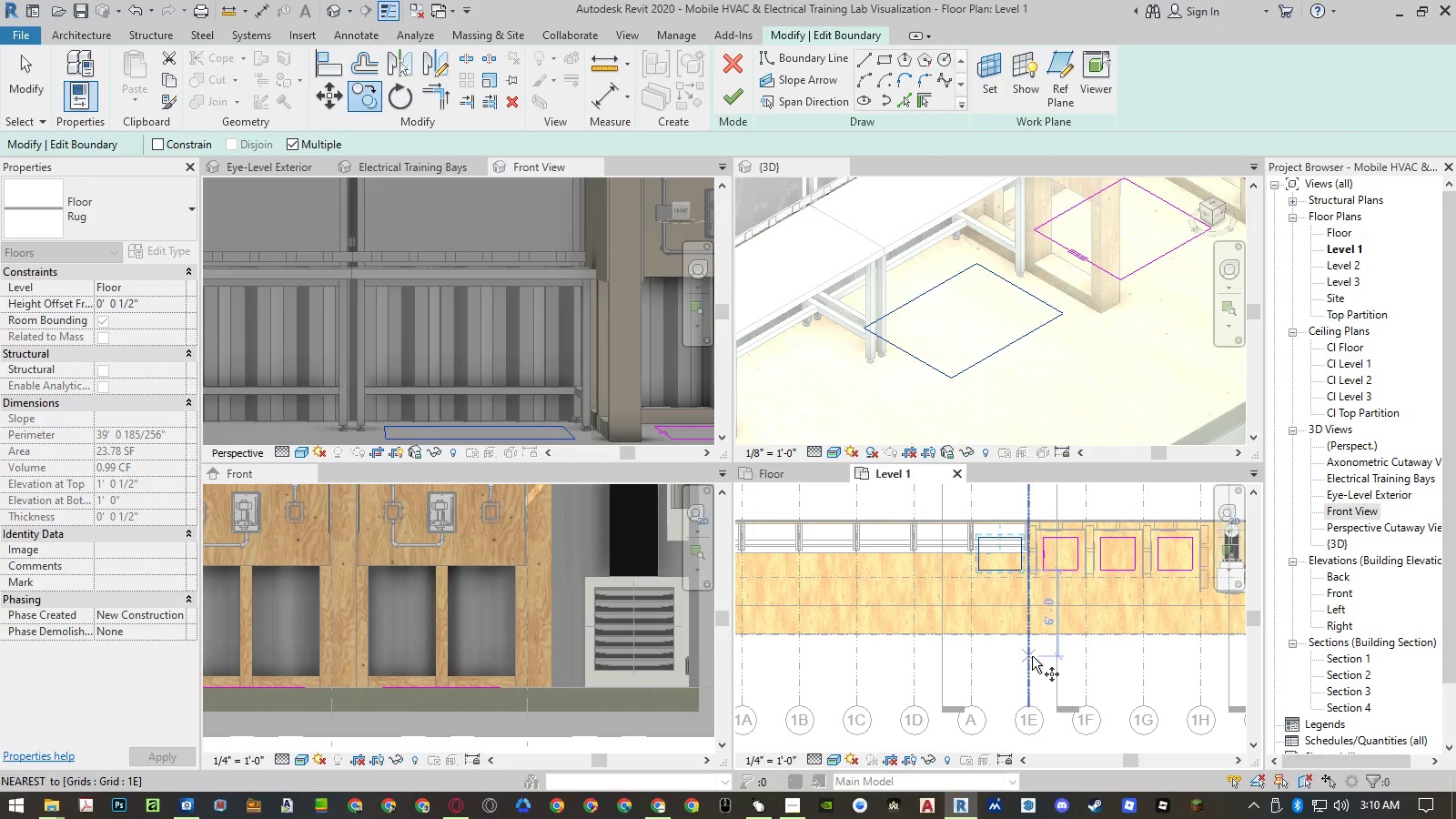 
left_click([1032, 656])
 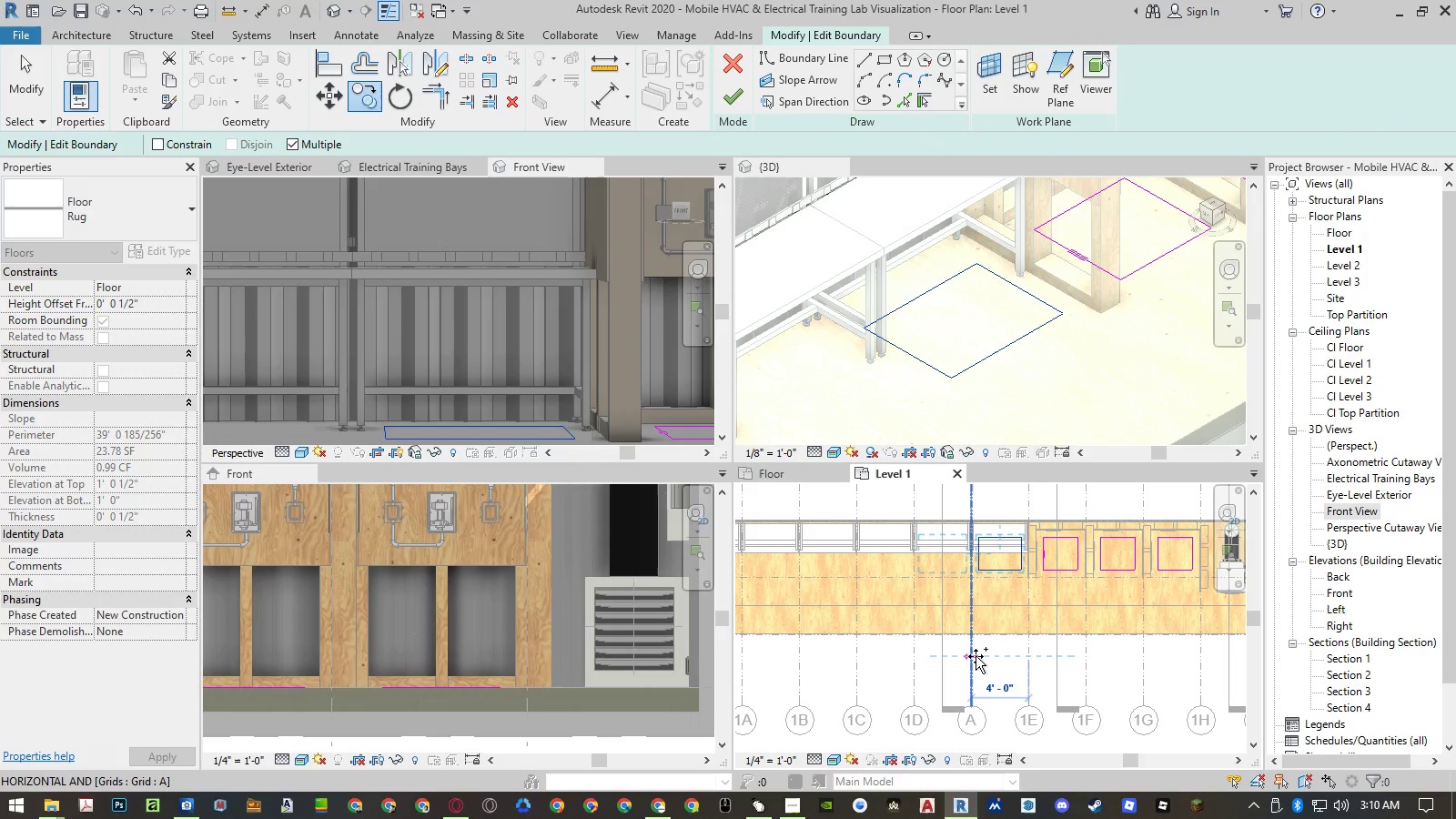 
left_click([976, 656])
 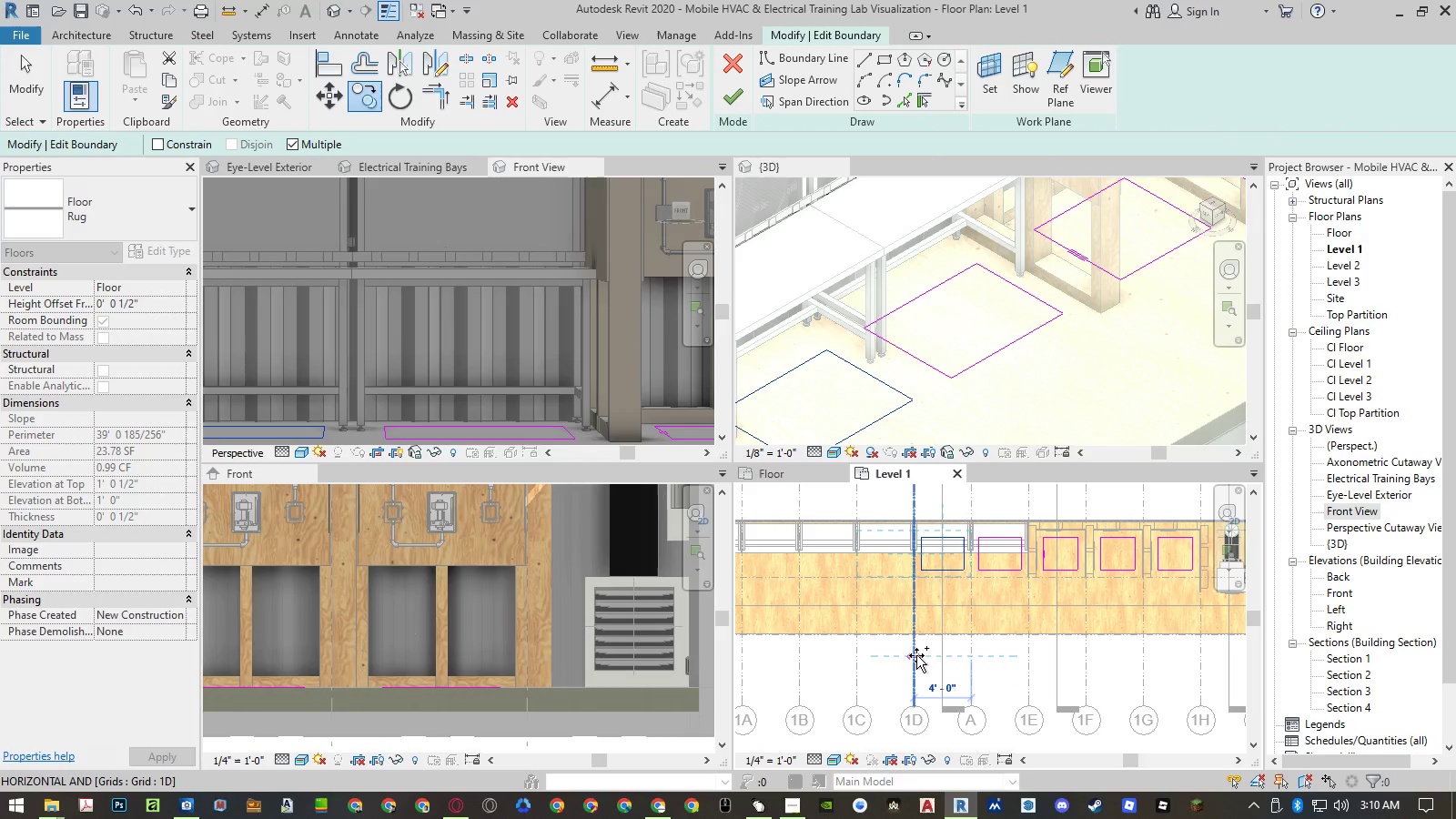 
left_click([915, 655])
 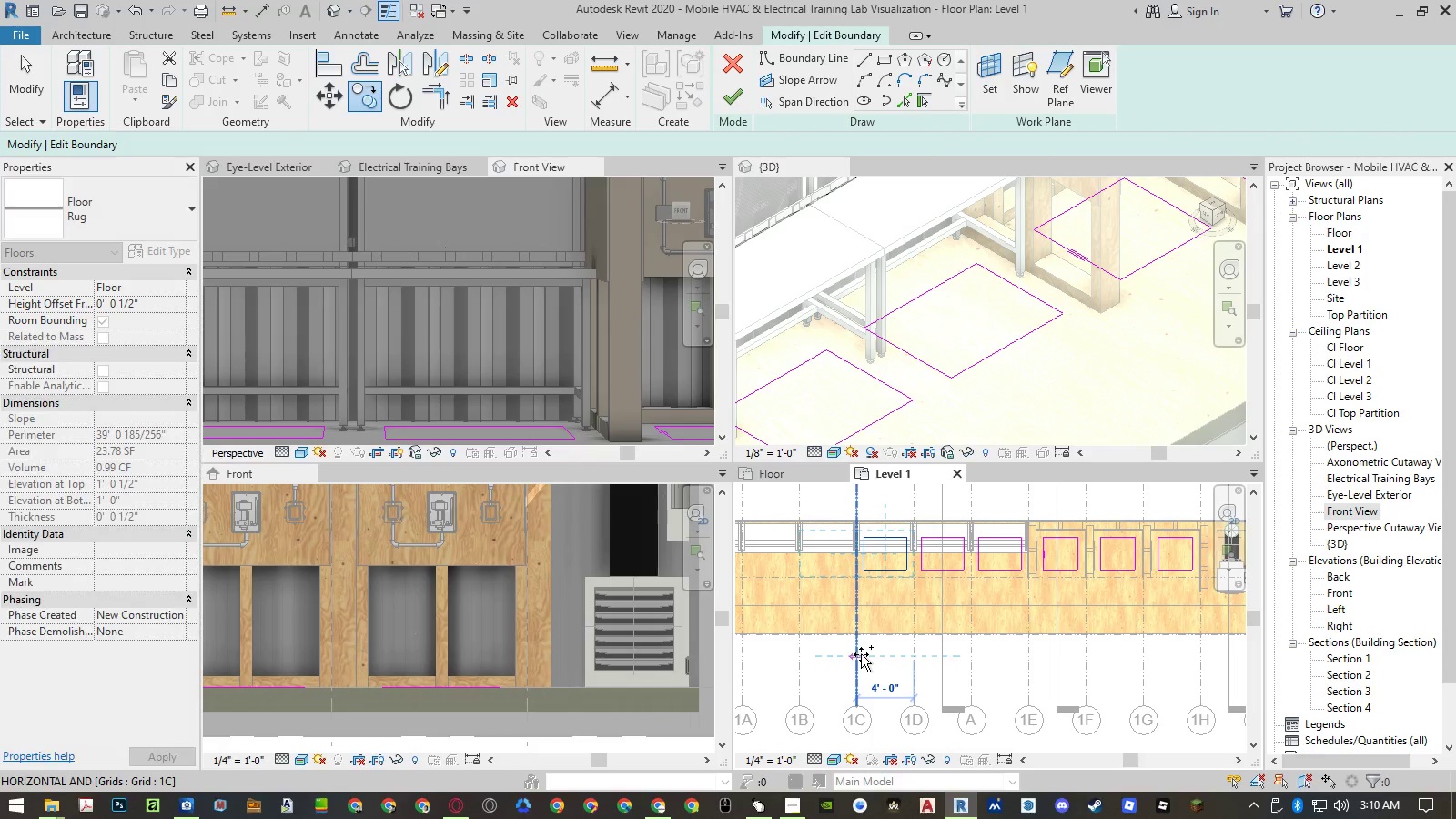 
left_click([856, 654])
 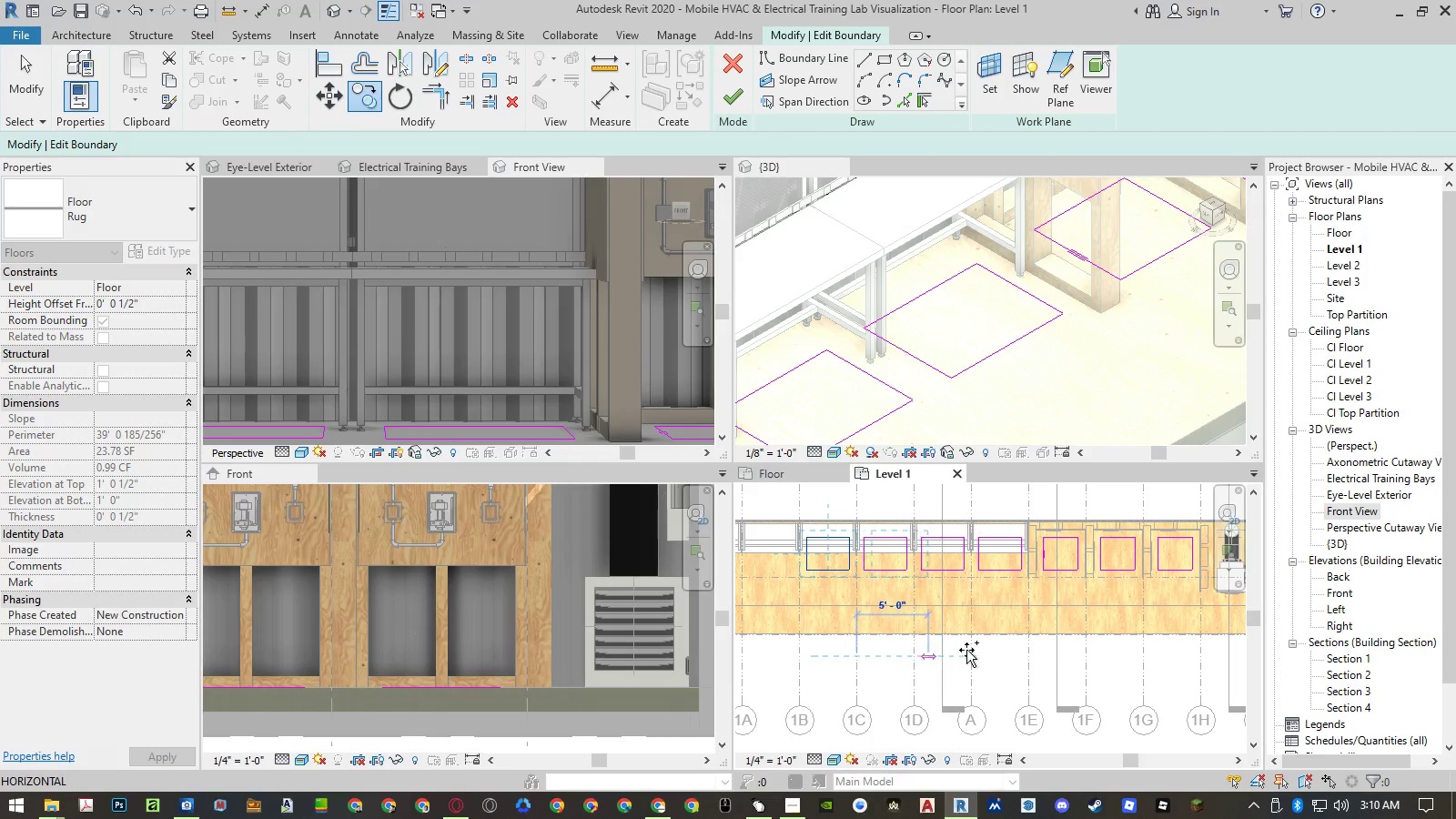 
scroll: coordinate [1117, 659], scroll_direction: down, amount: 4.0
 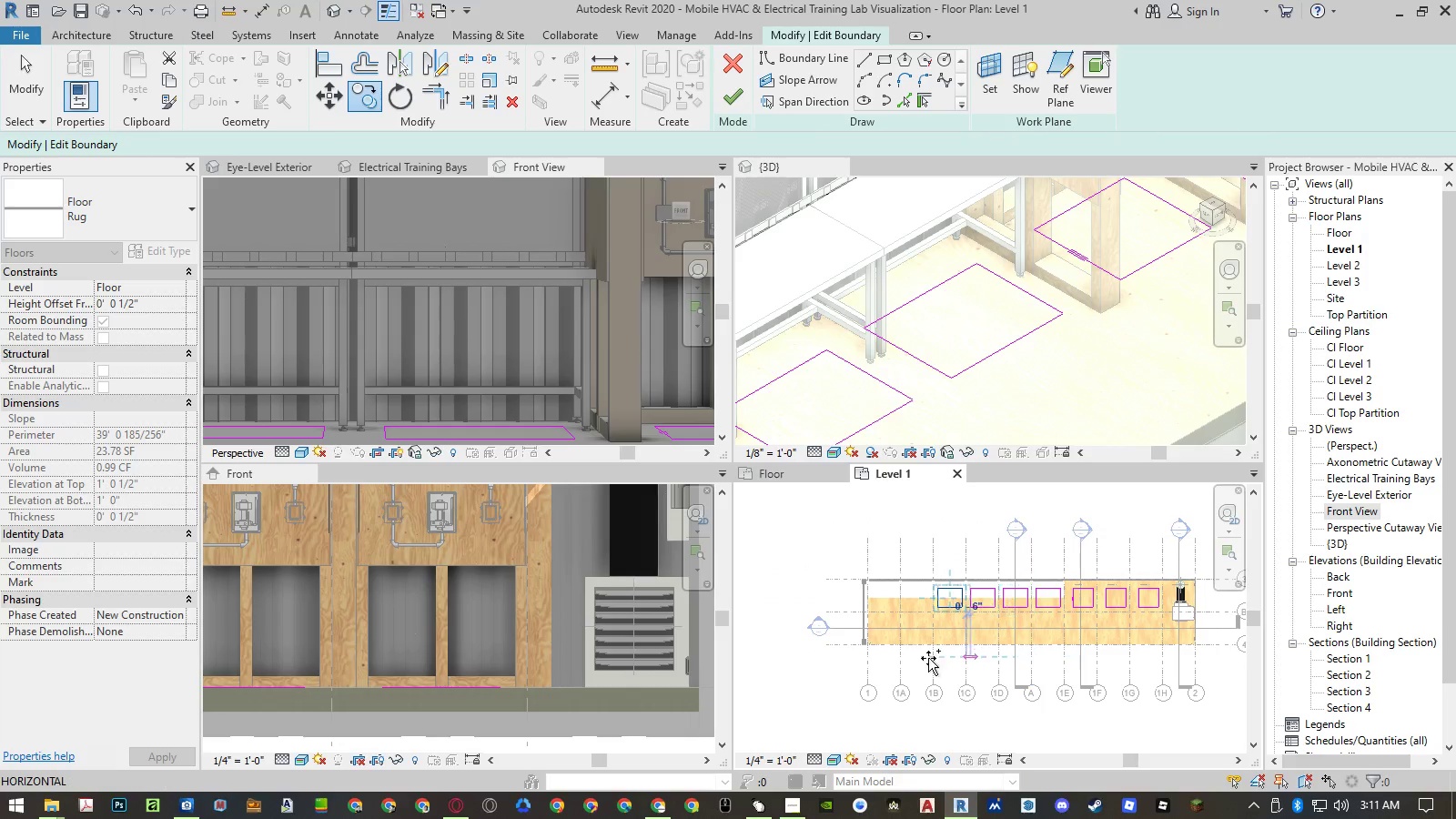 
scroll: coordinate [906, 658], scroll_direction: up, amount: 4.0
 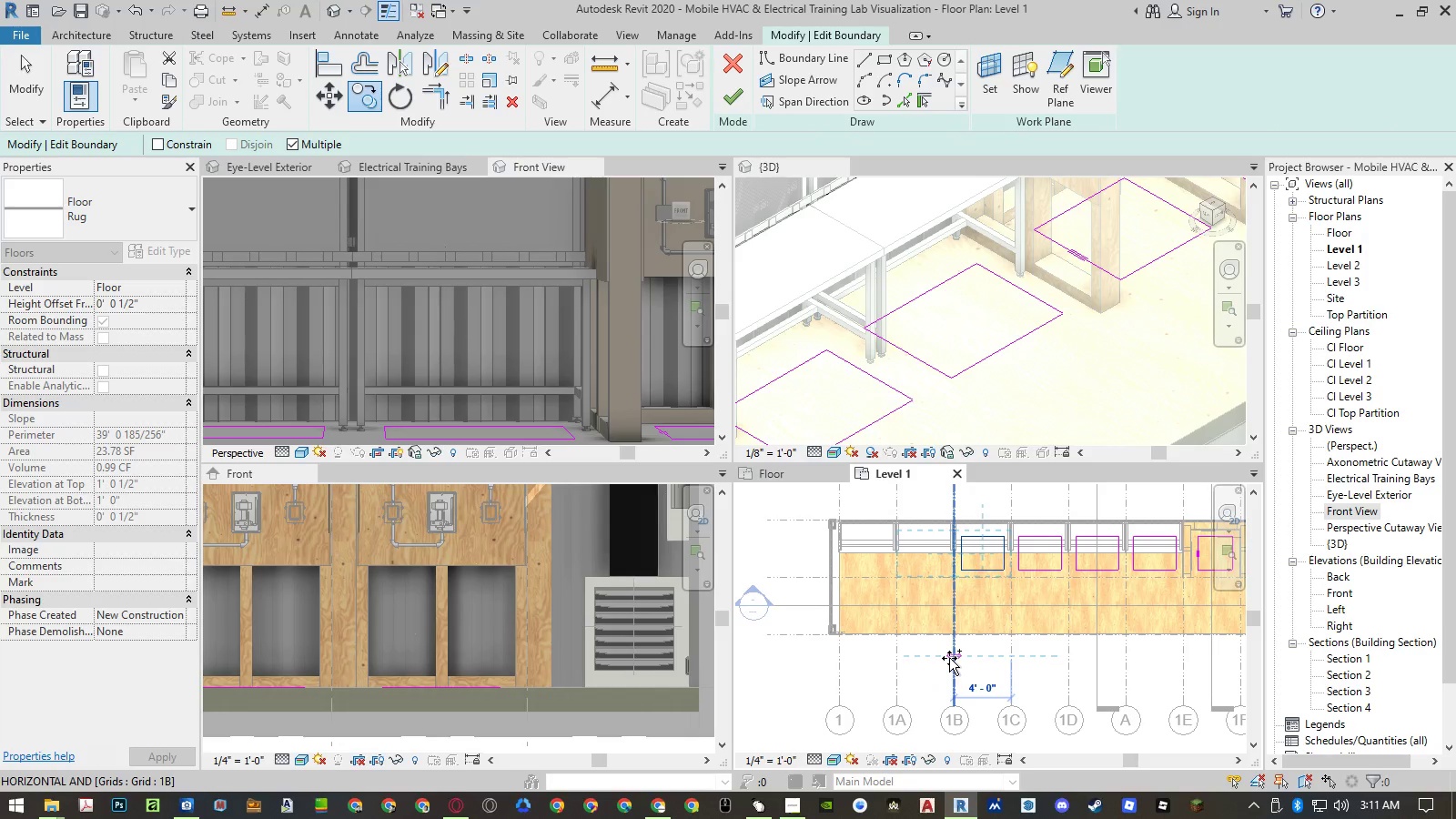 
left_click([949, 658])
 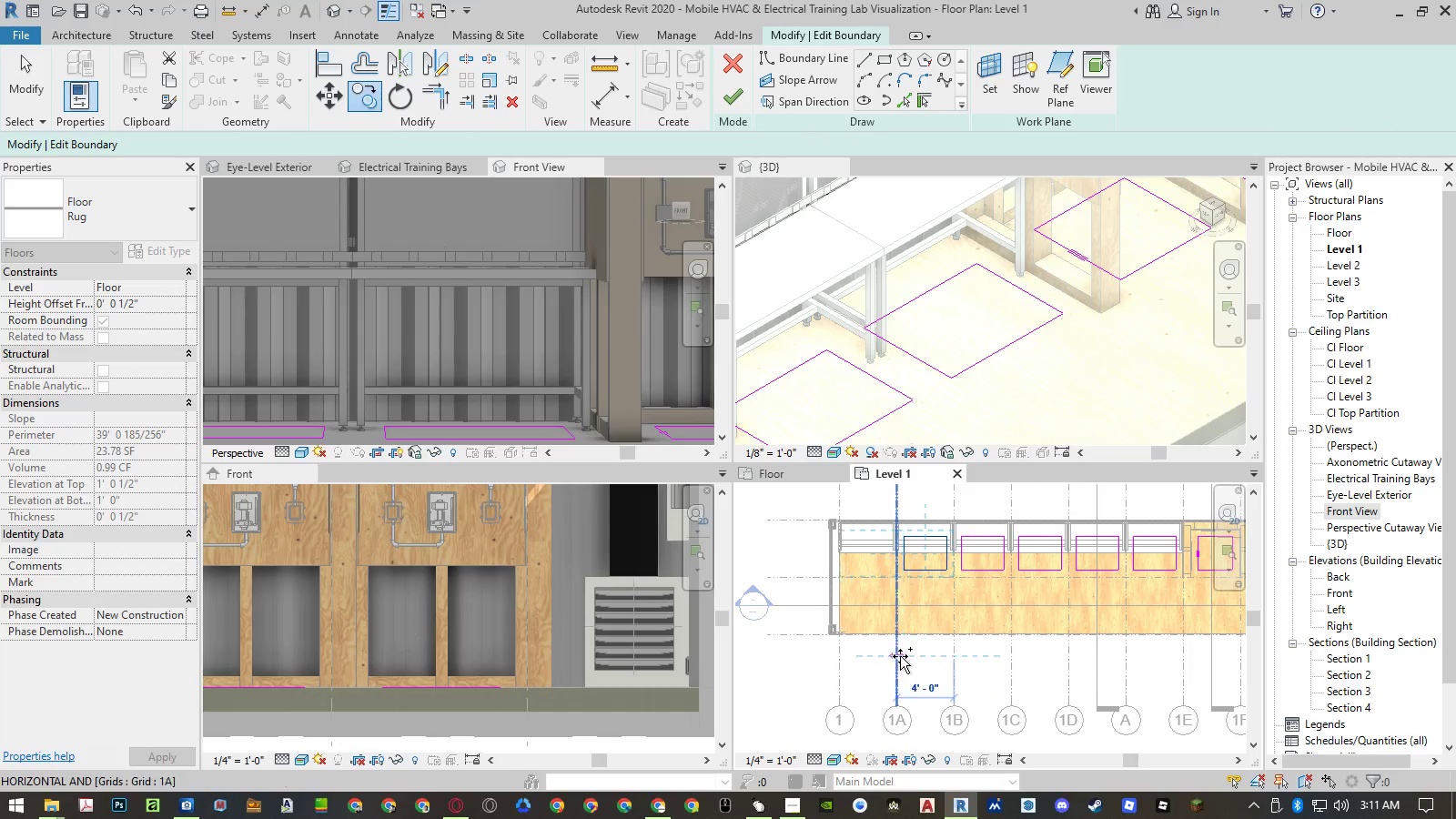 
left_click([895, 656])
 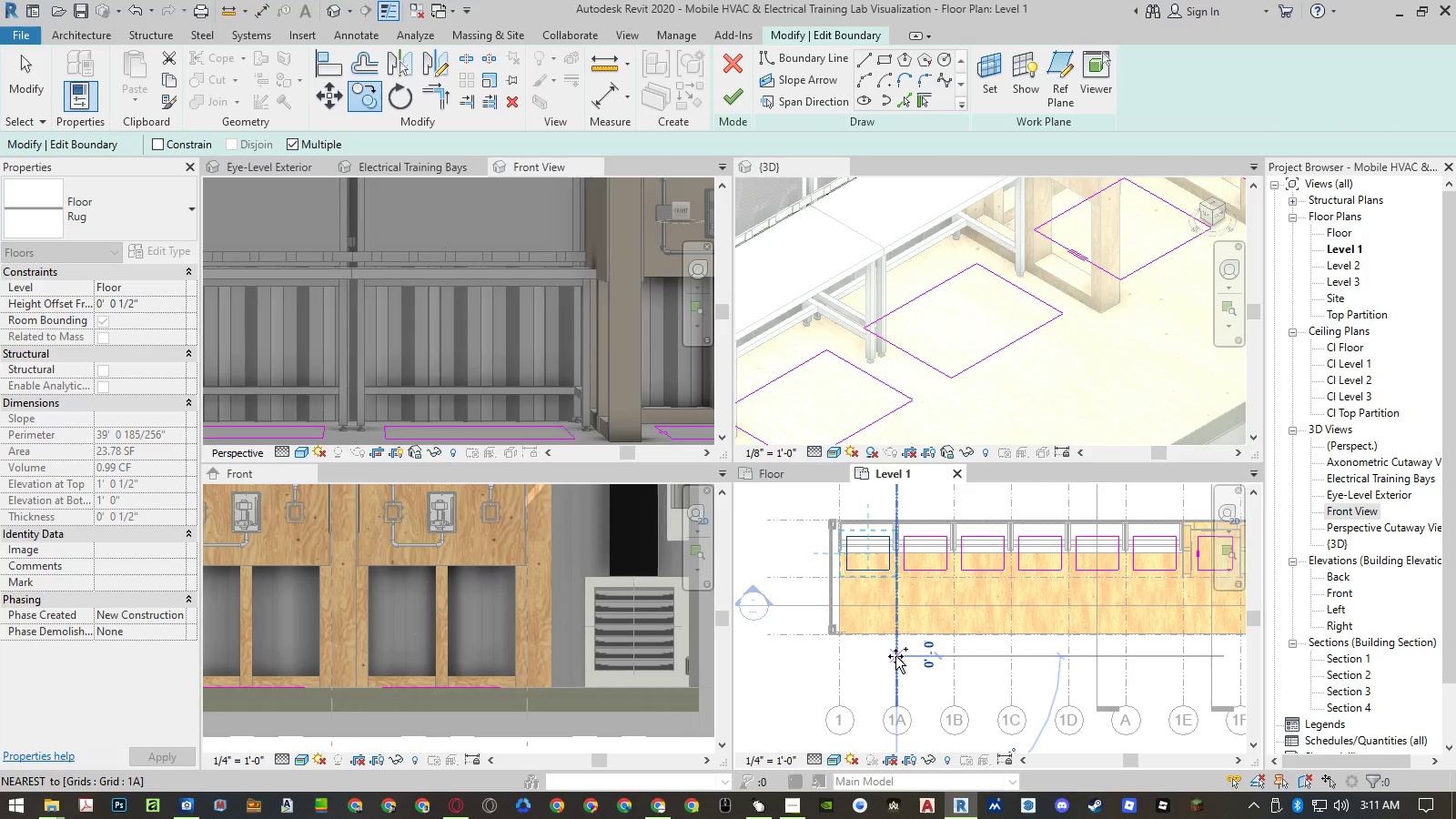 
key(Escape)
 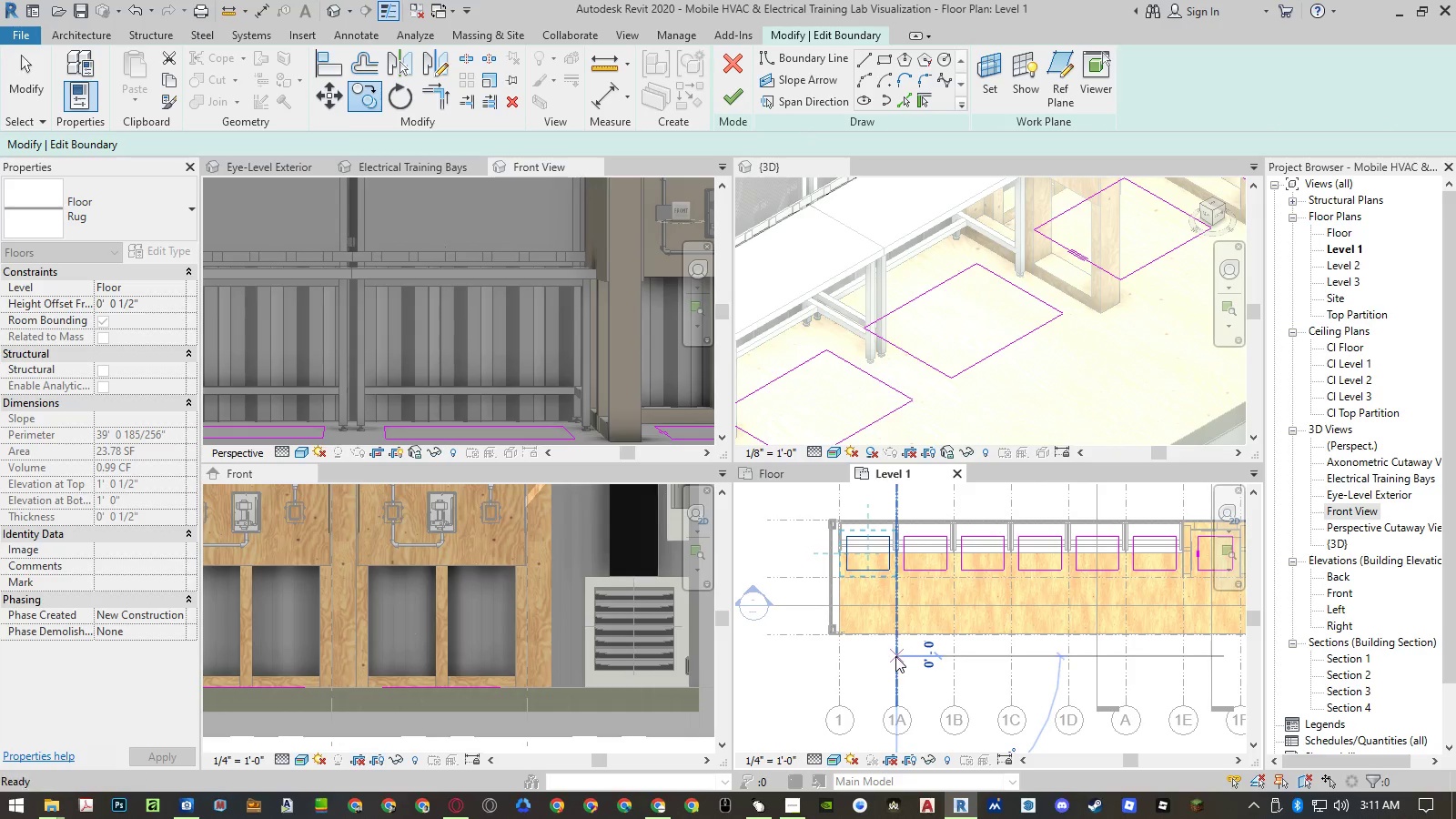 
key(Escape)
 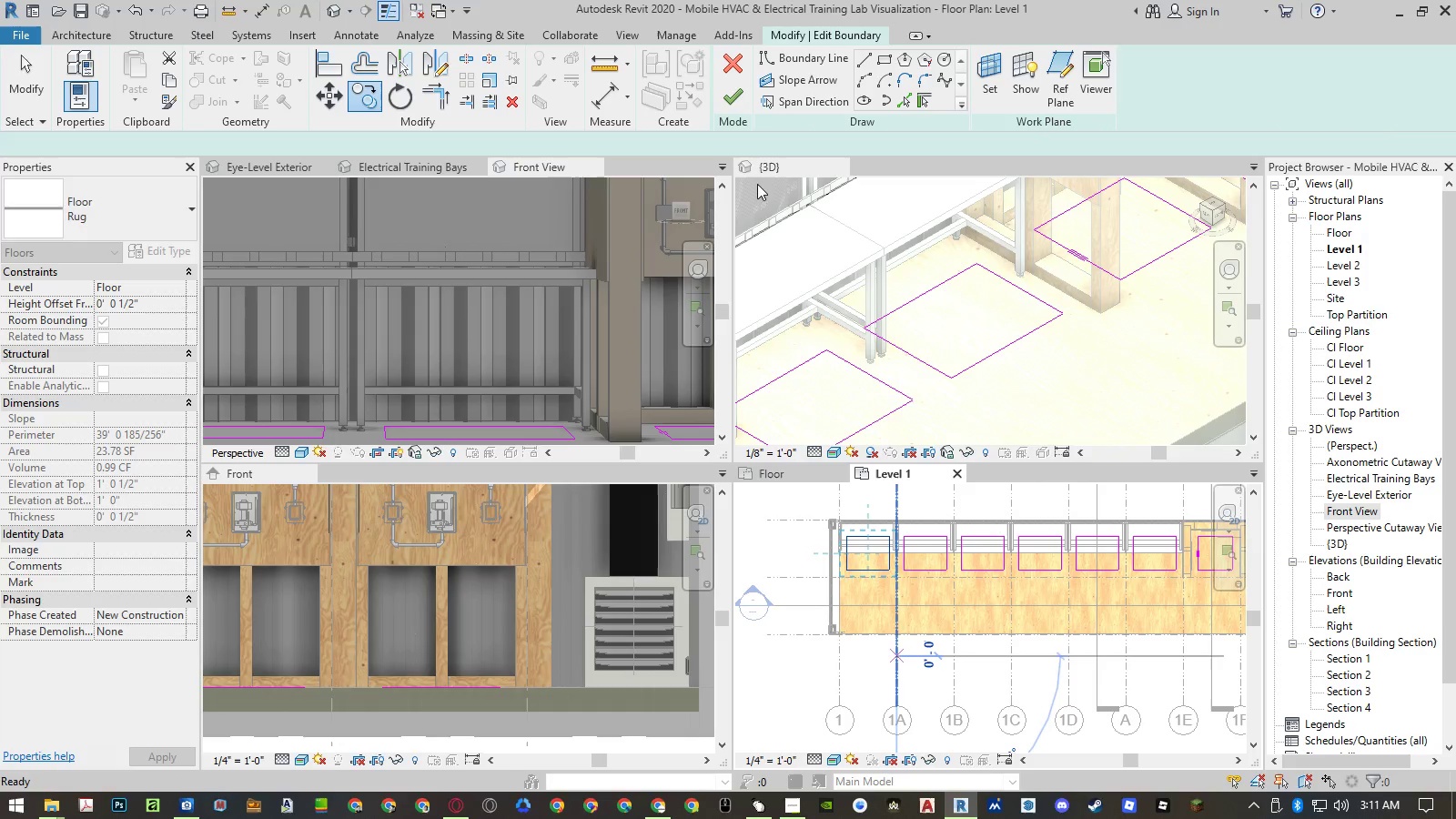 
mouse_move([749, 116])
 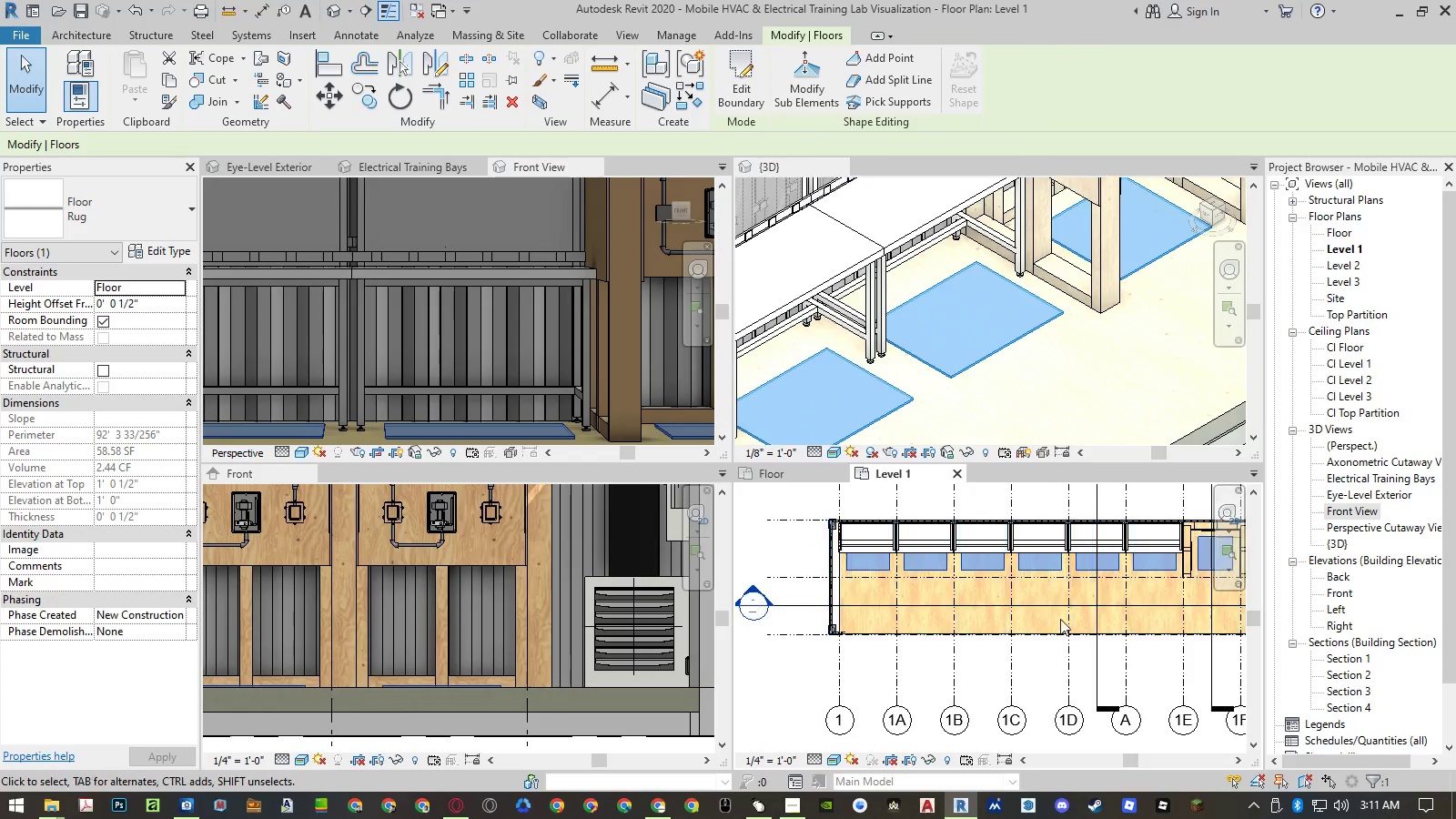 
key(Escape)
 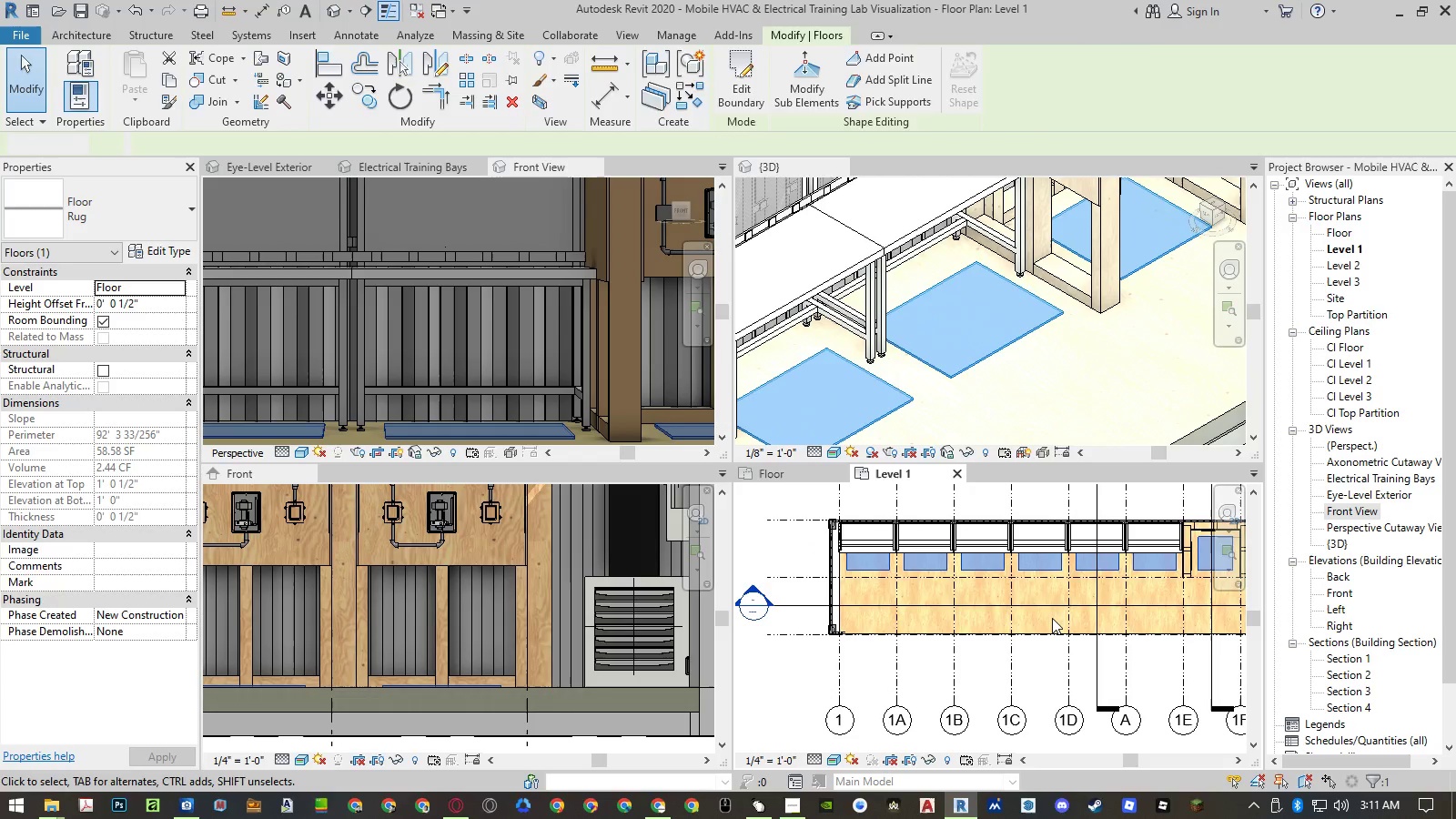 
key(Escape)
 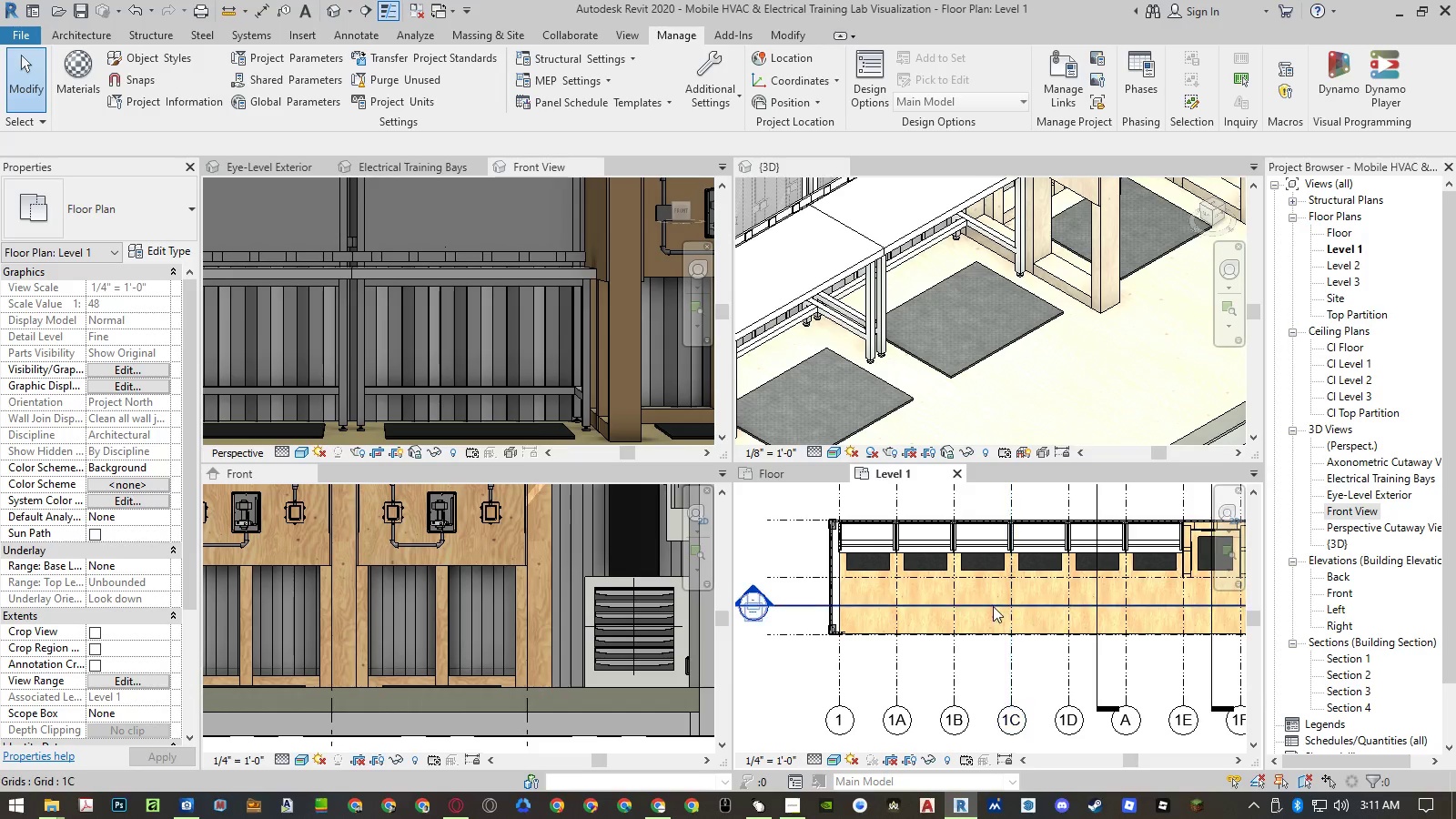 
wait(5.56)
 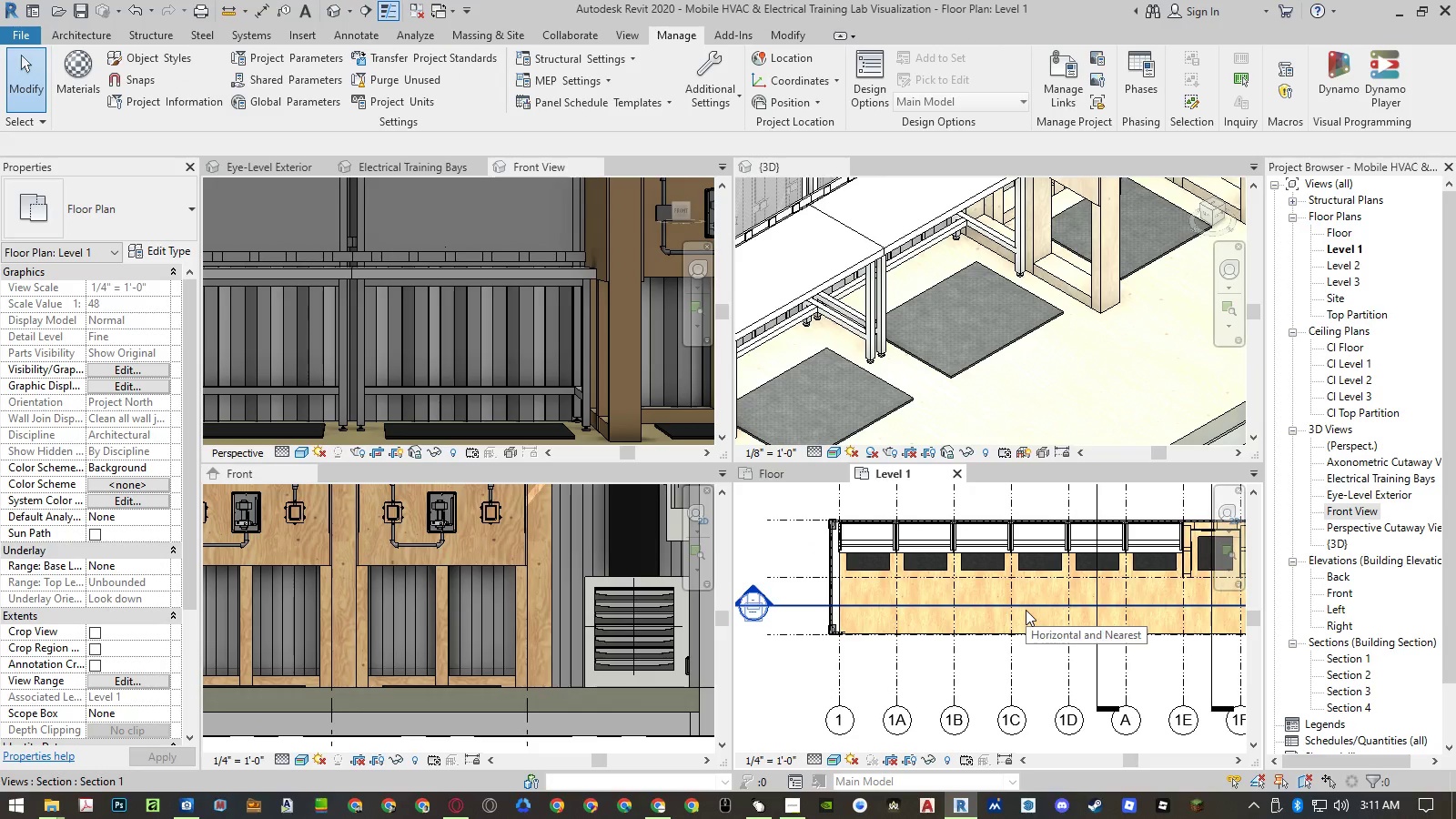 
scroll: coordinate [531, 338], scroll_direction: down, amount: 13.0
 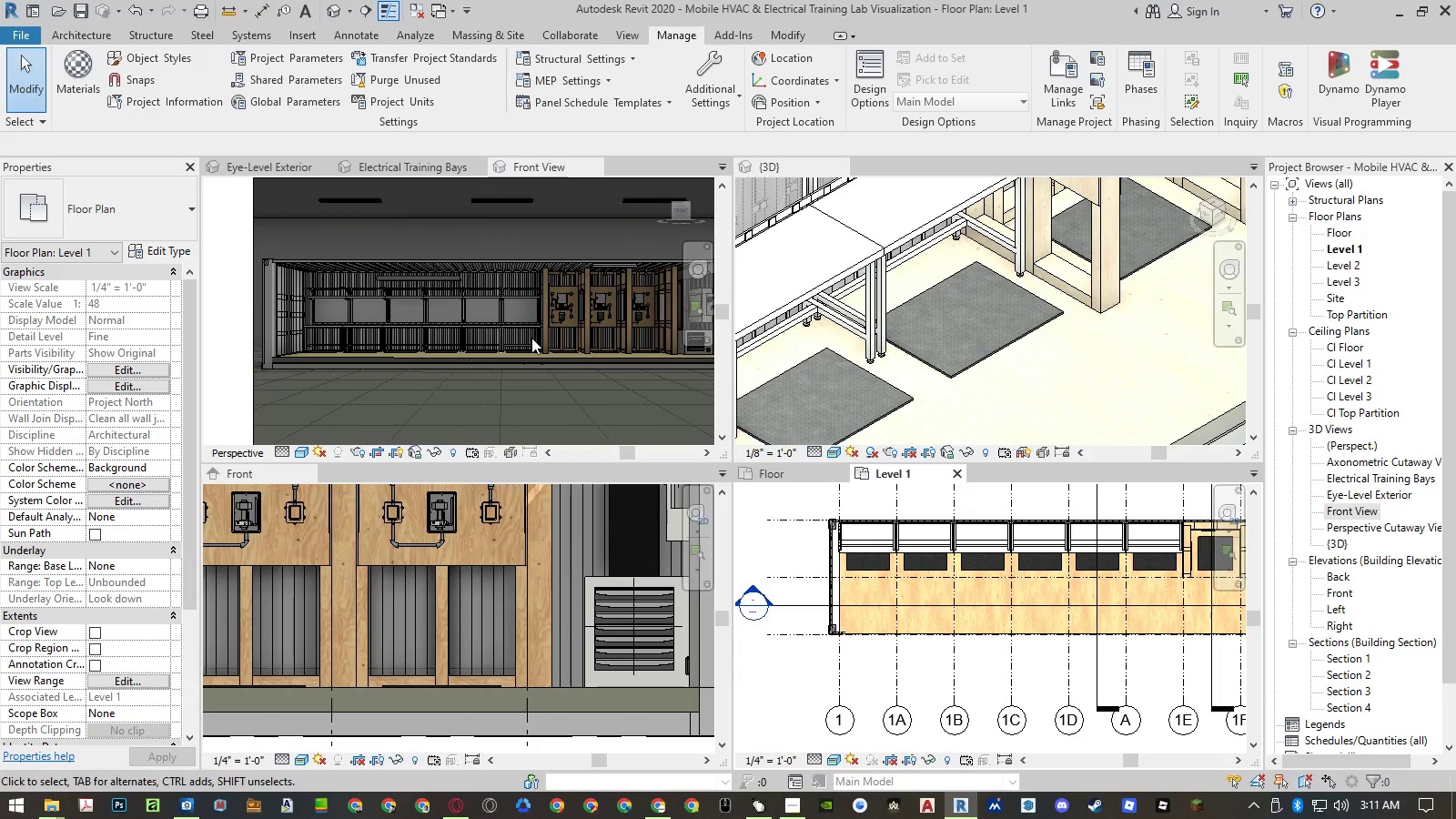 
wait(11.91)
 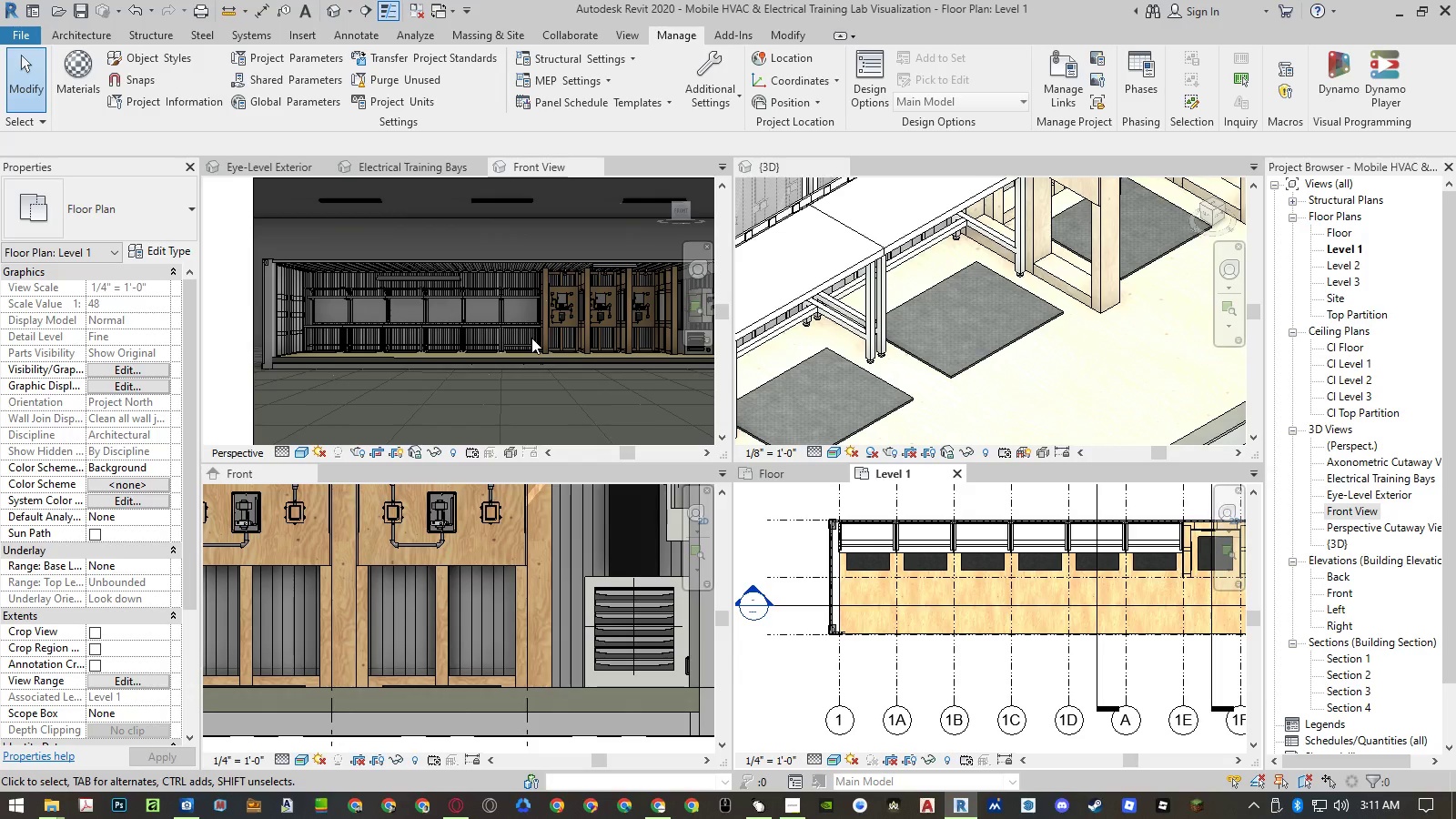 
scroll: coordinate [1145, 534], scroll_direction: up, amount: 3.0
 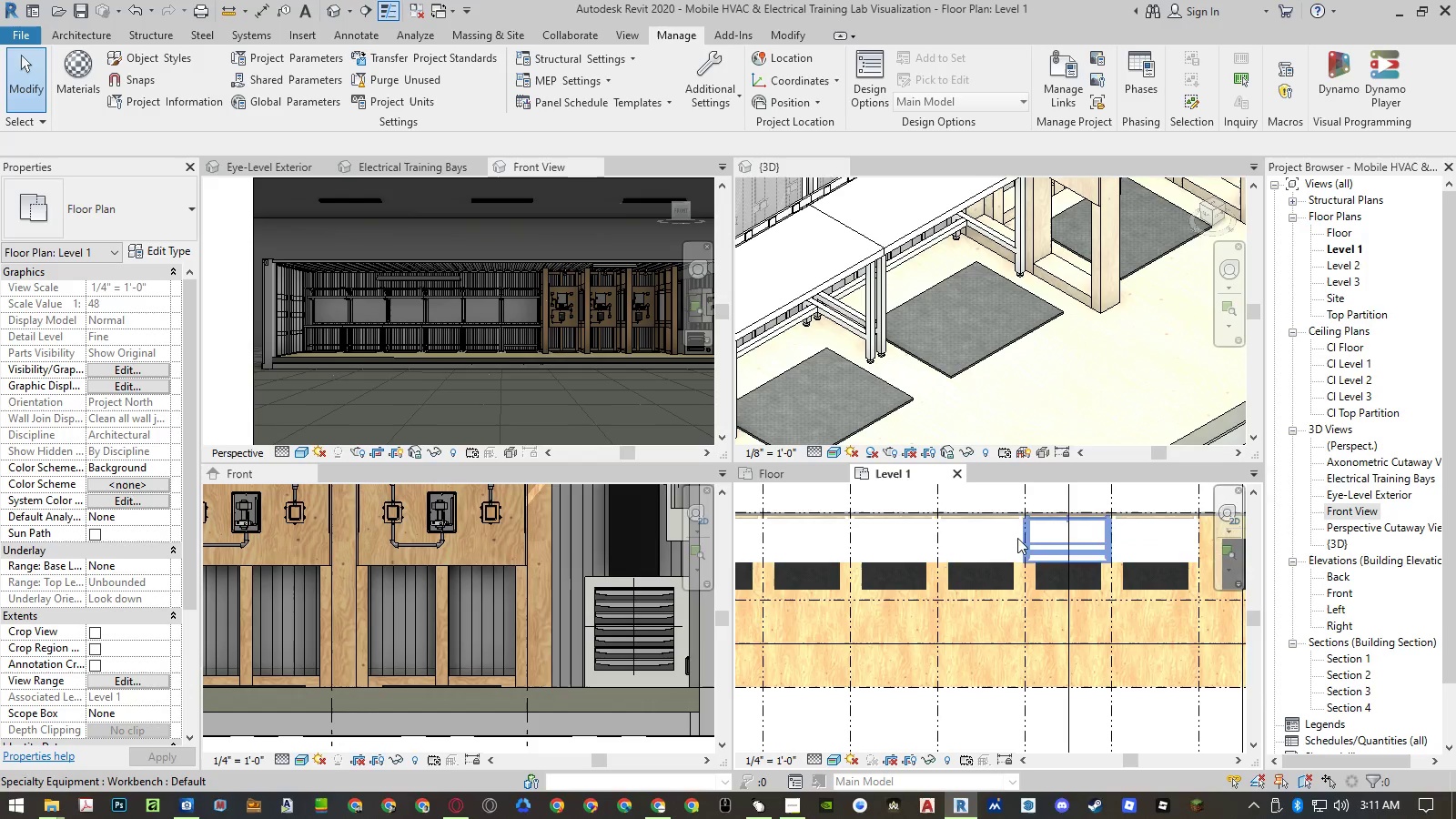 
mouse_move([763, 526])
 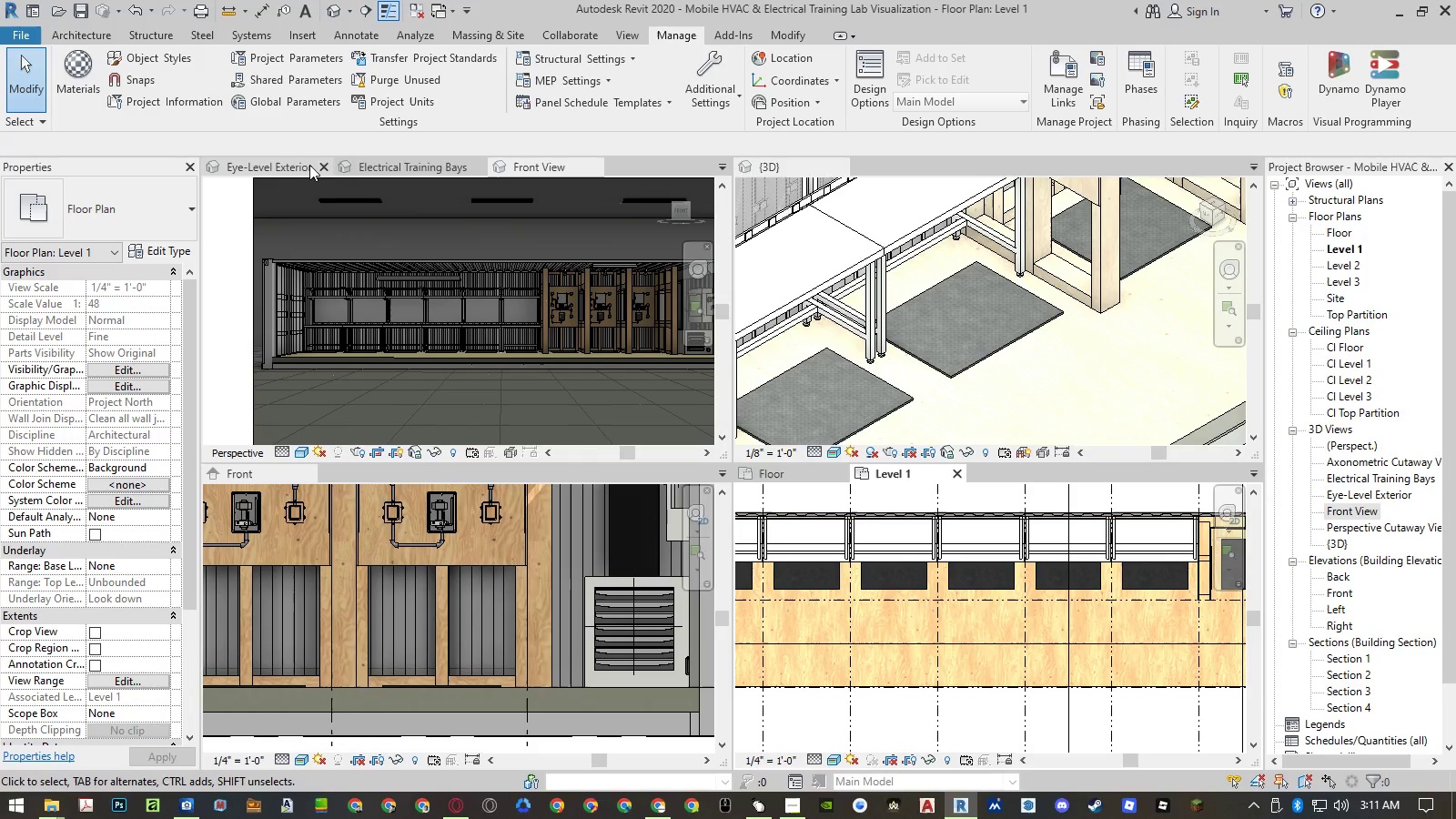 
left_click([278, 165])
 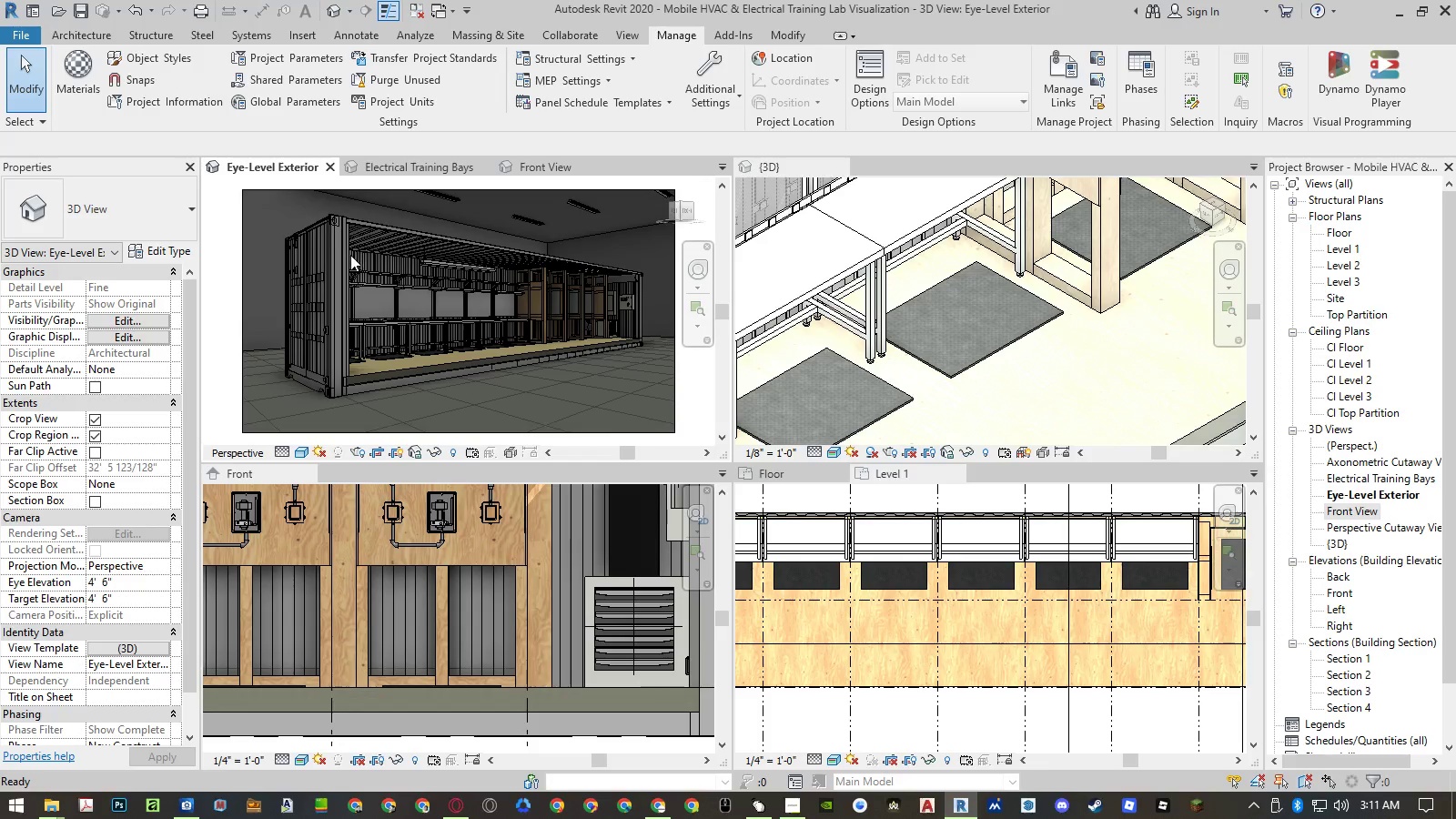 
scroll: coordinate [403, 349], scroll_direction: up, amount: 6.0
 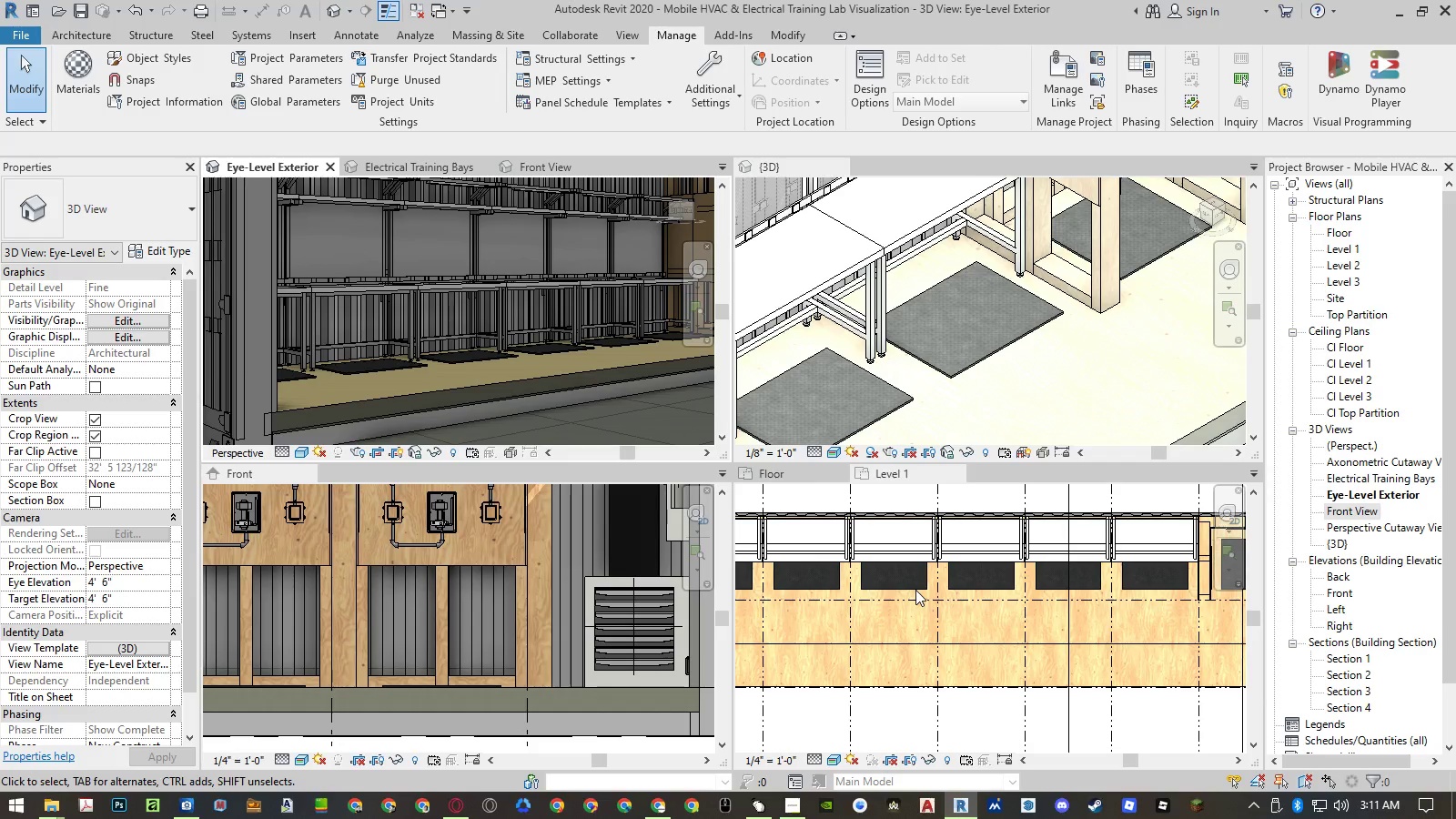 
left_click([915, 590])
 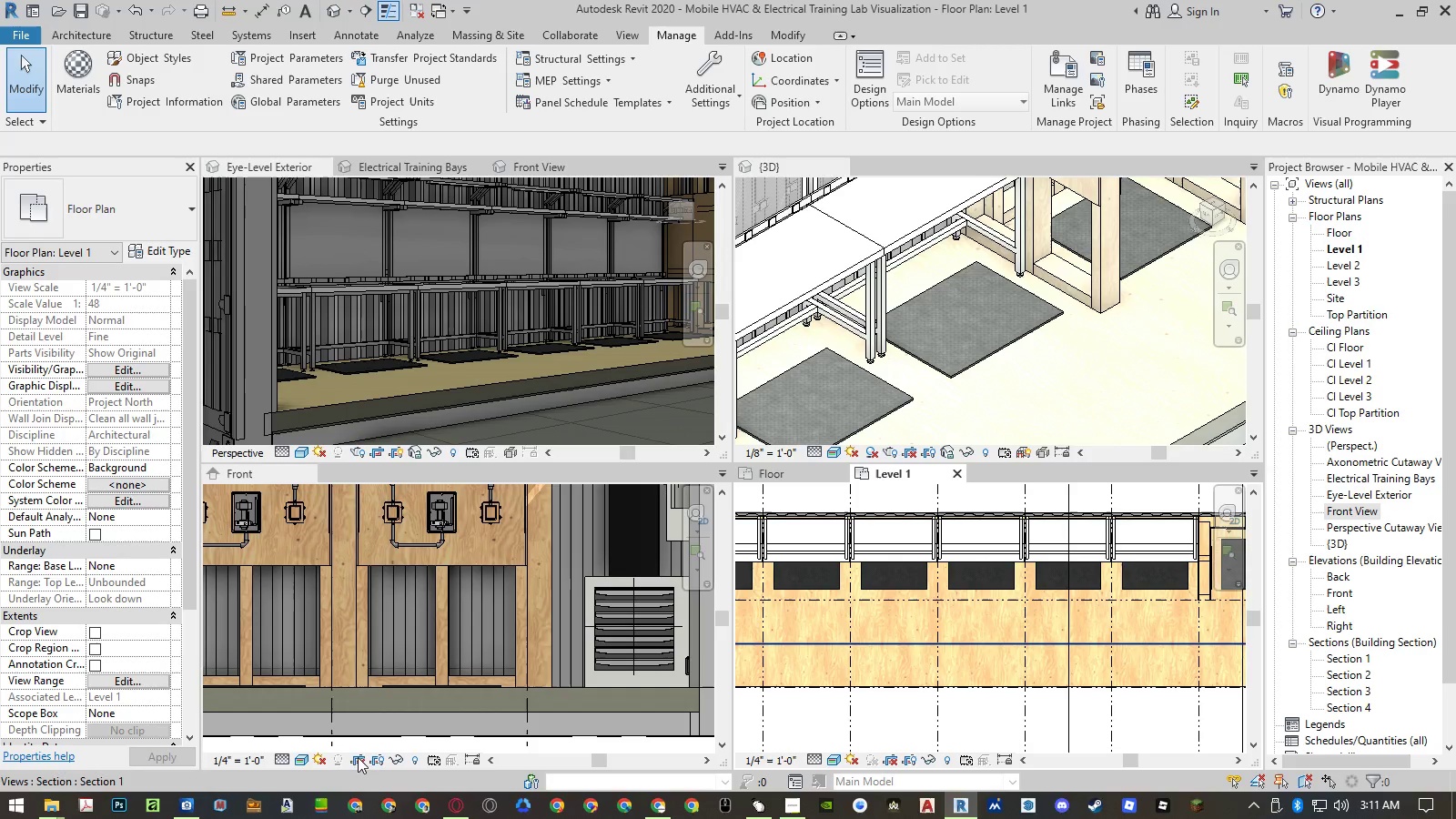 
mouse_move([76, 799])
 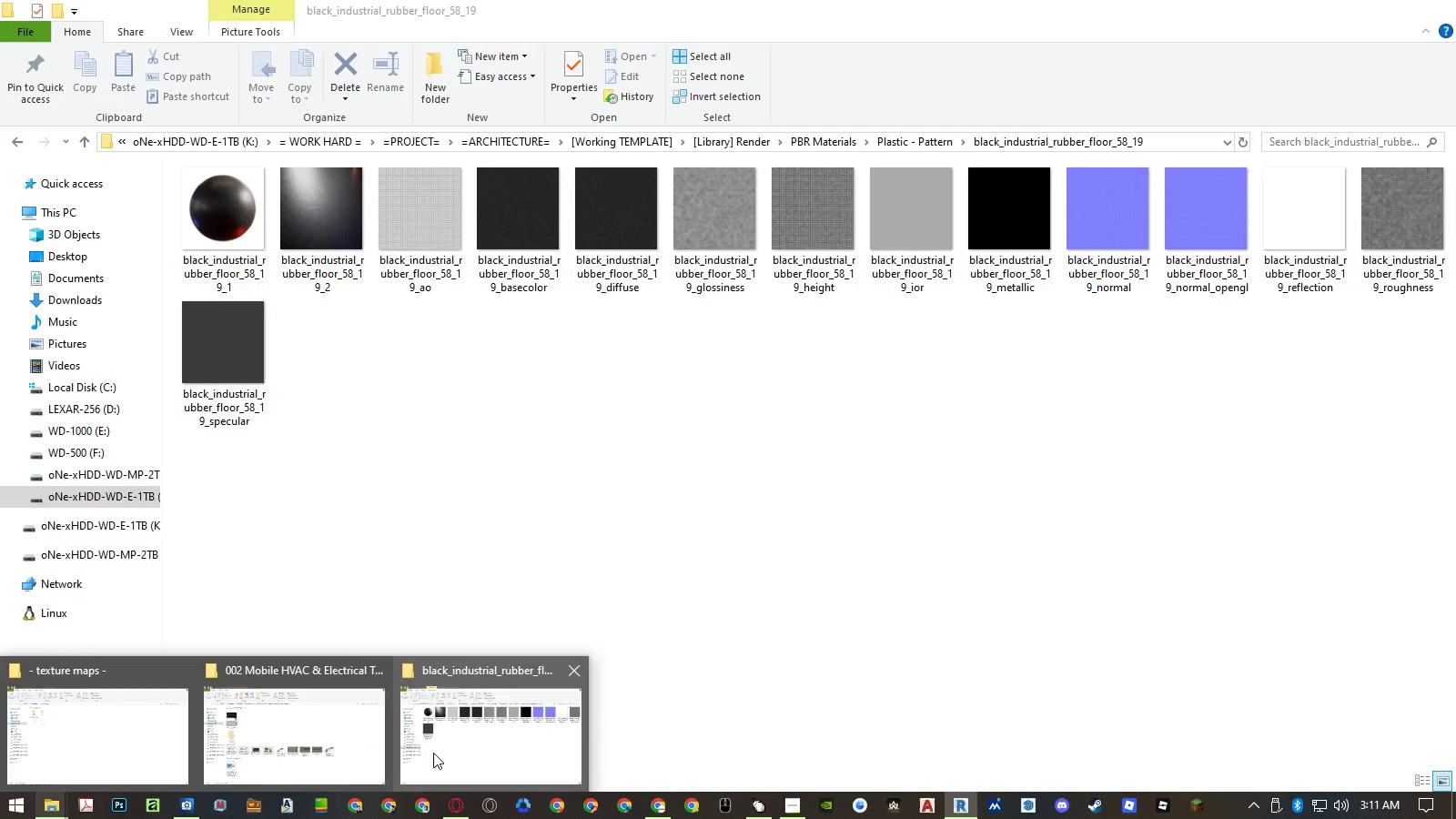 
double_click([652, 481])
 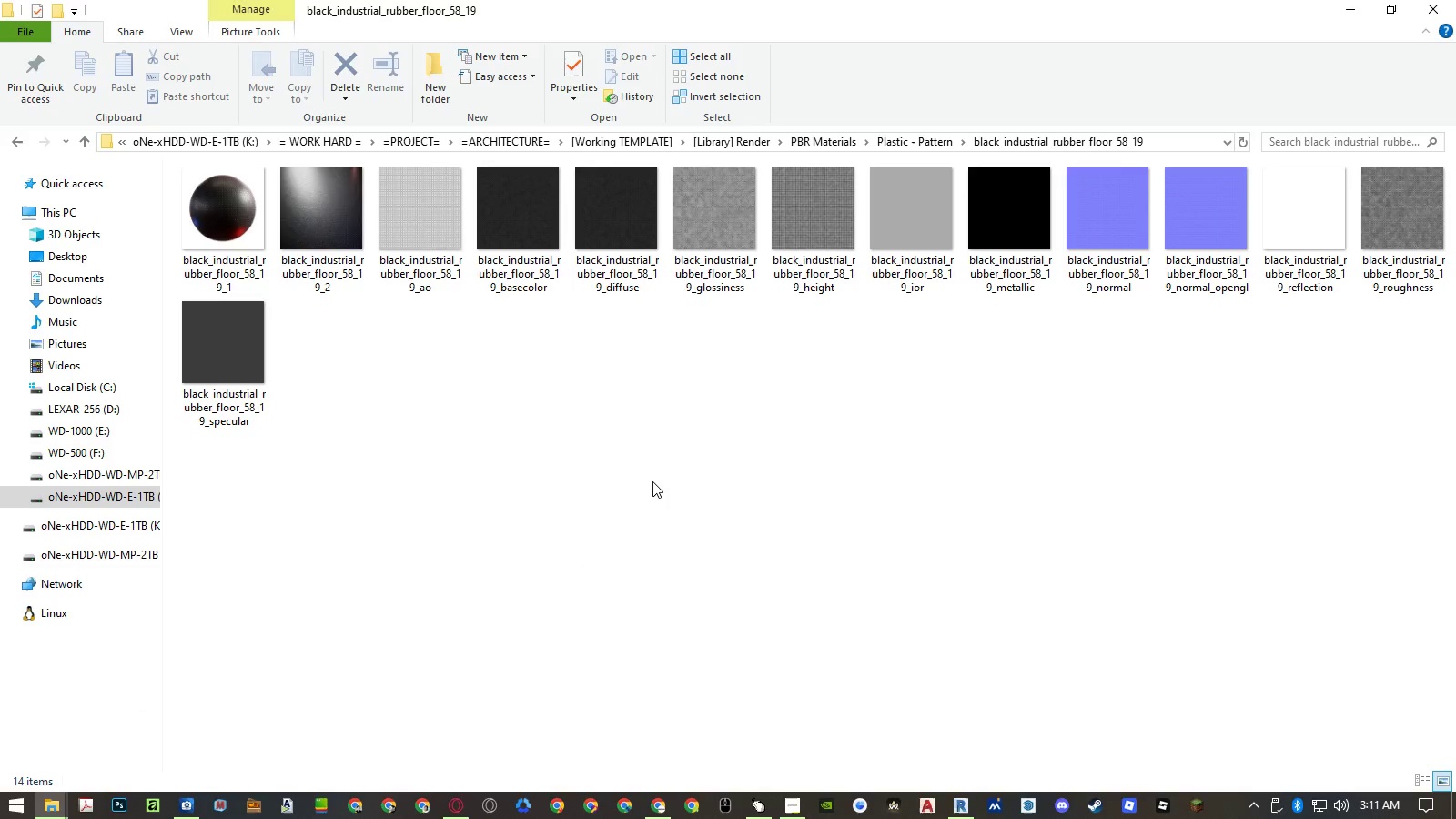 
key(Backspace)
 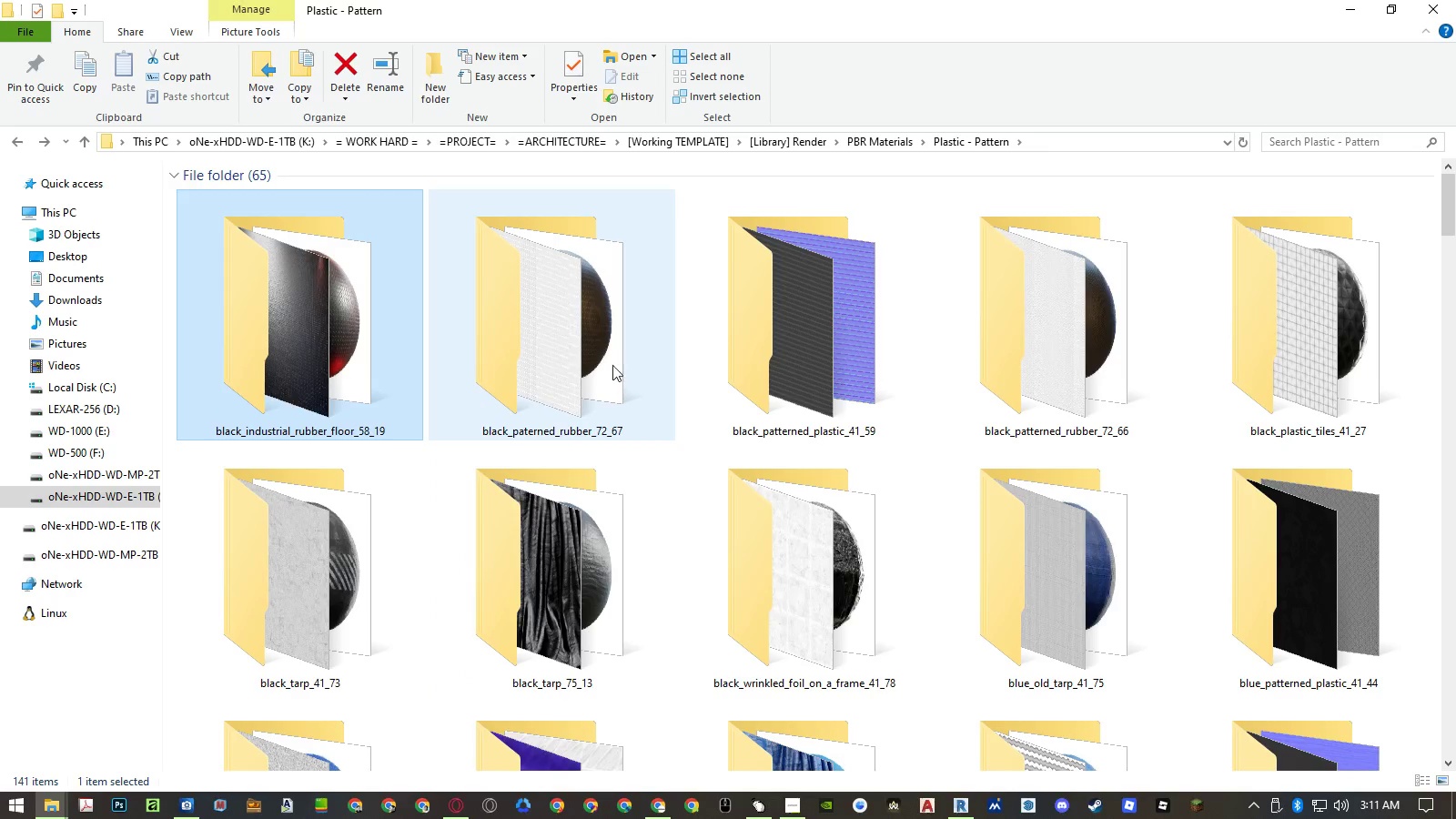 
double_click([612, 363])
 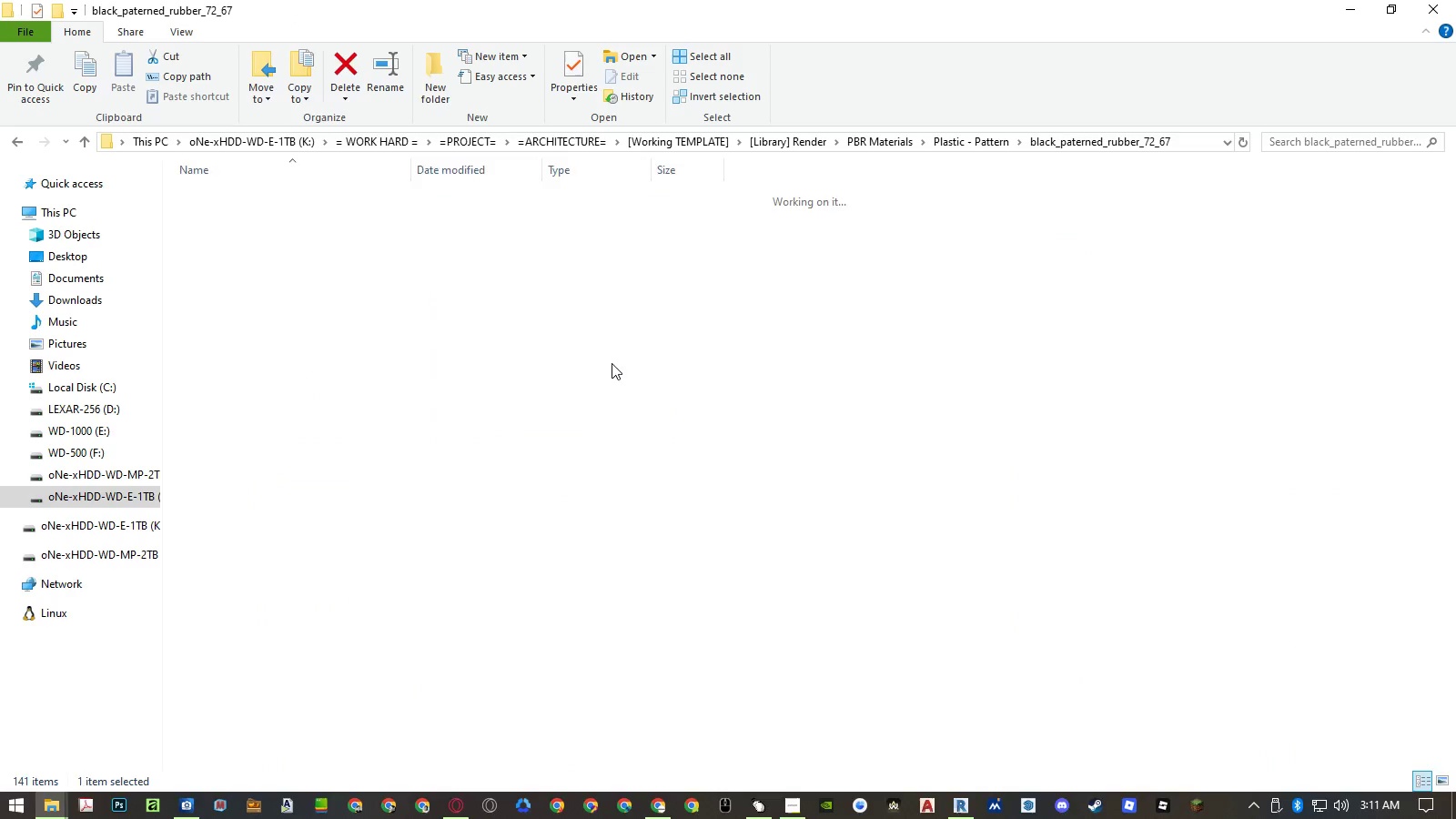 
right_click([612, 363])
 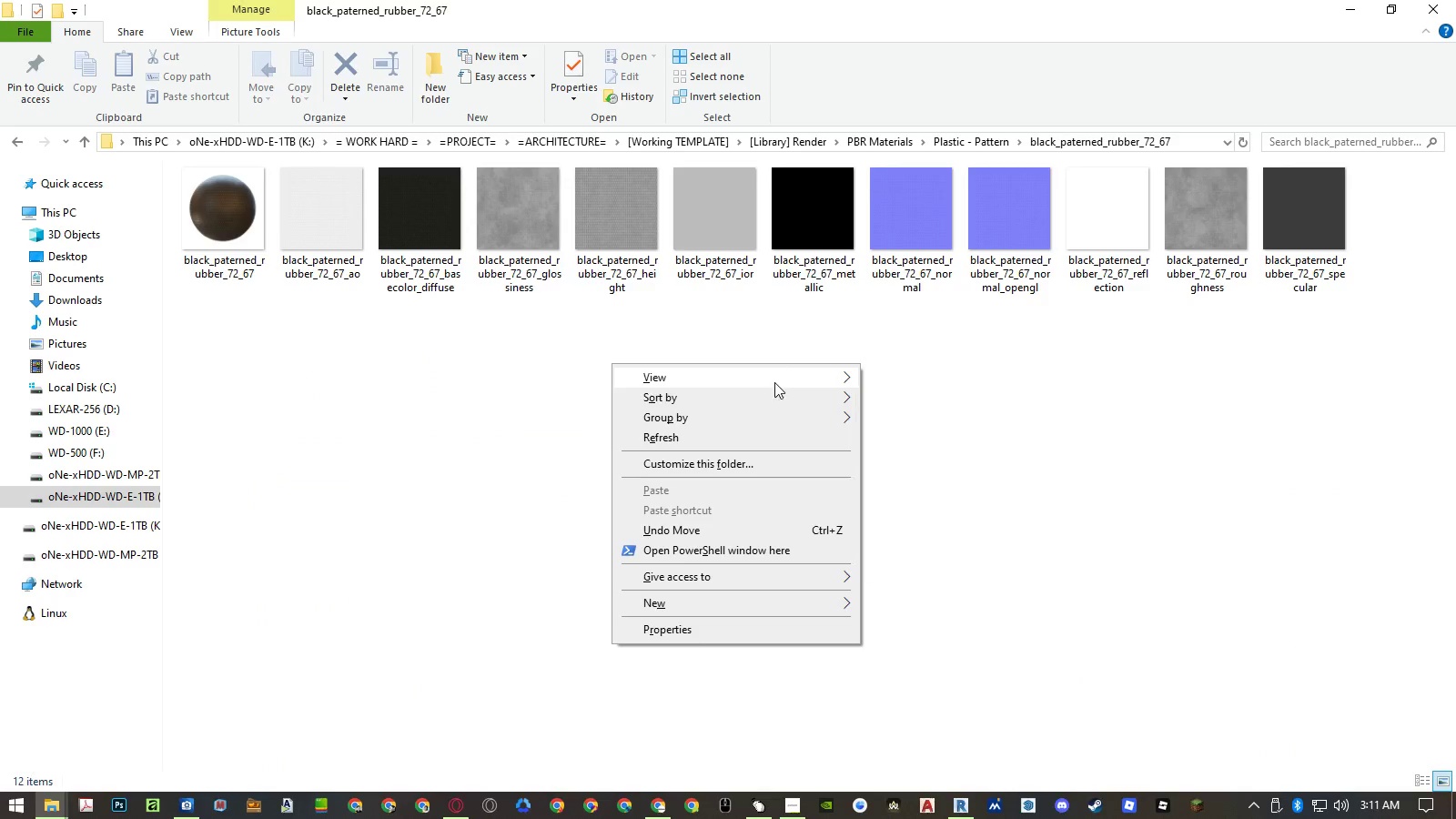 
left_click([911, 379])
 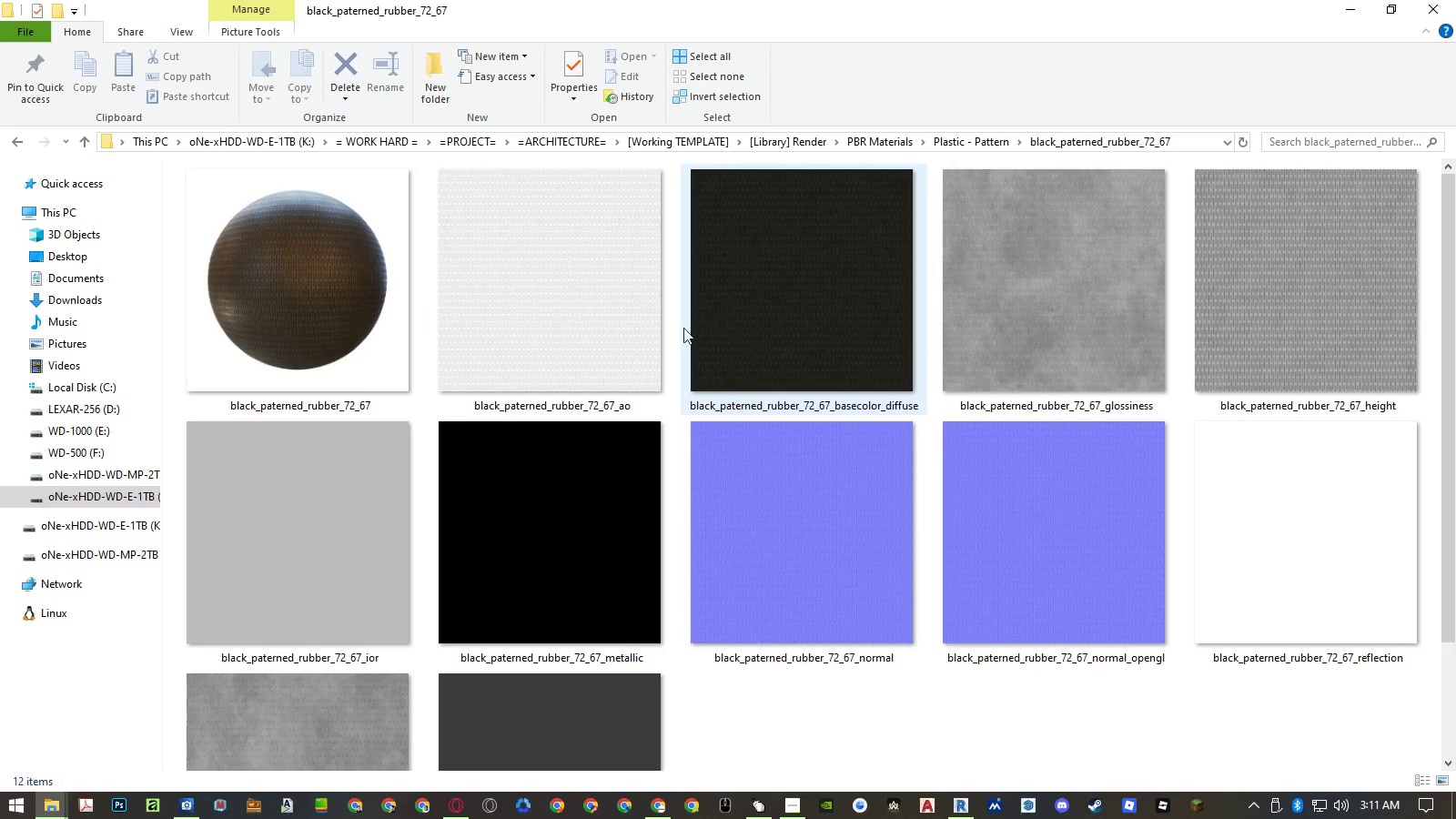 
double_click([713, 314])
 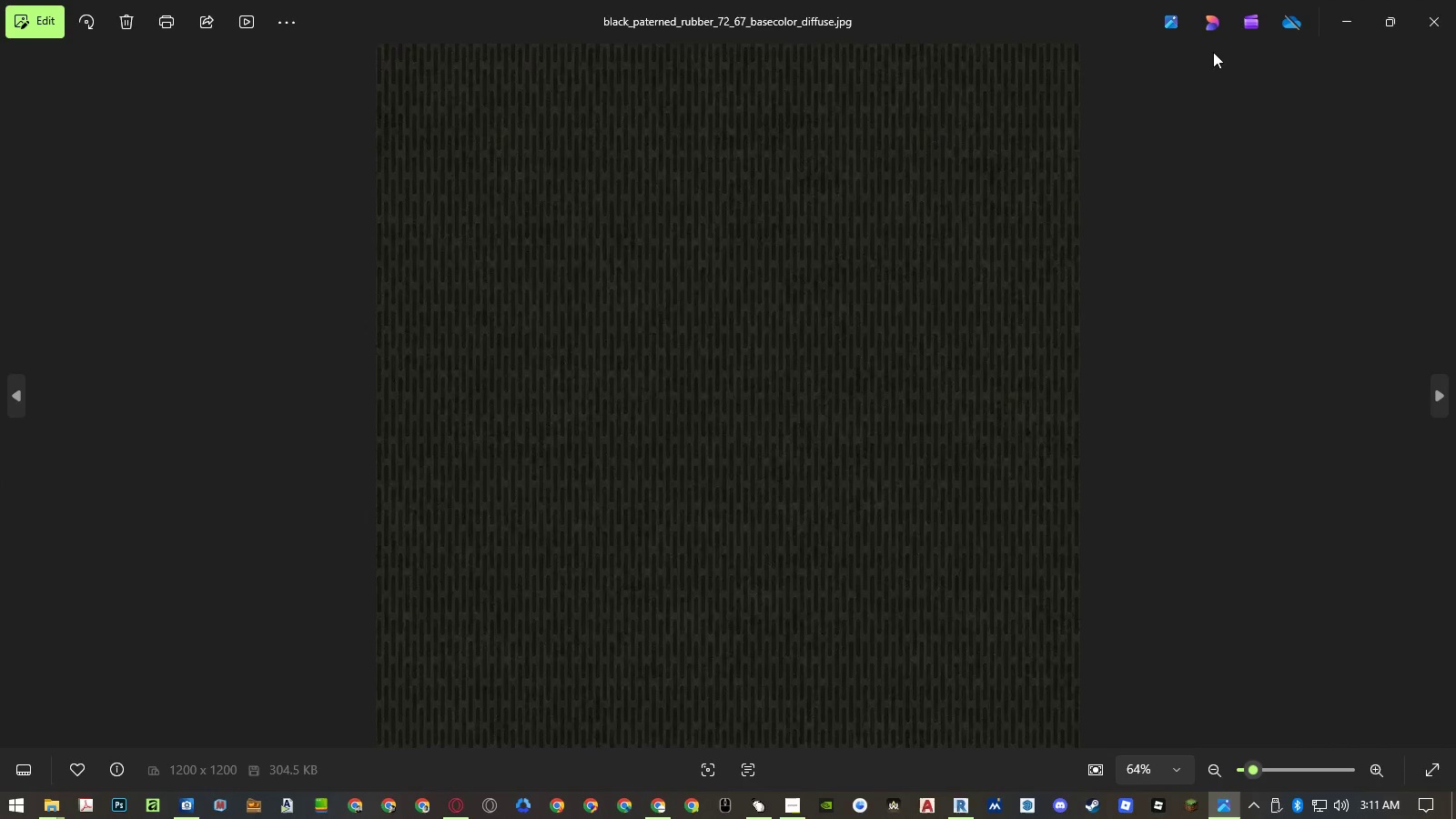 
wait(6.08)
 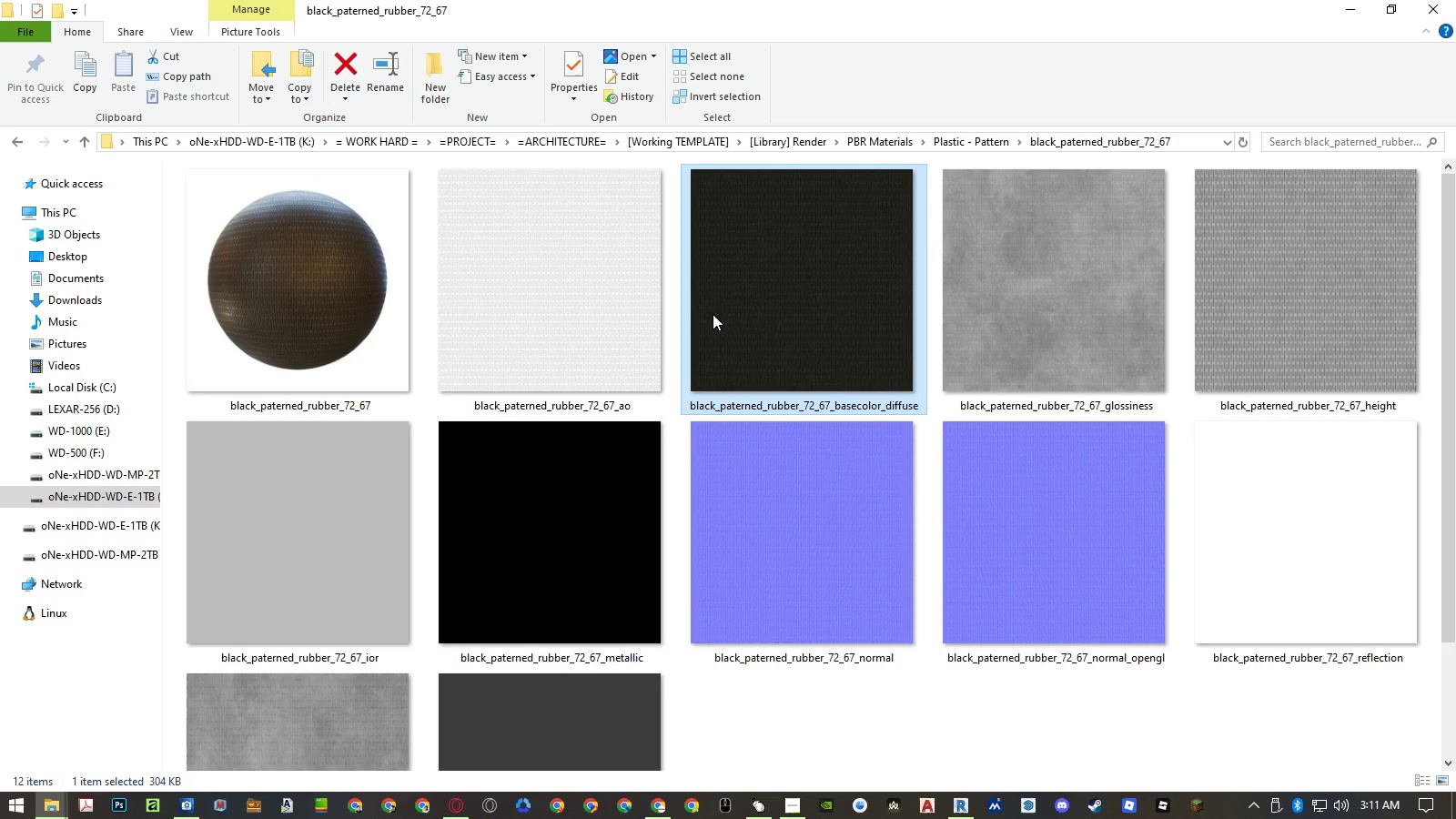 
left_click([1422, 15])
 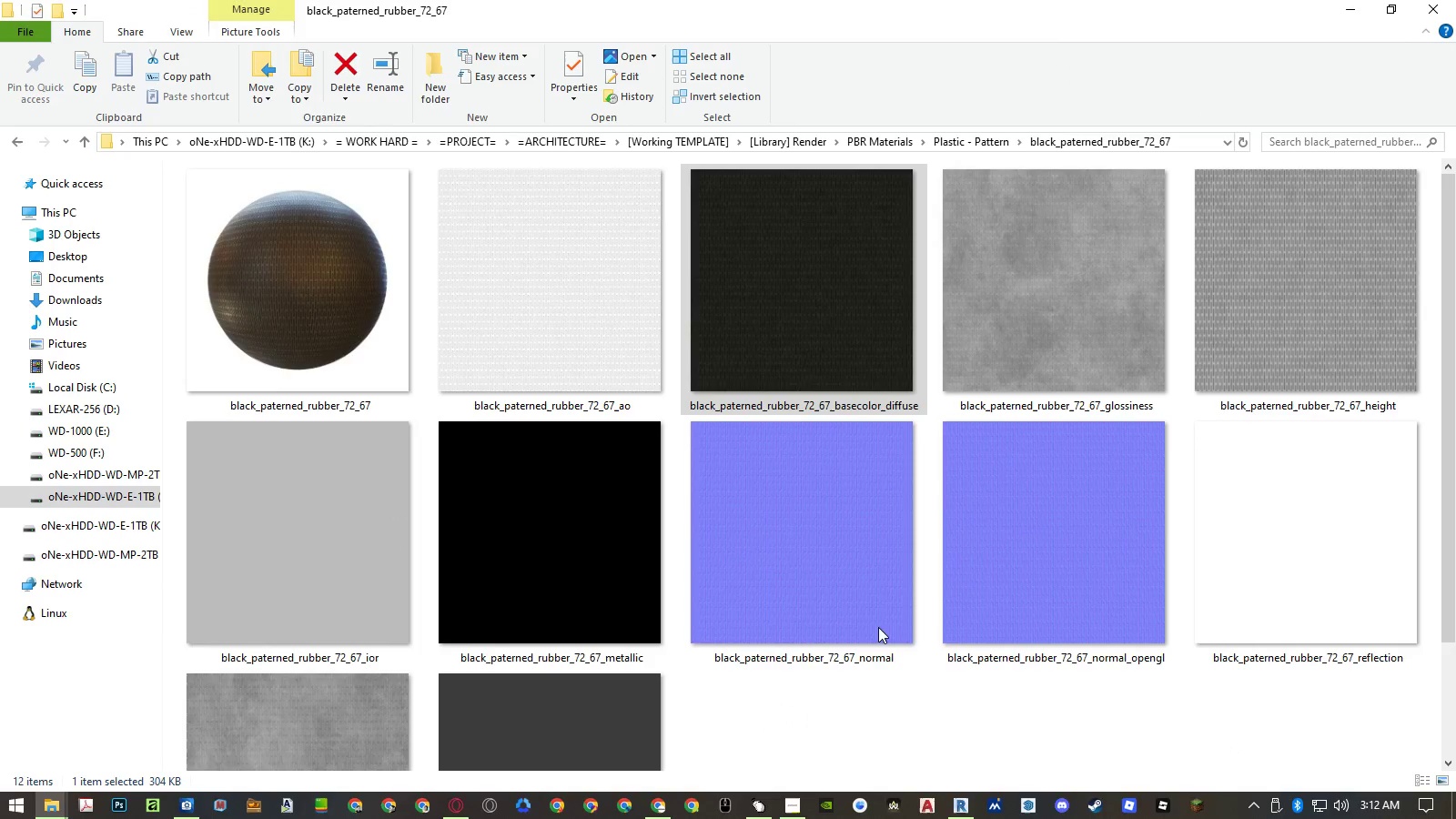 
left_click([869, 717])
 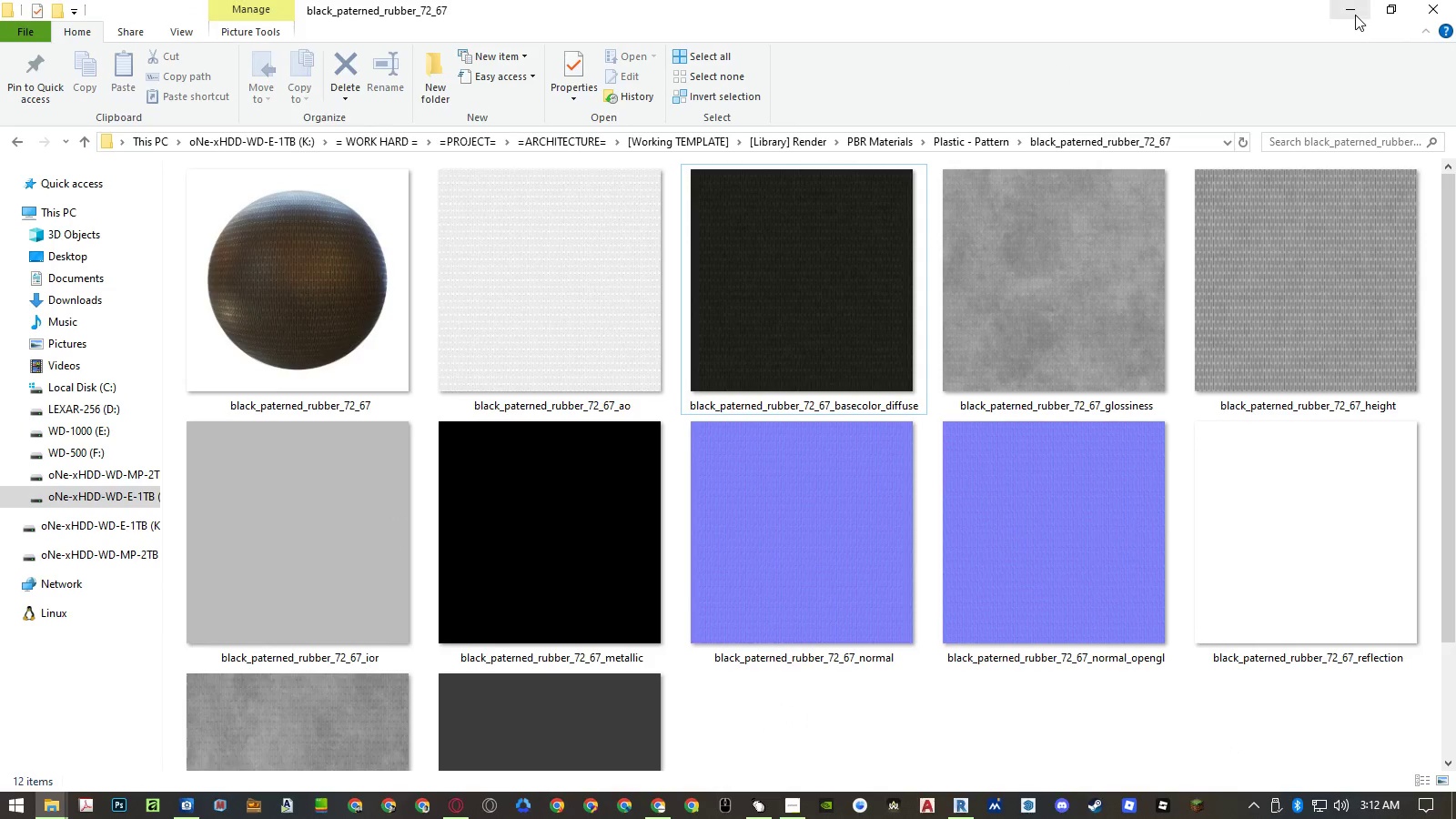 
left_click([1355, 15])
 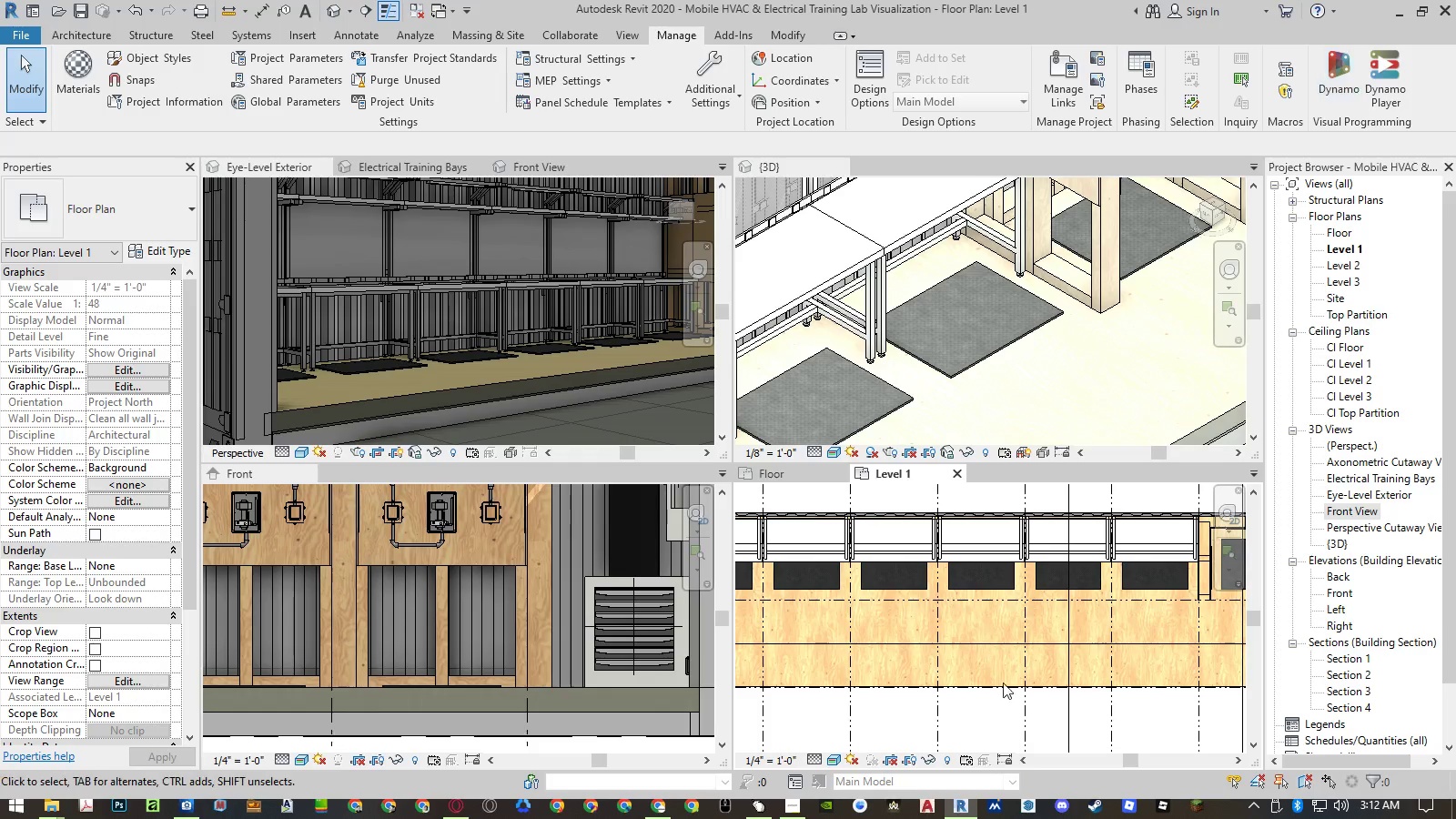 
left_click([1048, 725])
 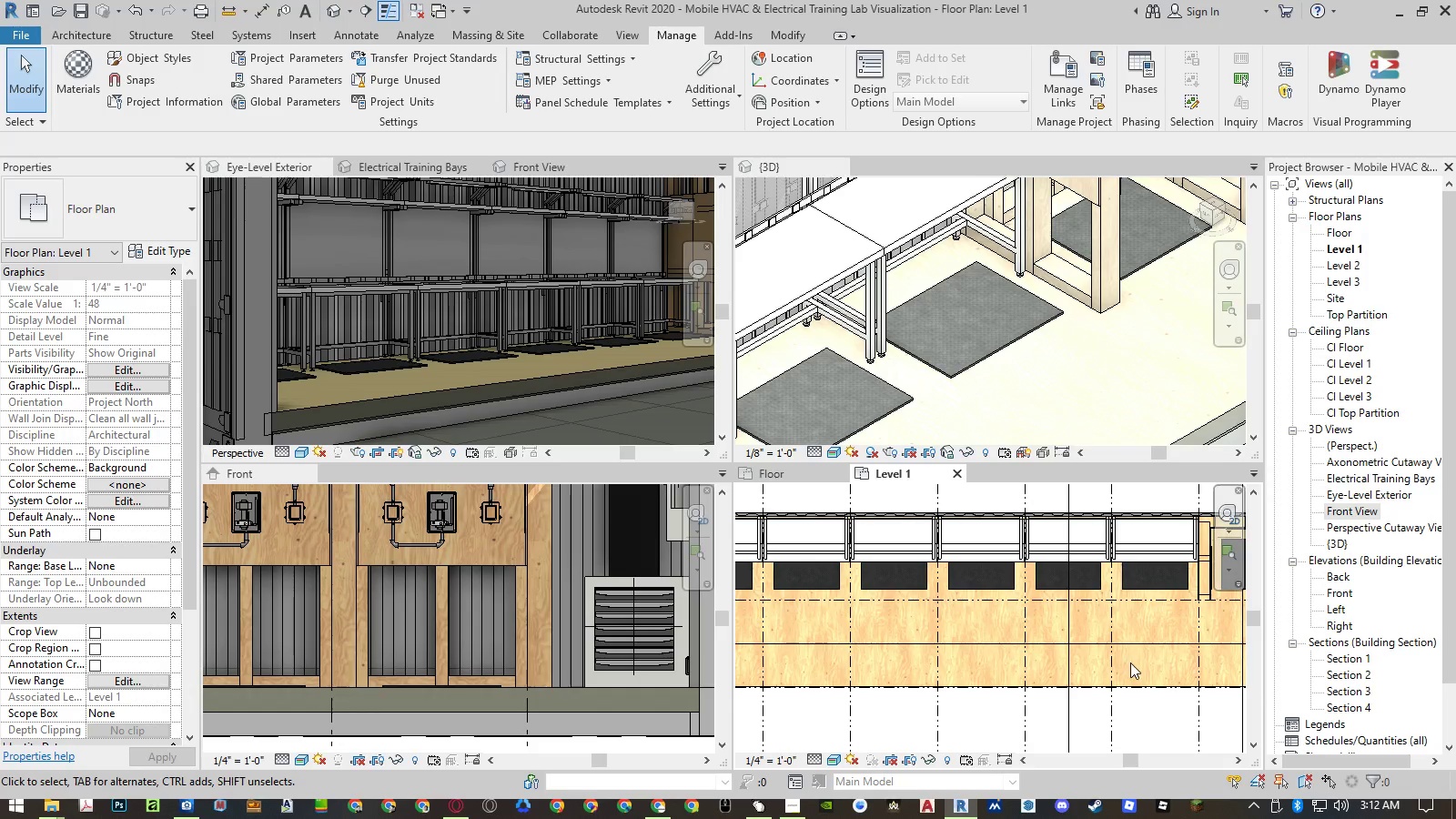 
scroll: coordinate [1156, 649], scroll_direction: down, amount: 4.0
 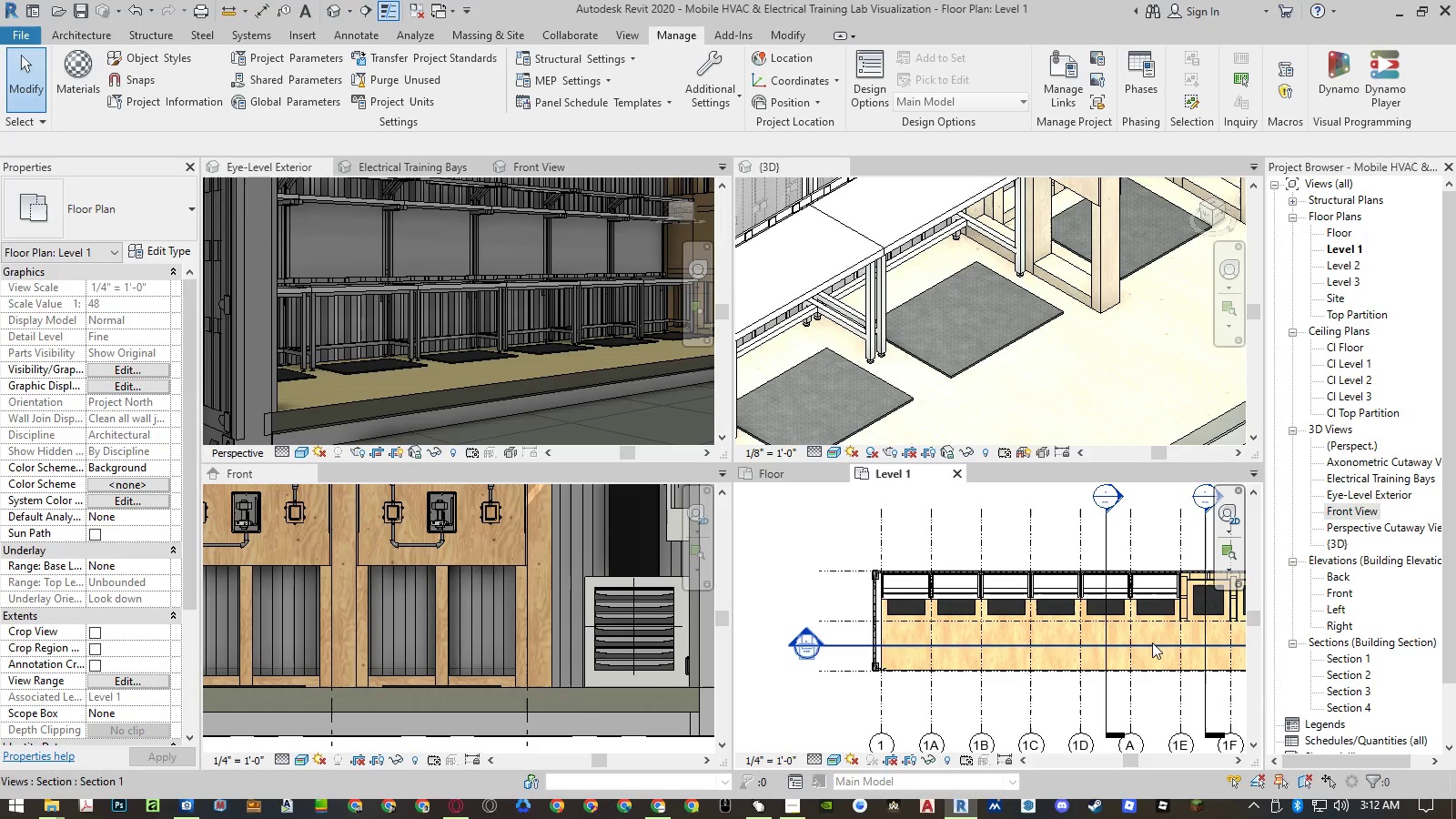 
scroll: coordinate [1147, 628], scroll_direction: up, amount: 4.0
 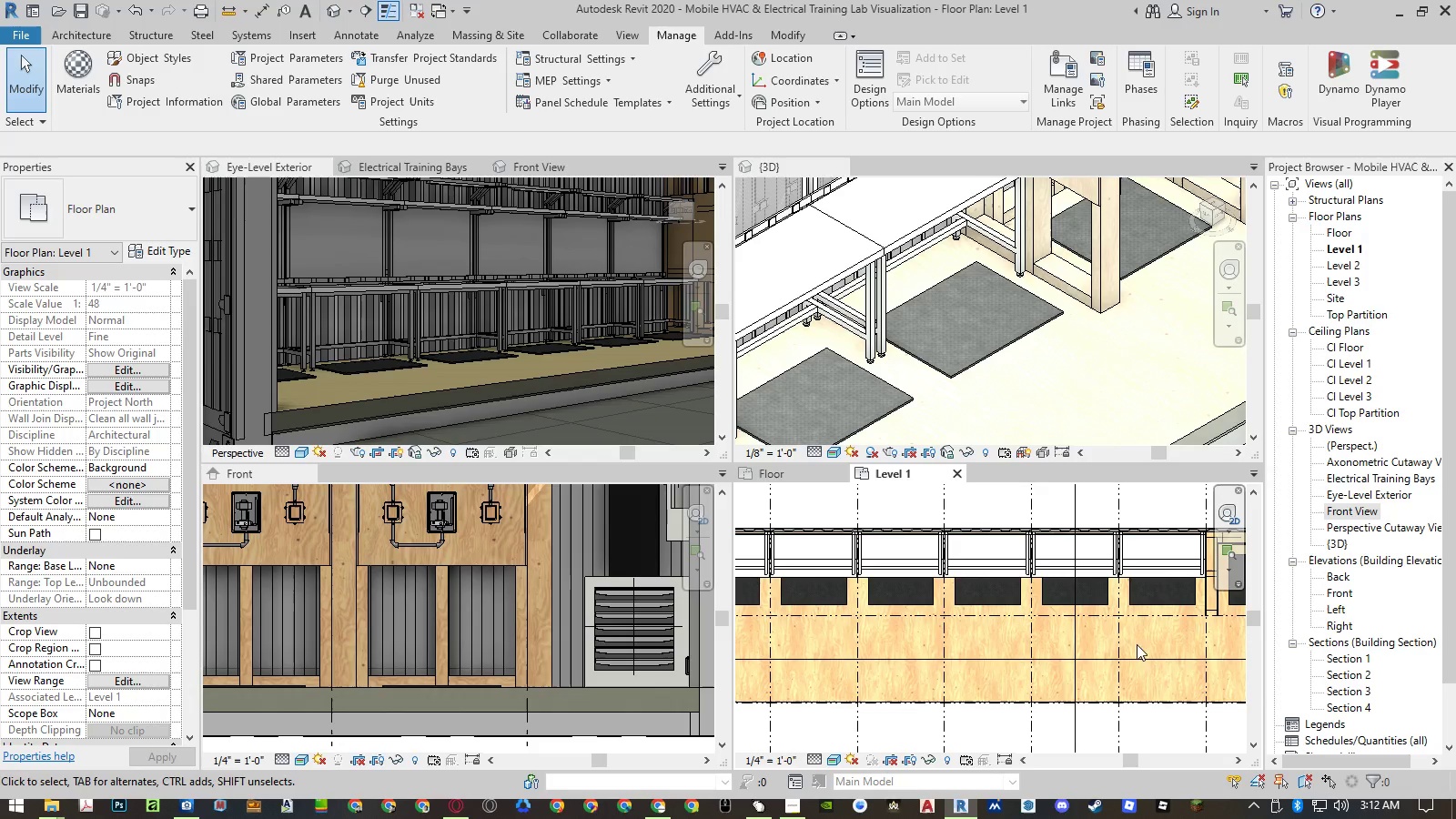 
mouse_move([1054, 693])
 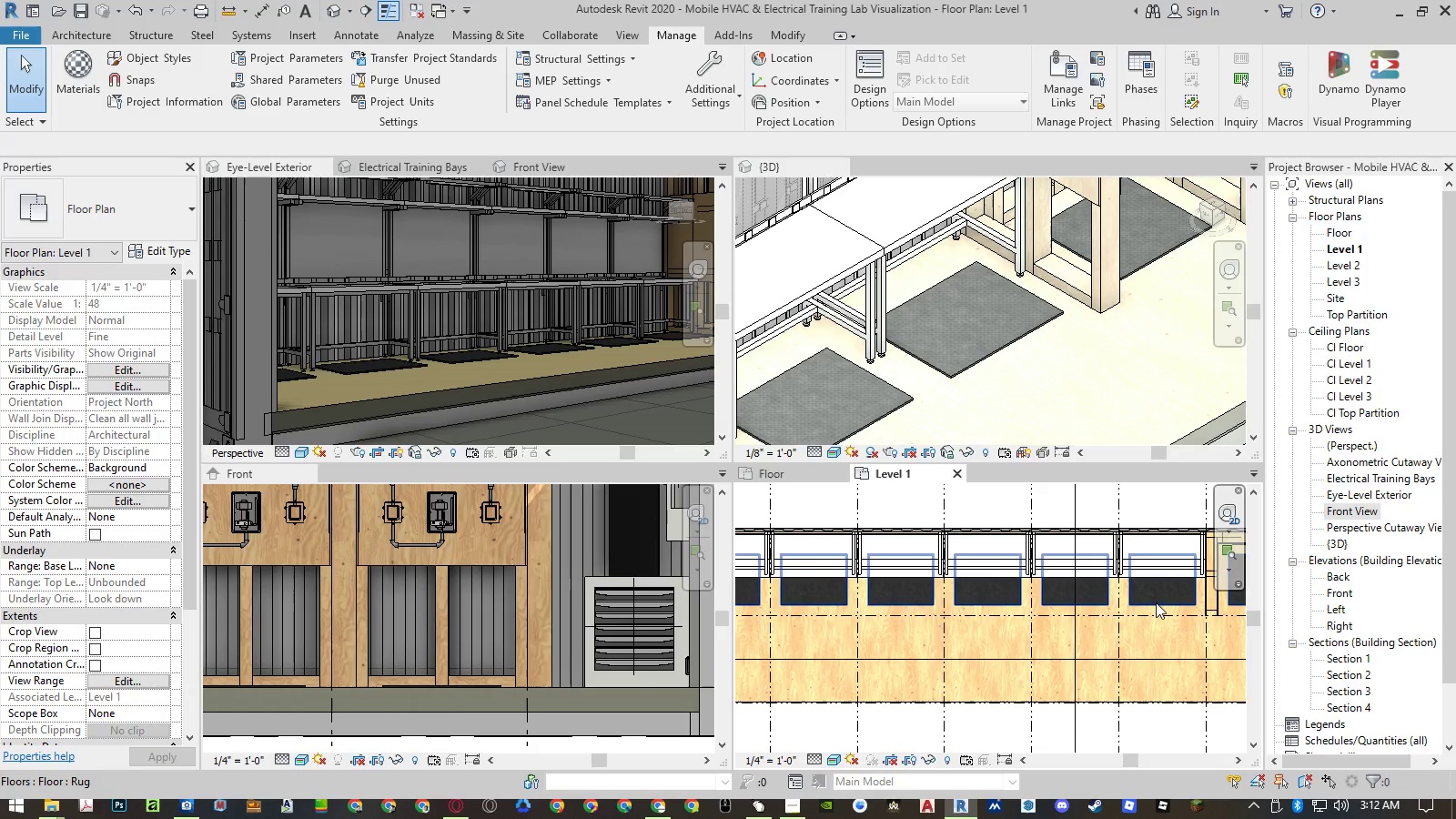 
scroll: coordinate [1156, 602], scroll_direction: up, amount: 2.0
 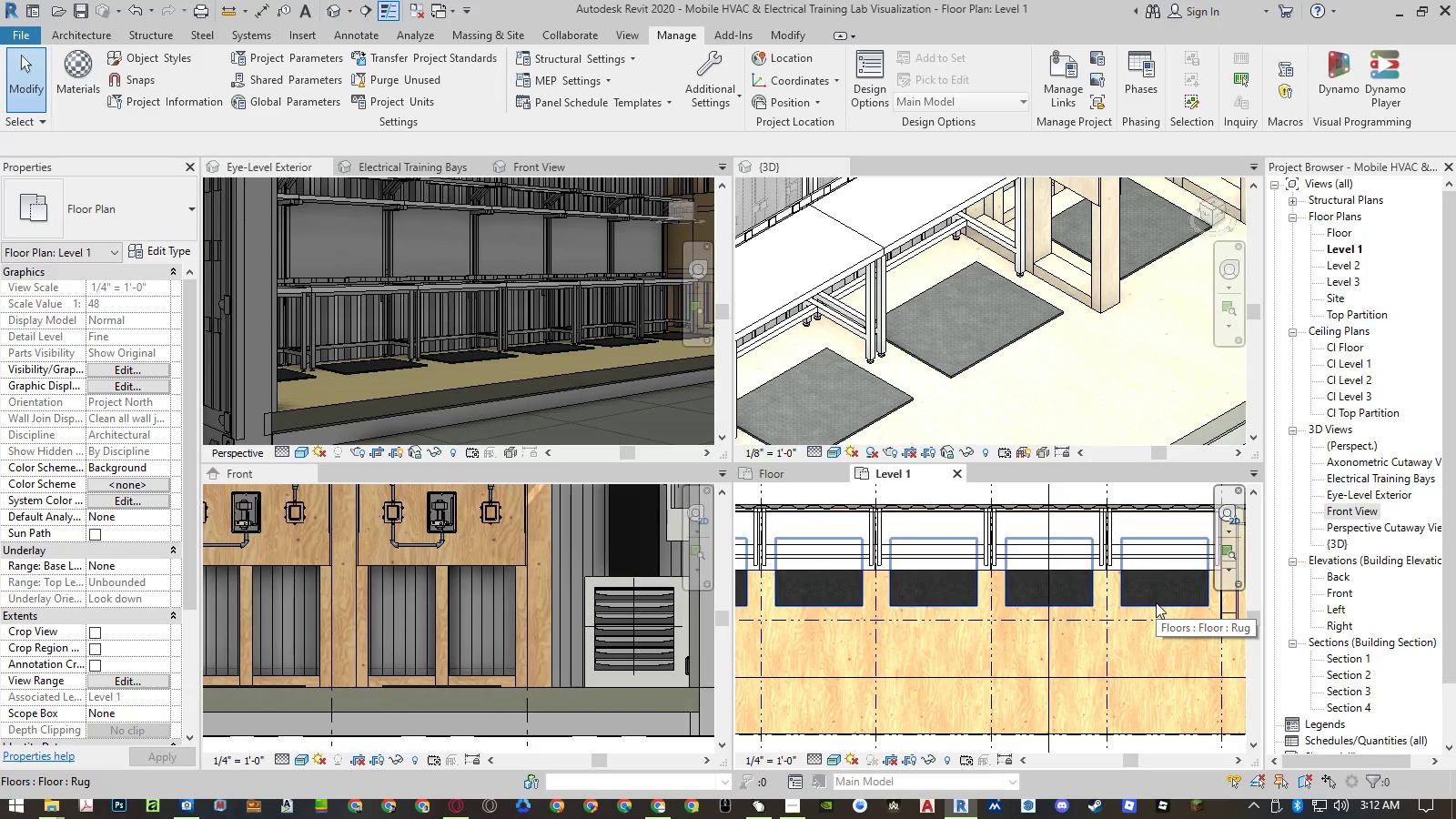 
double_click([1156, 602])
 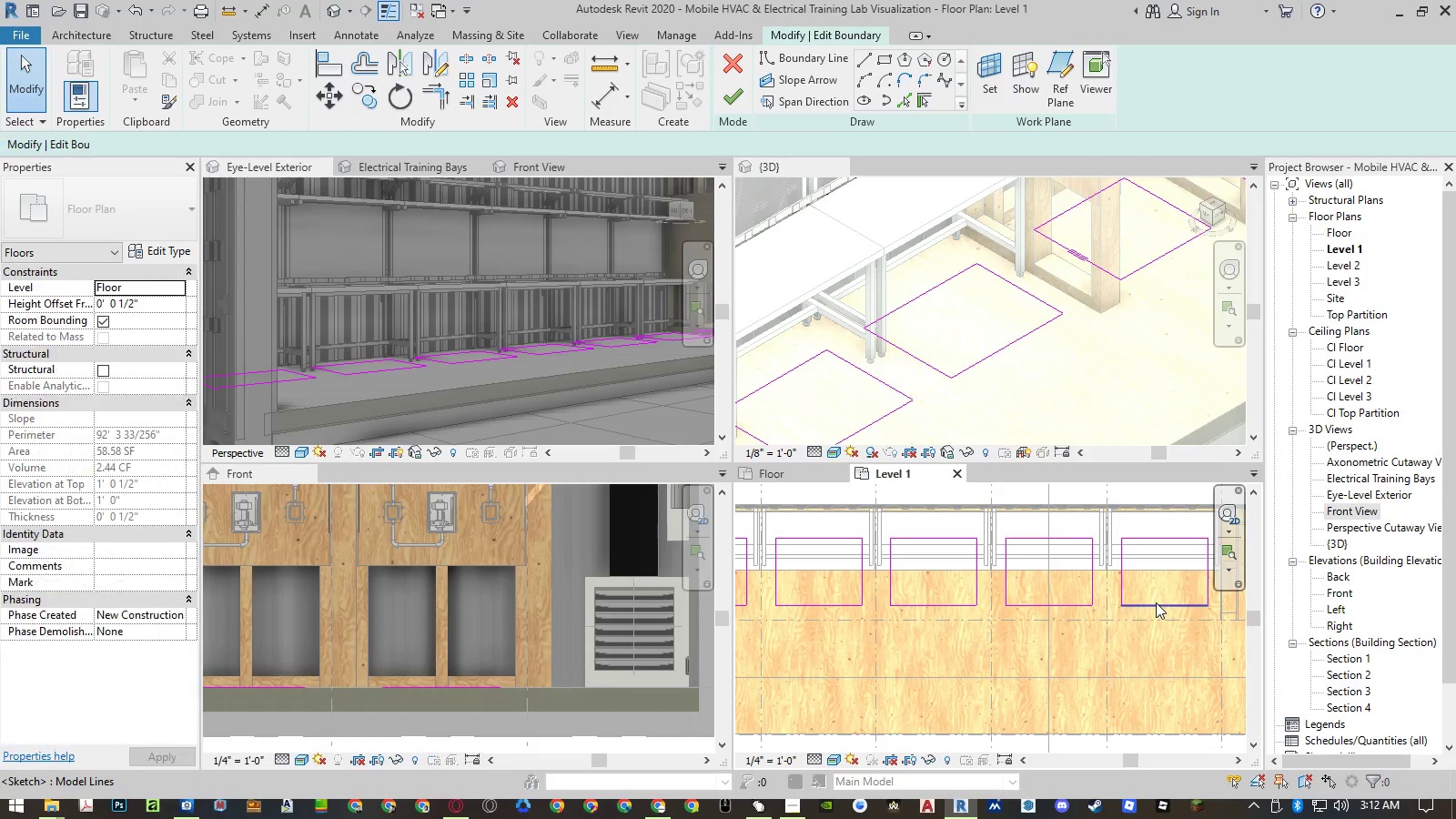 
scroll: coordinate [1156, 602], scroll_direction: down, amount: 5.0
 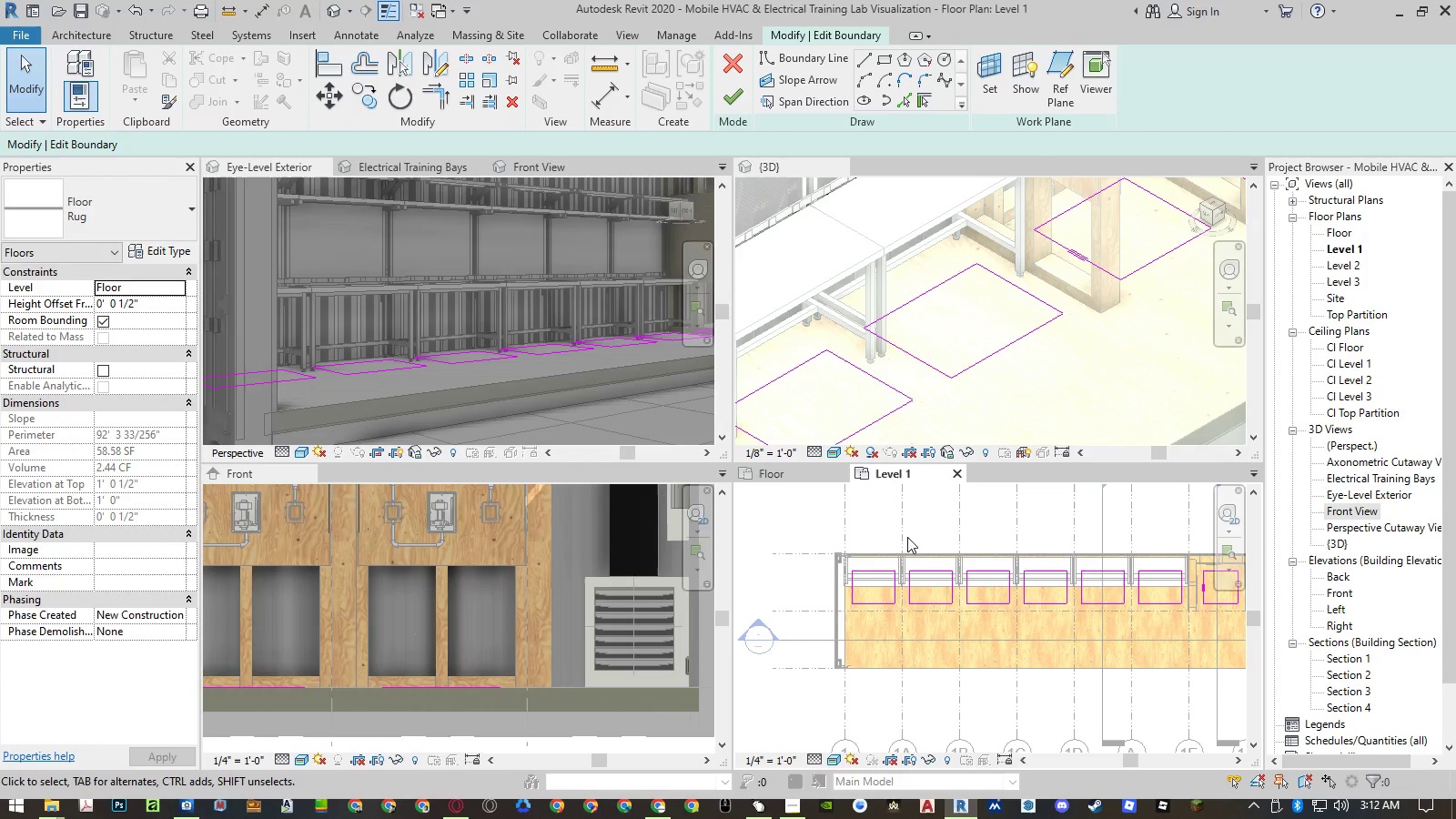 
left_click_drag(start_coordinate=[892, 524], to_coordinate=[879, 538])
 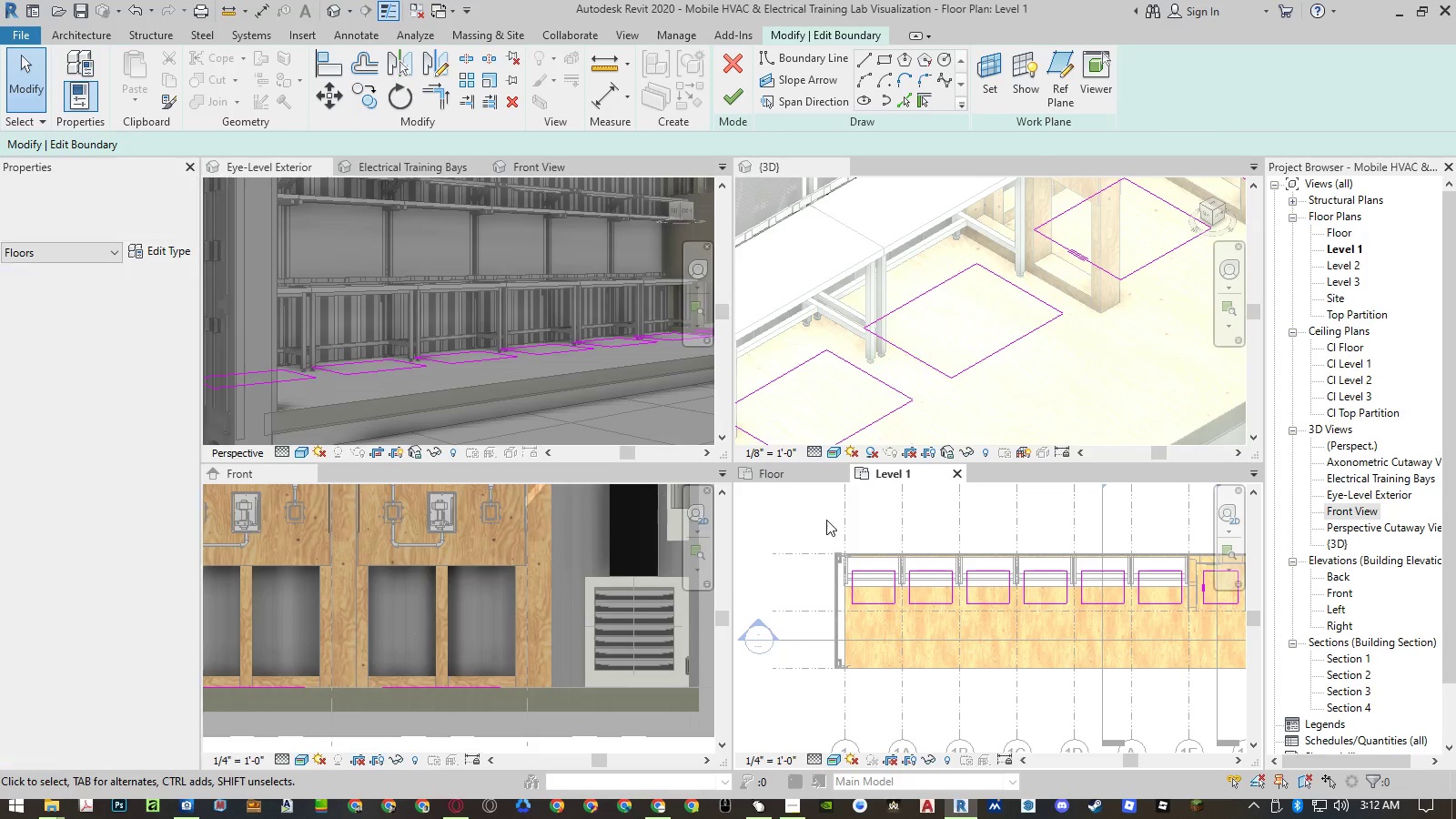 
left_click_drag(start_coordinate=[820, 519], to_coordinate=[1128, 629])
 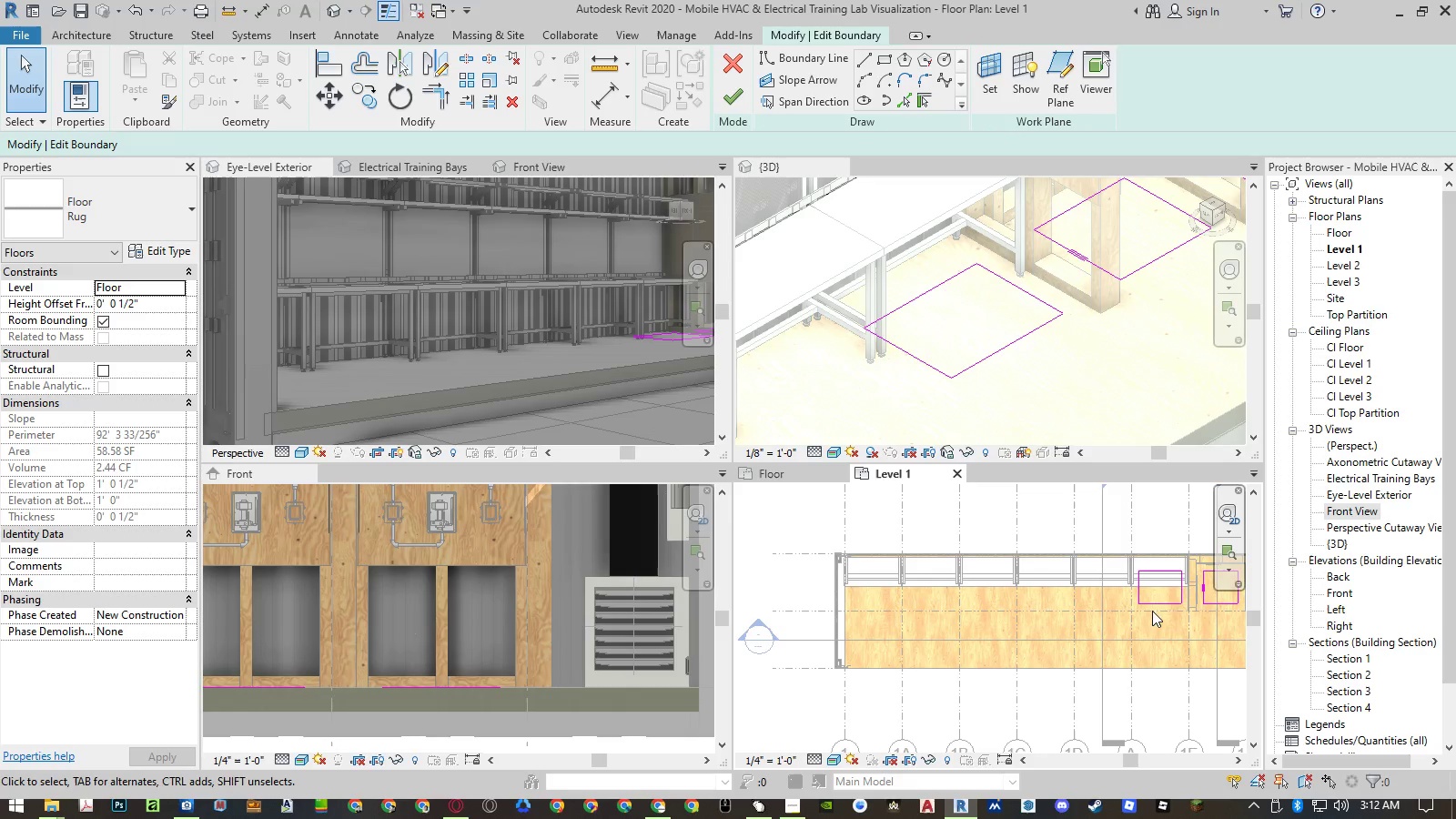 
scroll: coordinate [1181, 594], scroll_direction: up, amount: 7.0
 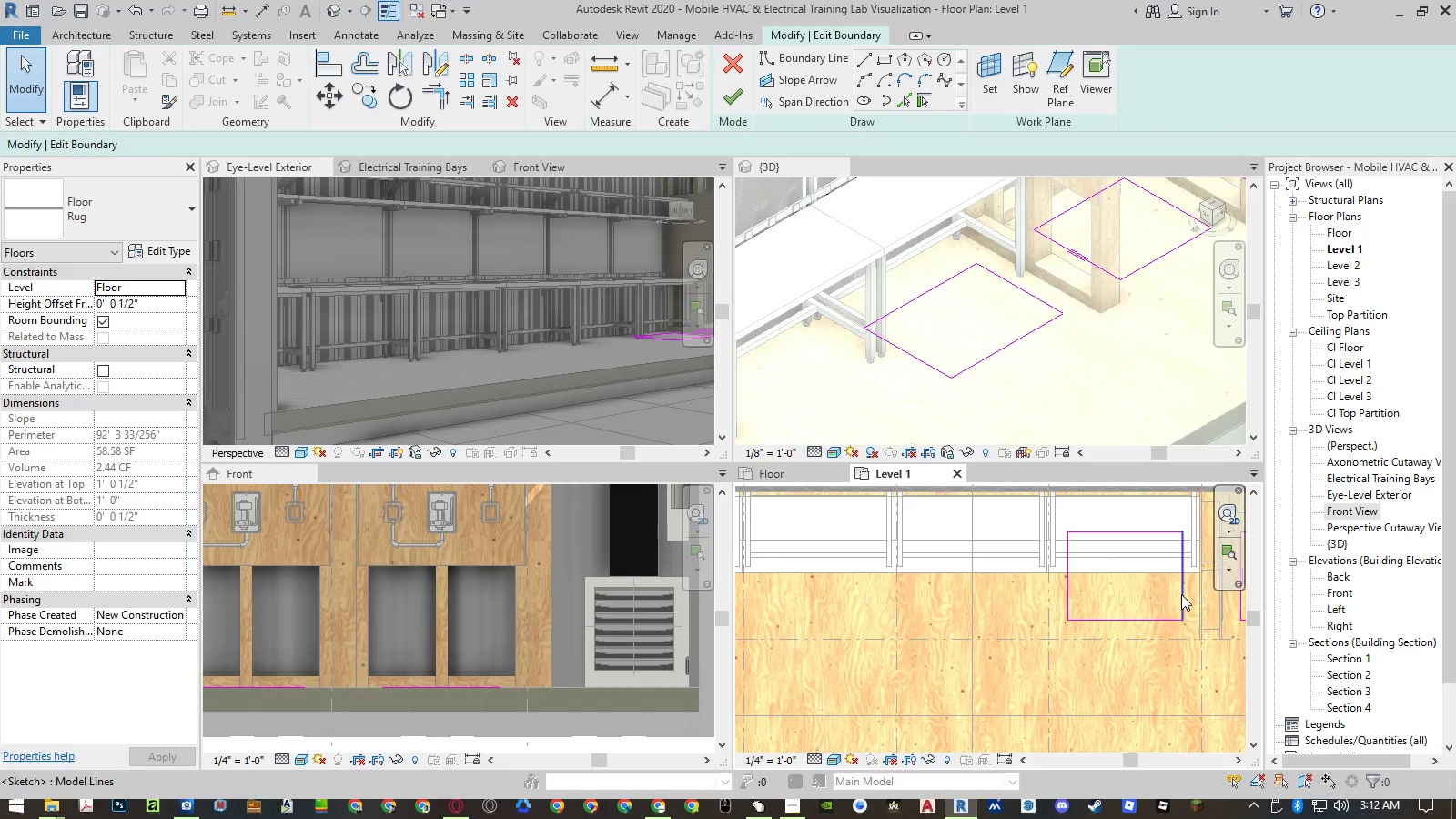 
type(al)
 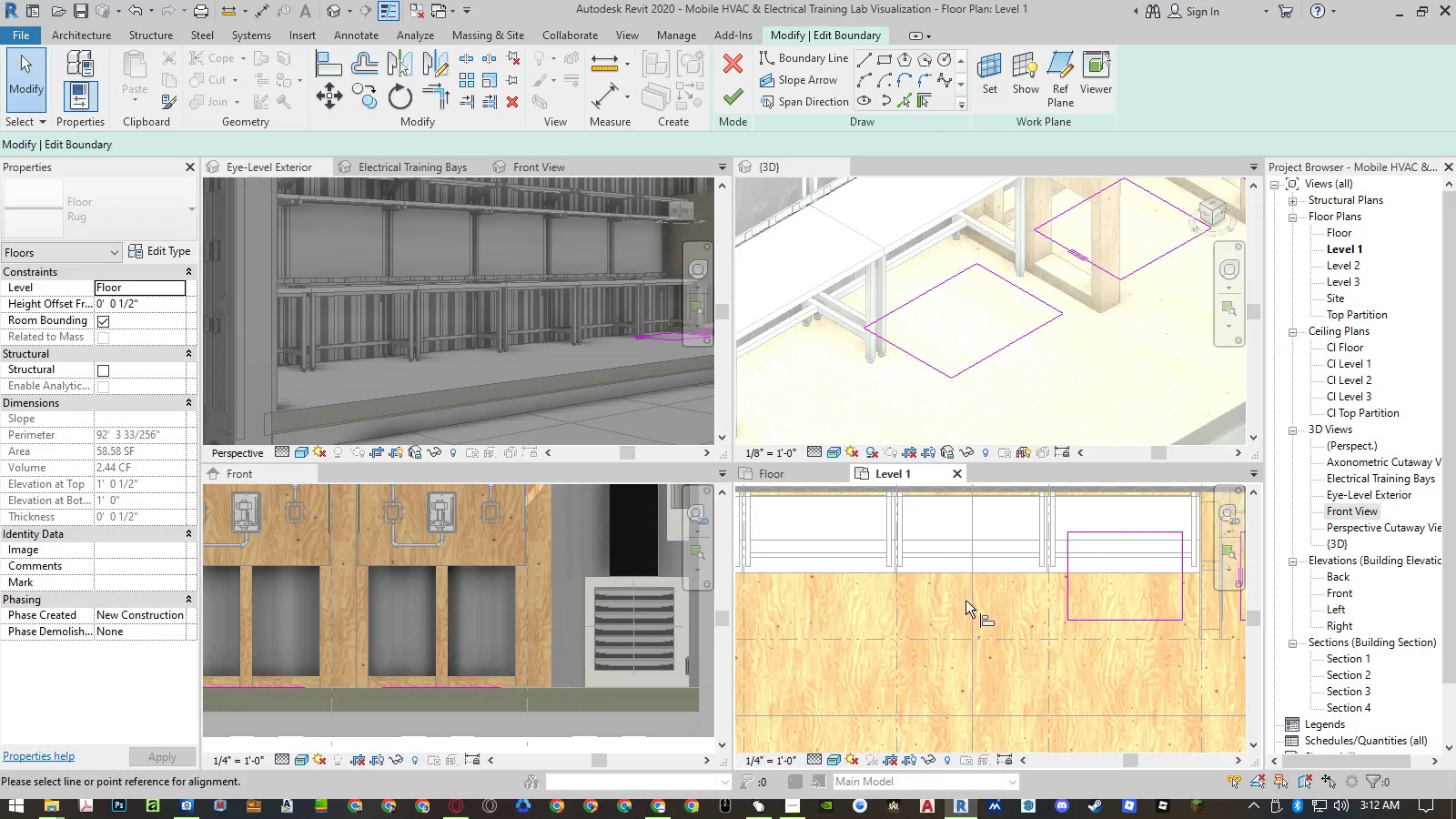 
scroll: coordinate [966, 601], scroll_direction: down, amount: 2.0
 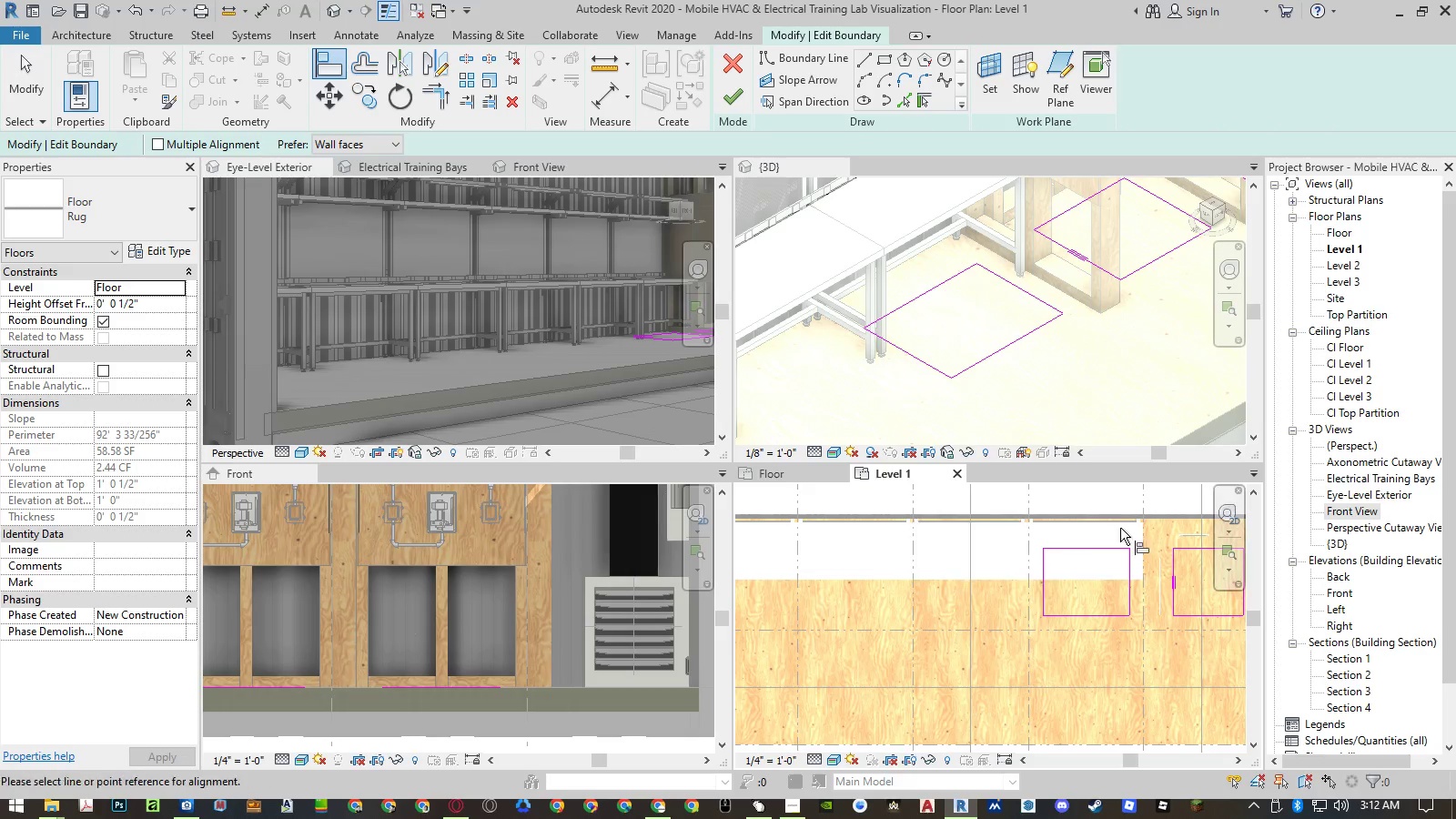 
scroll: coordinate [1122, 523], scroll_direction: up, amount: 10.0
 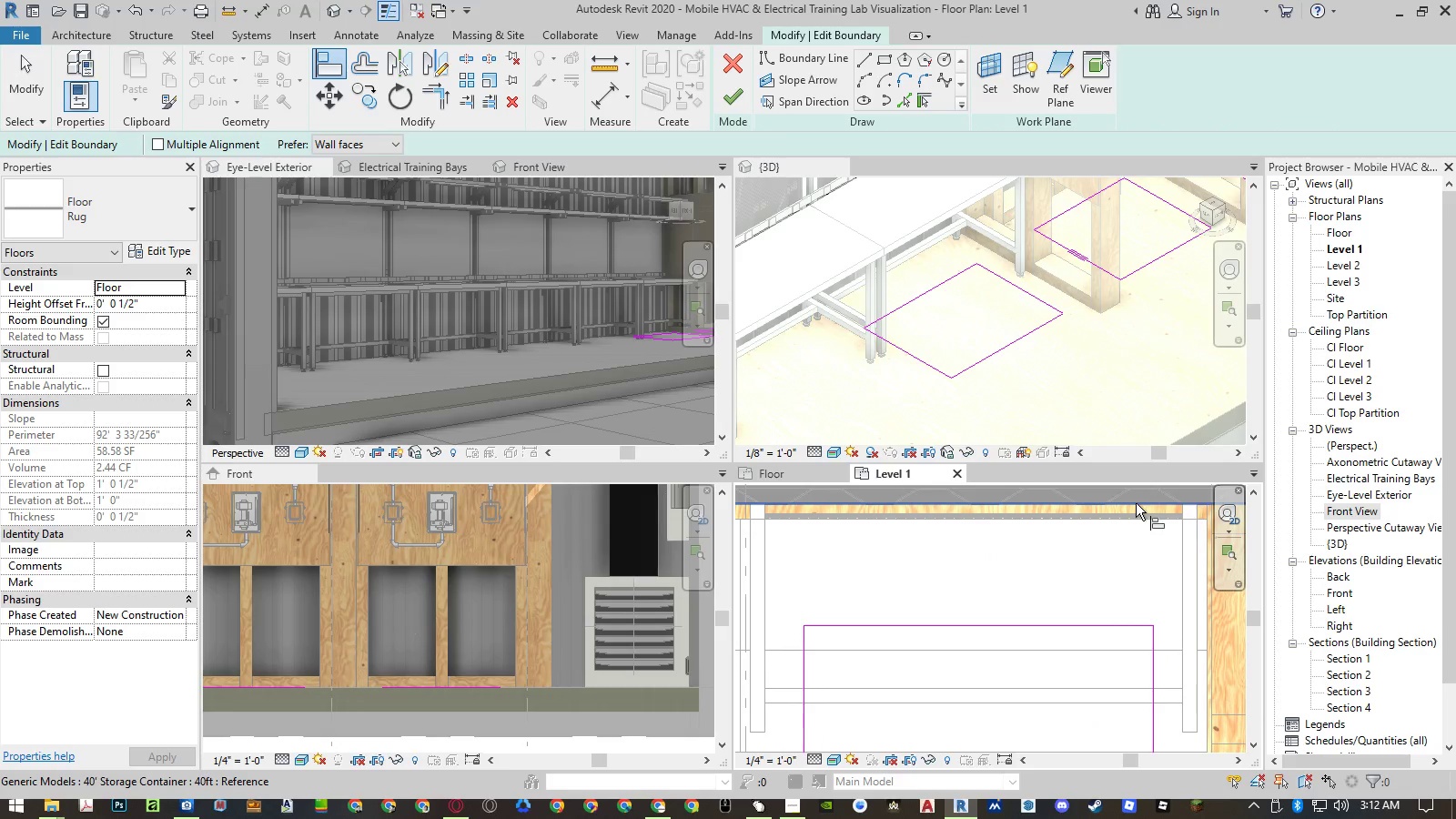 
left_click([1139, 503])
 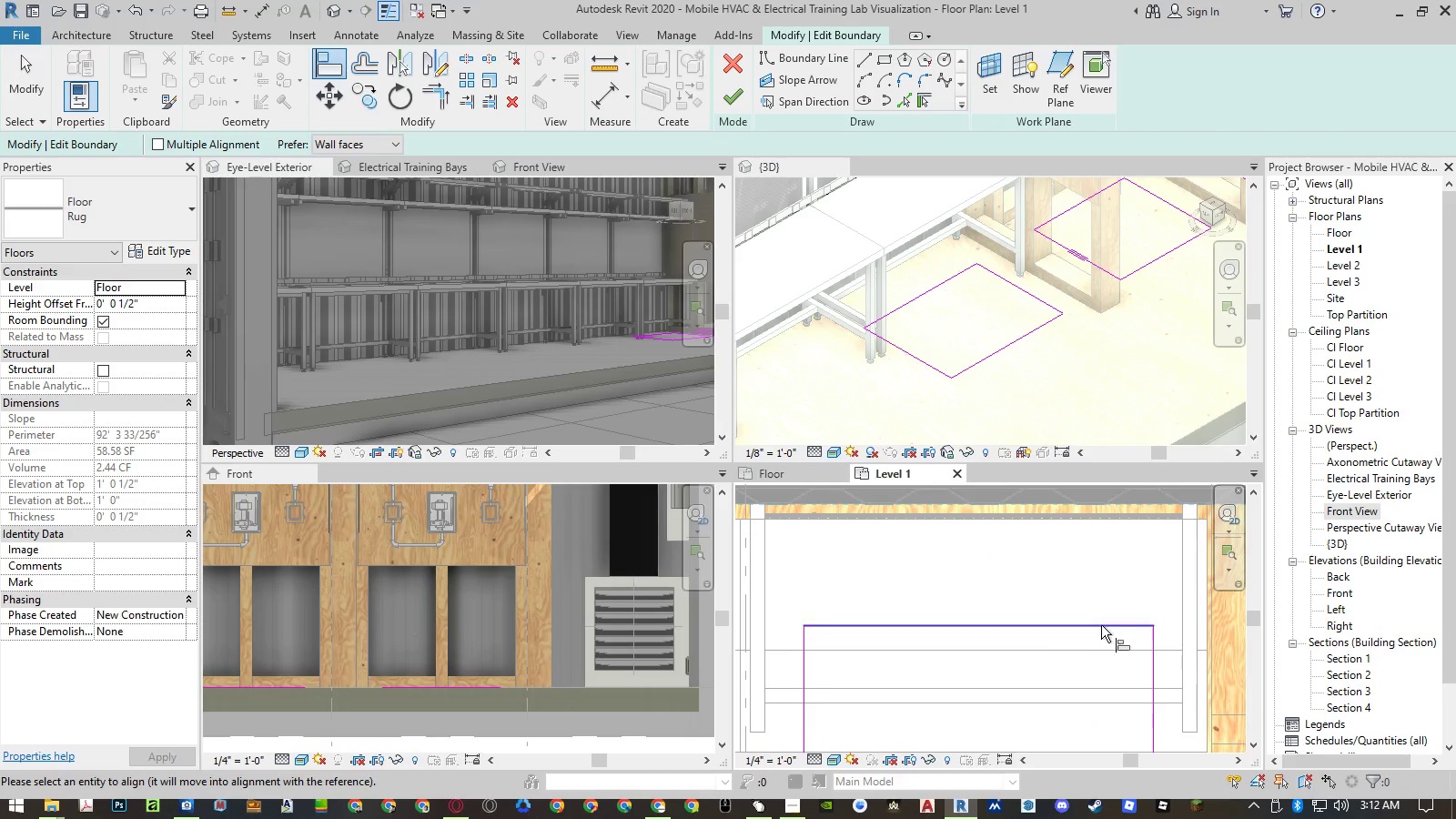 
left_click([1100, 628])
 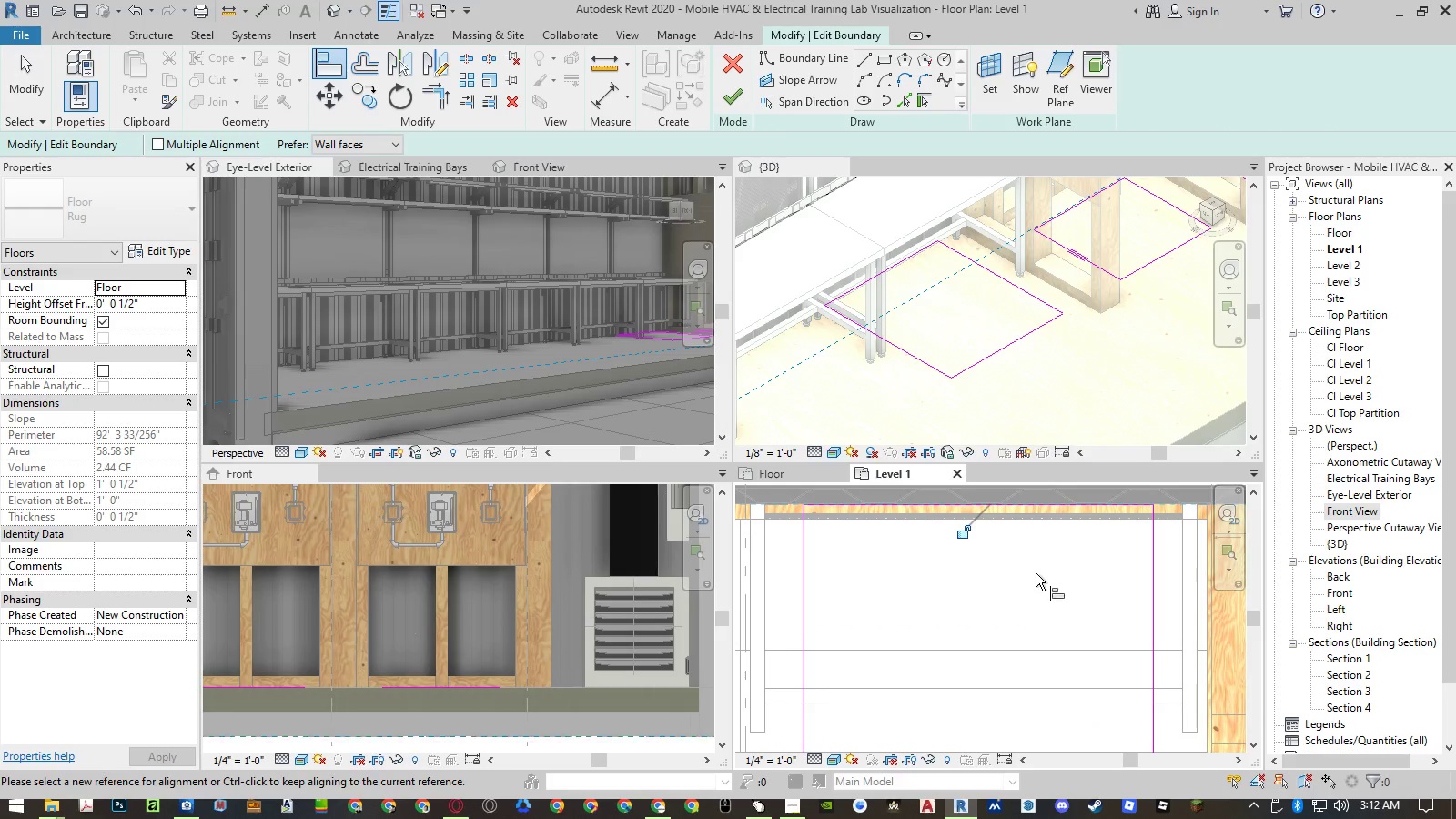 
scroll: coordinate [1036, 573], scroll_direction: down, amount: 3.0
 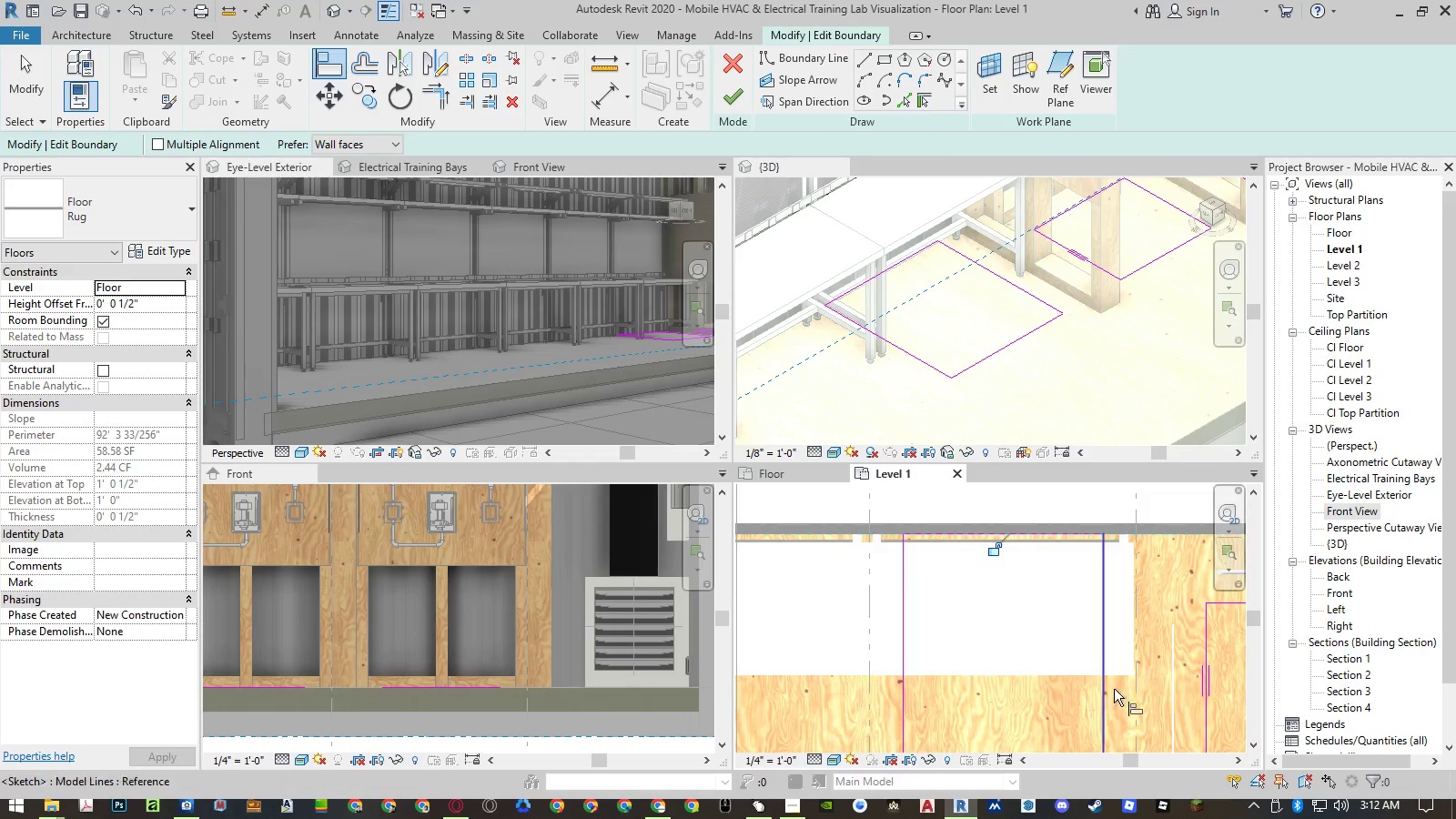 
scroll: coordinate [1130, 693], scroll_direction: up, amount: 11.0
 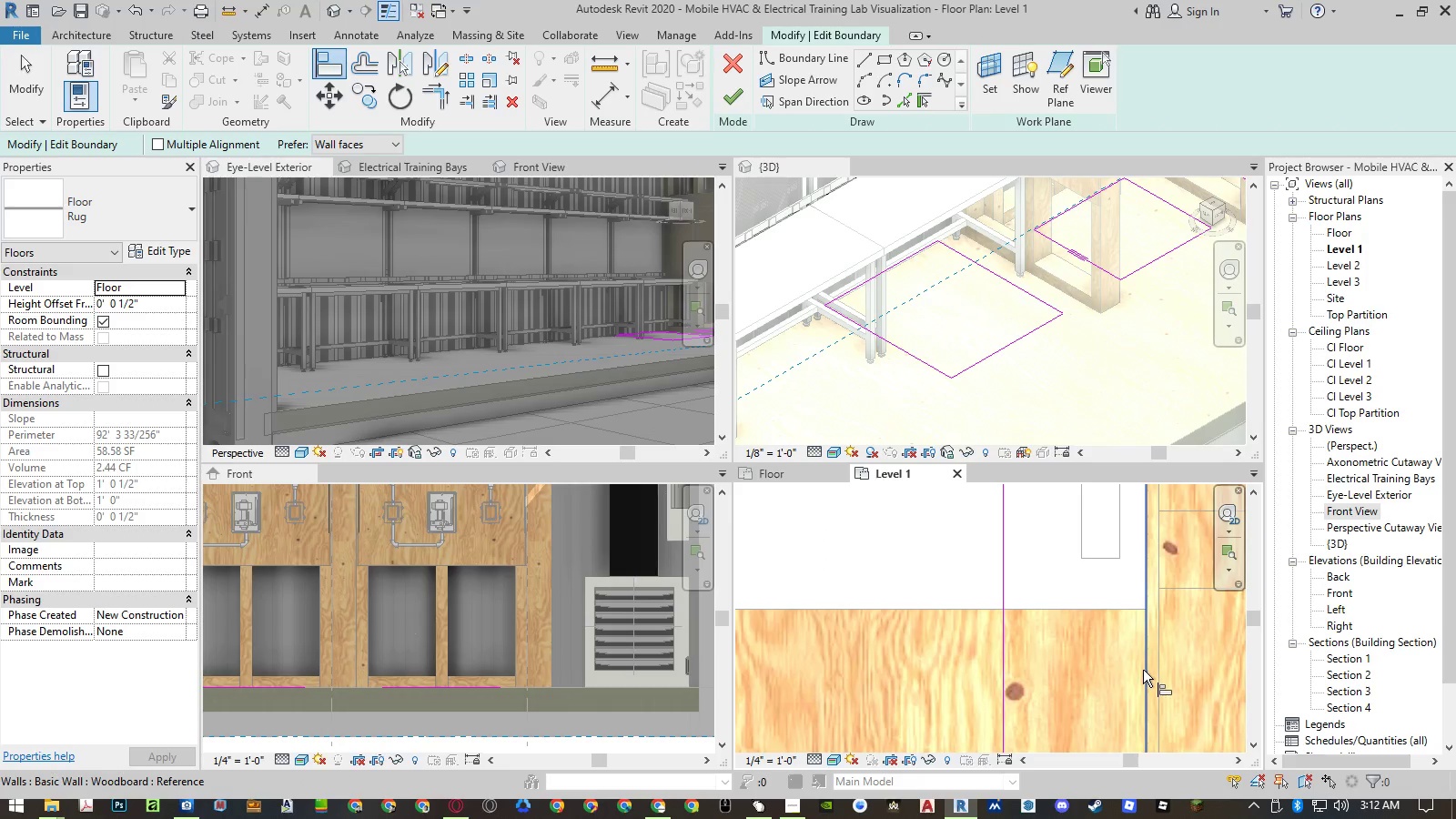 
scroll: coordinate [1046, 521], scroll_direction: down, amount: 8.0
 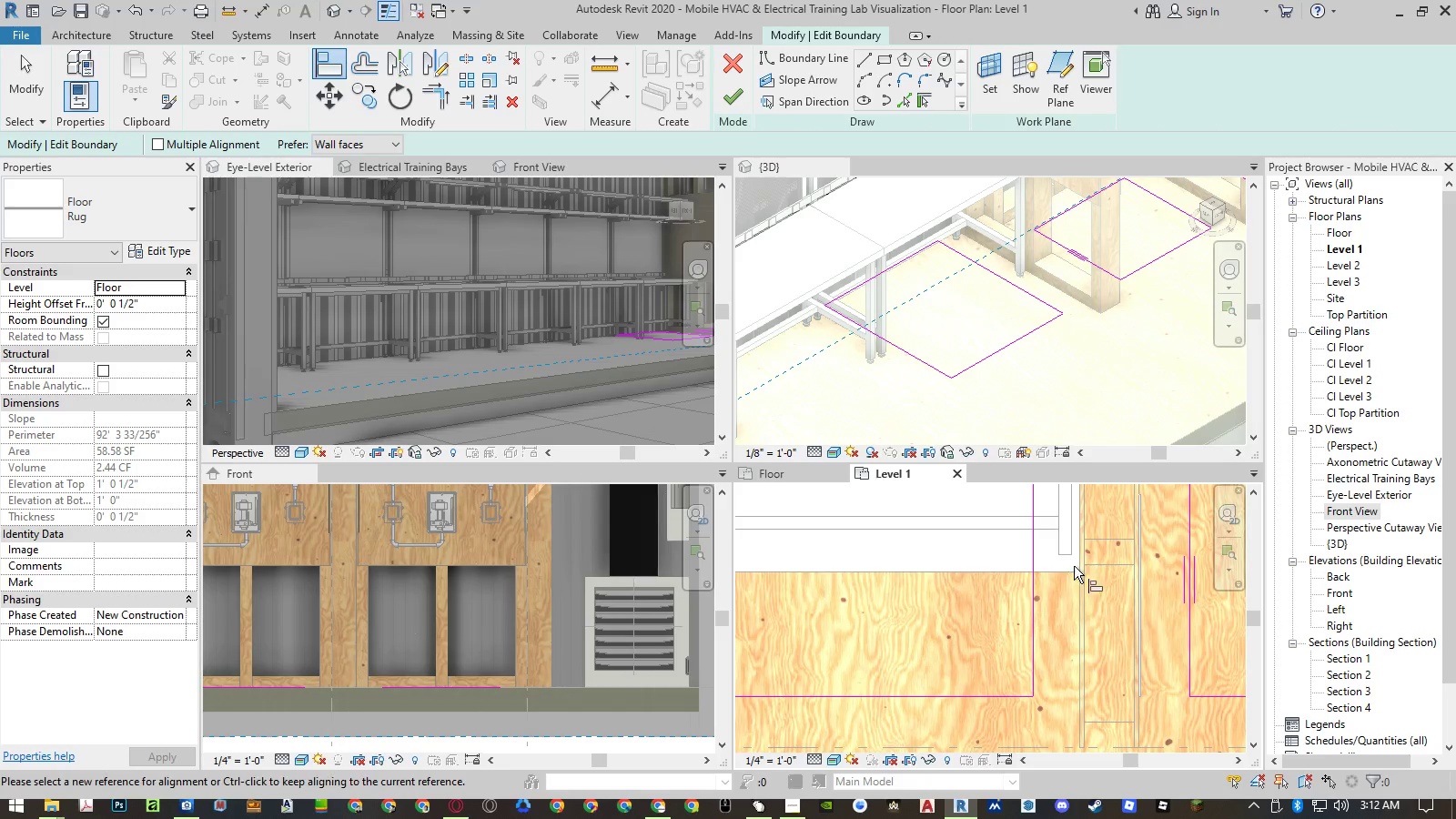 
scroll: coordinate [1087, 580], scroll_direction: up, amount: 3.0
 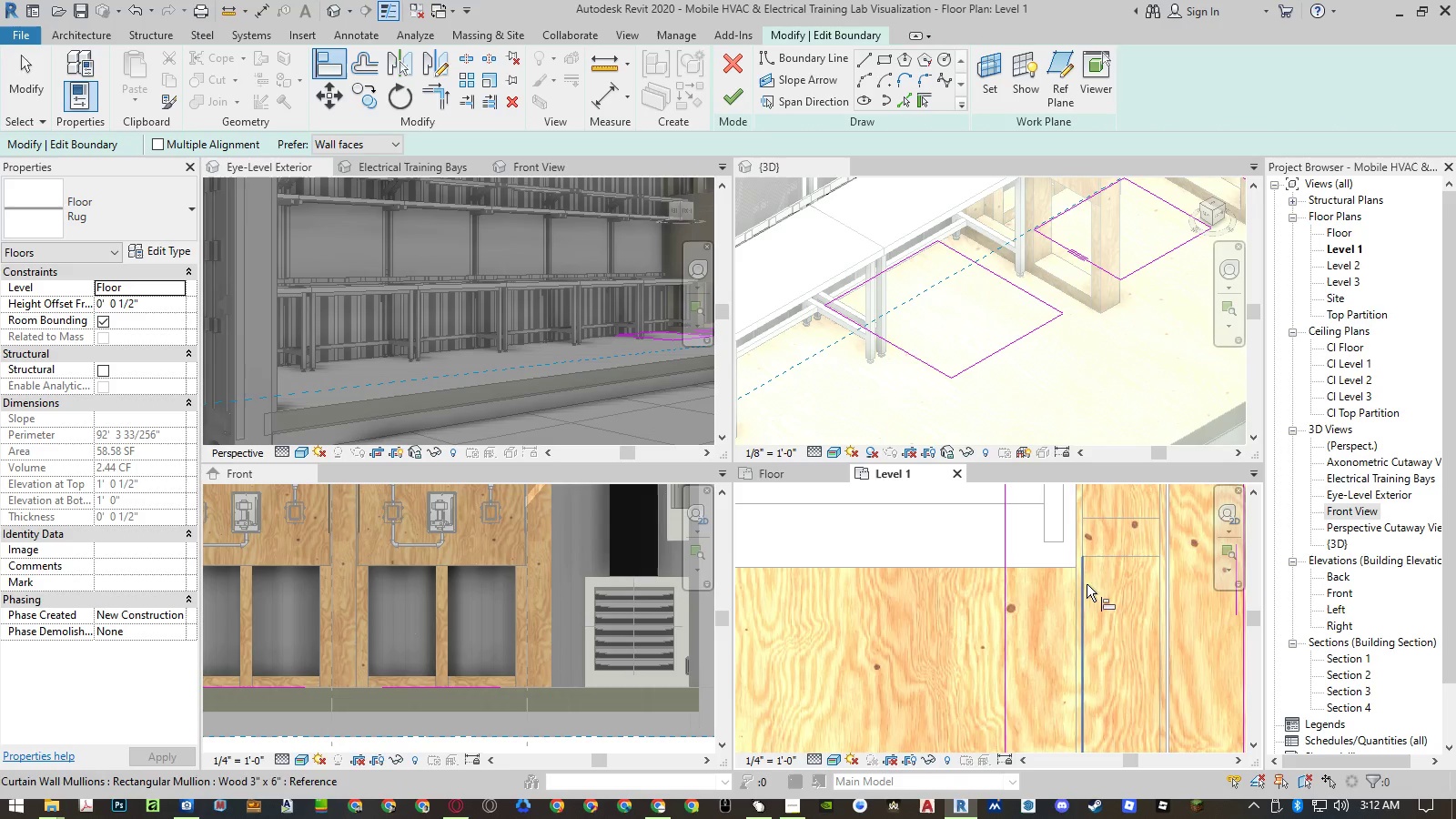 
scroll: coordinate [1052, 520], scroll_direction: down, amount: 6.0
 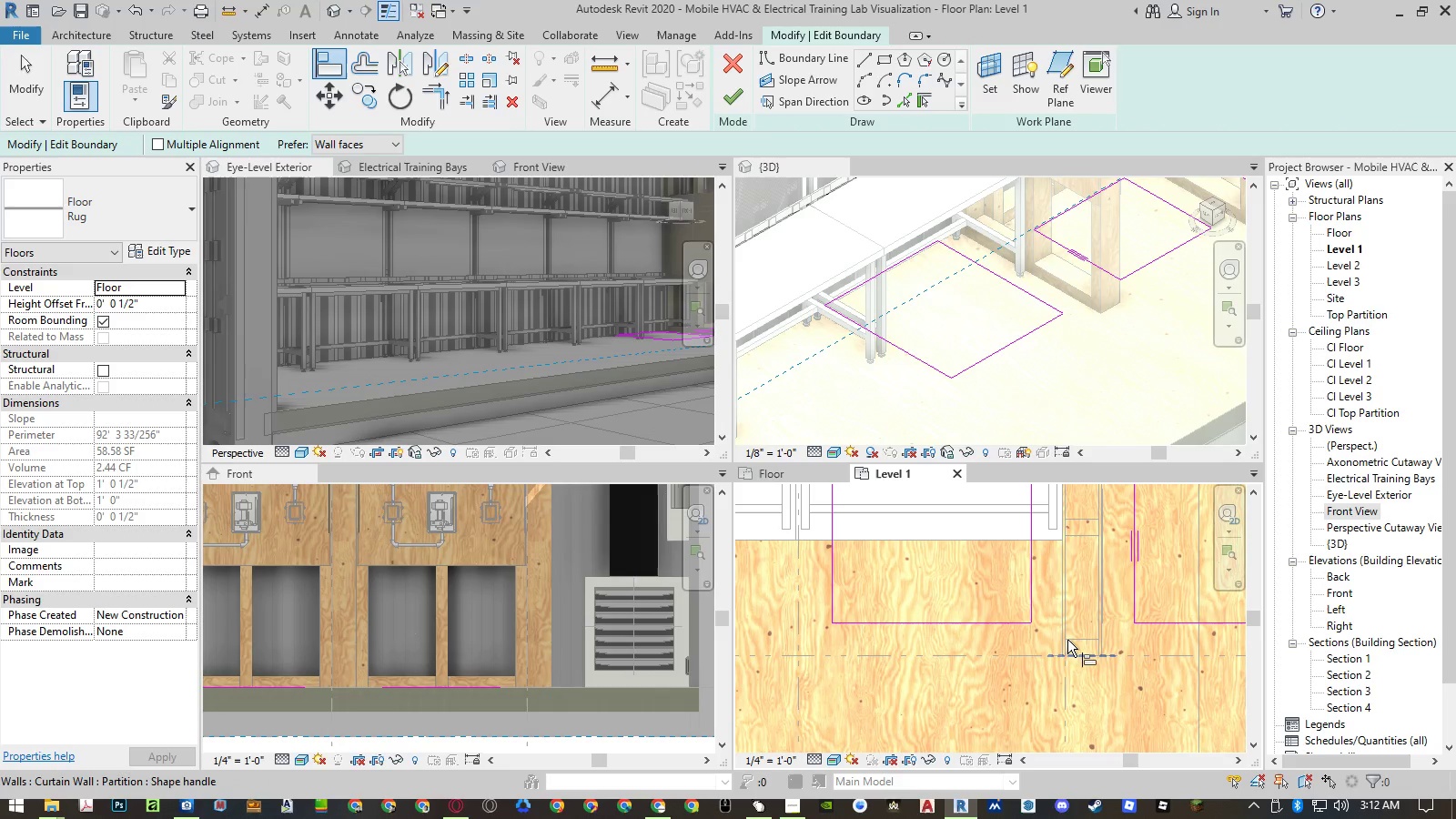 
scroll: coordinate [1067, 622], scroll_direction: up, amount: 3.0
 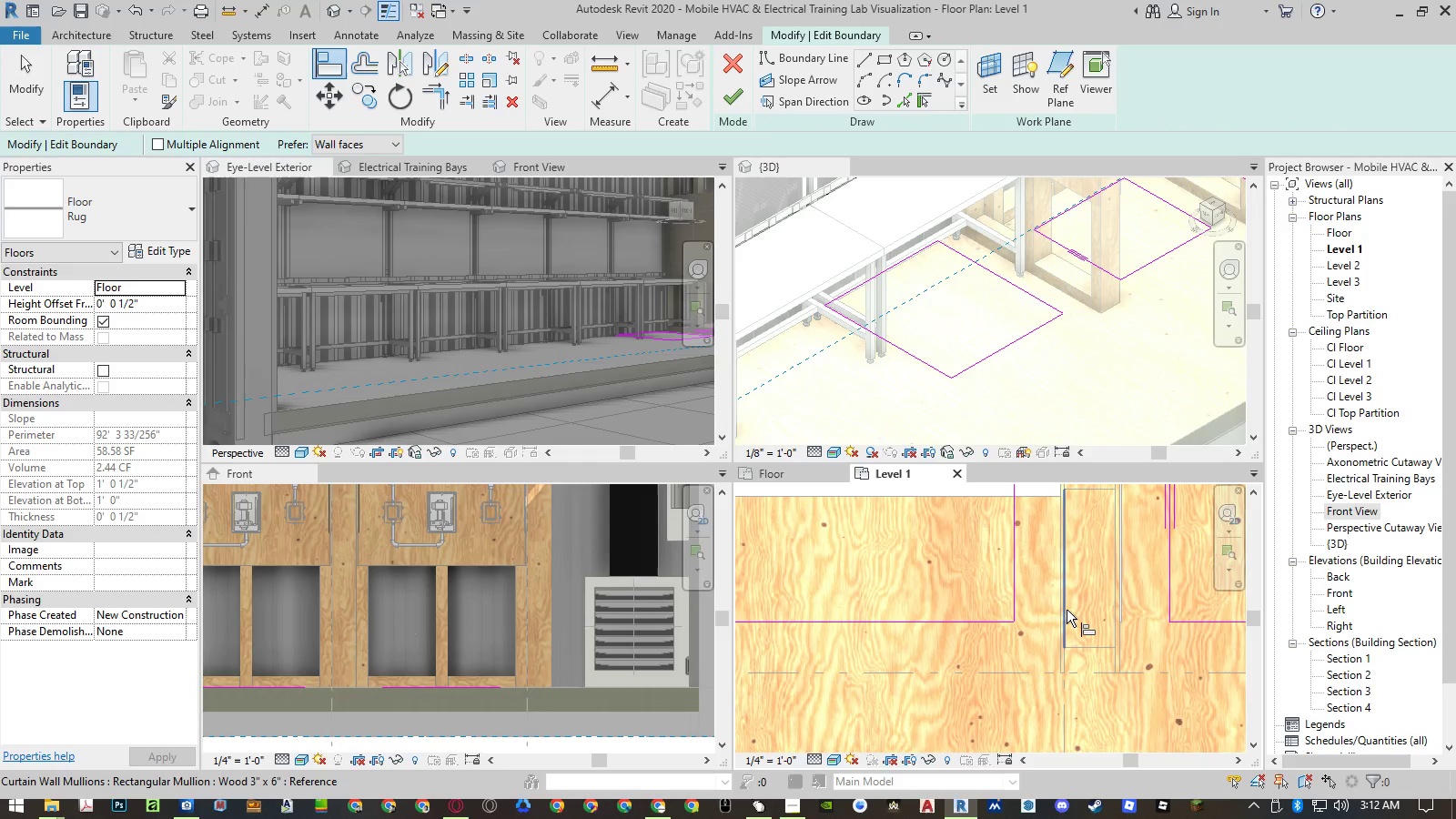 
left_click([1067, 610])
 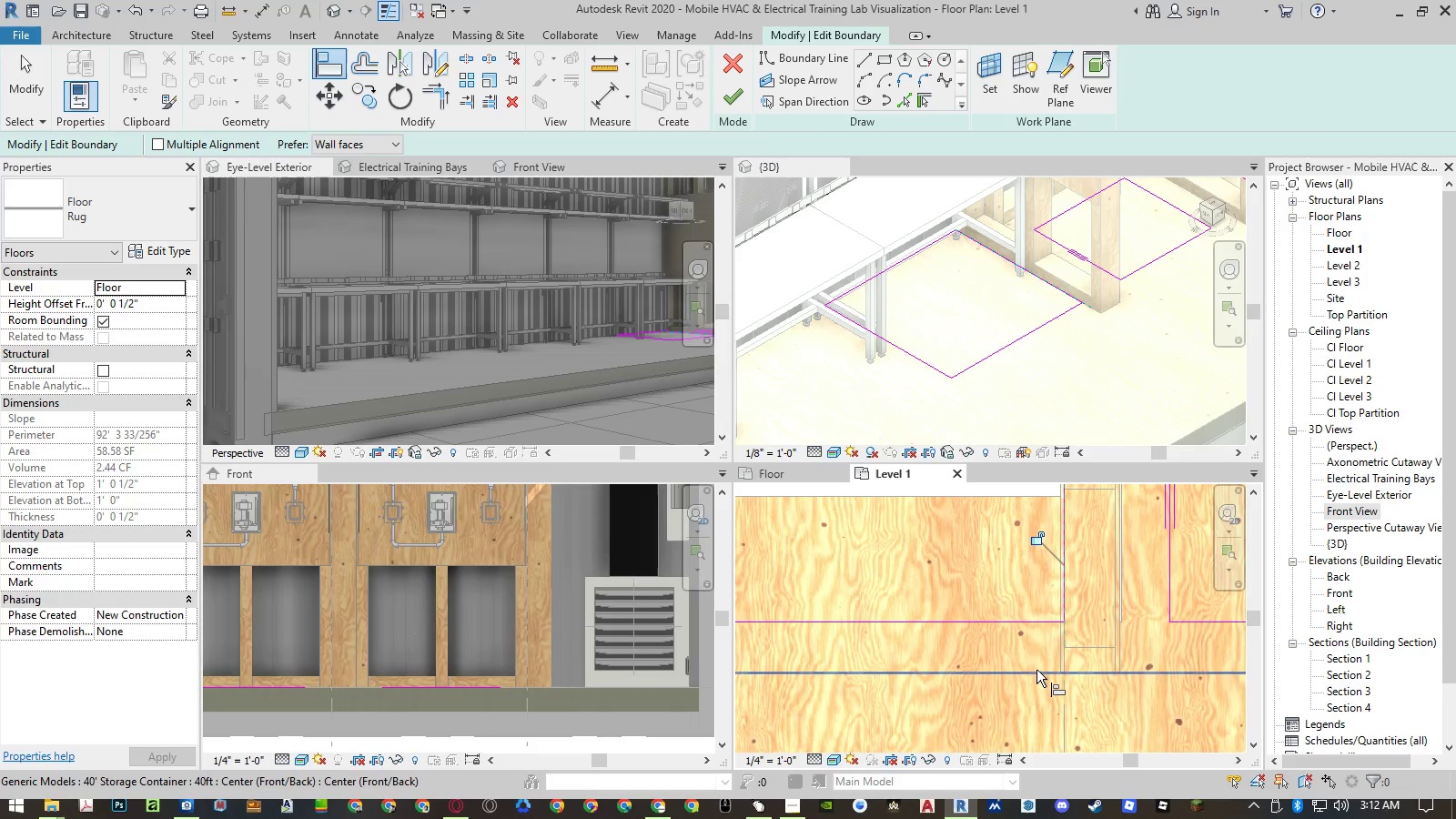 
scroll: coordinate [1046, 672], scroll_direction: down, amount: 4.0
 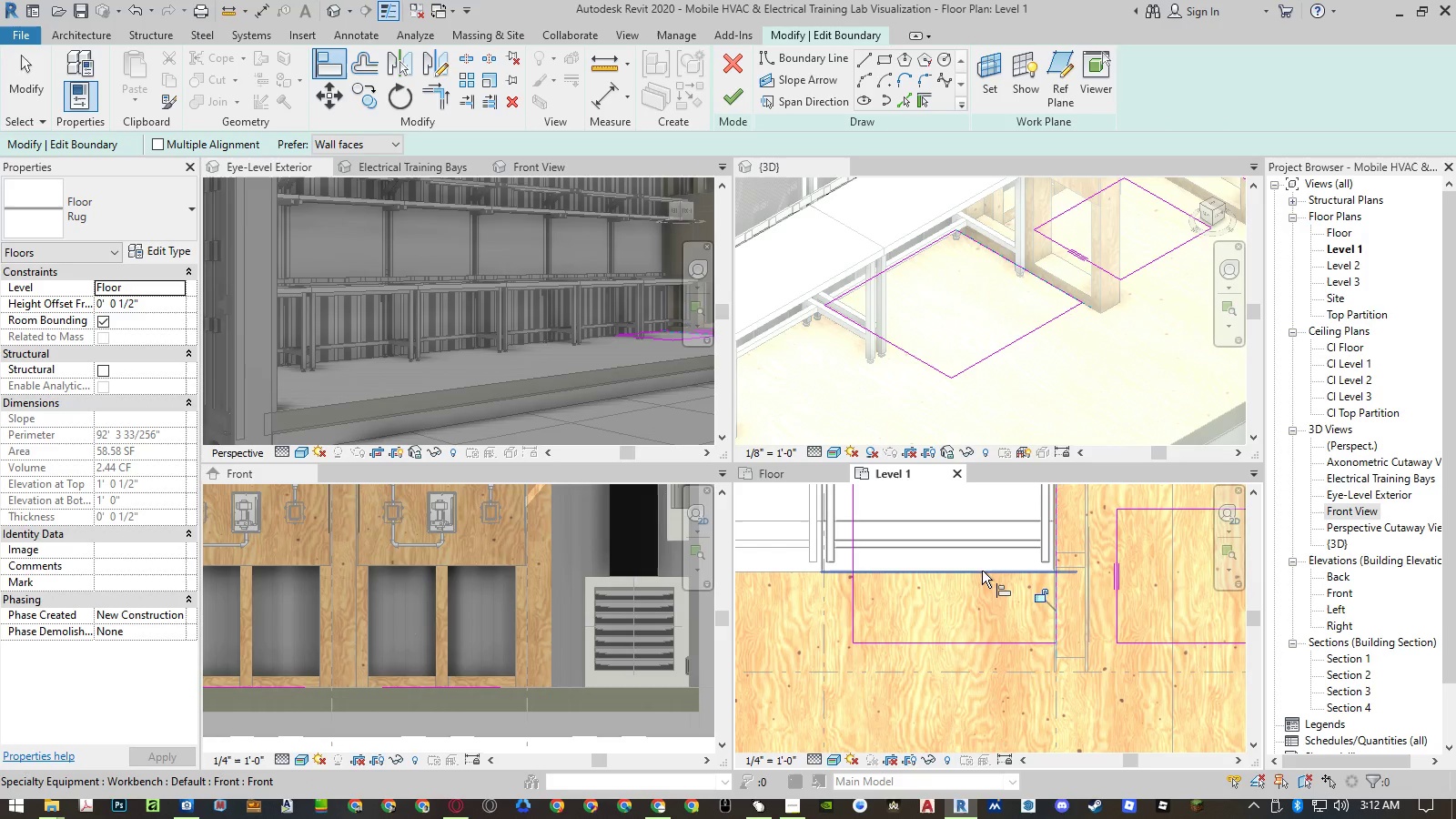 
wait(7.77)
 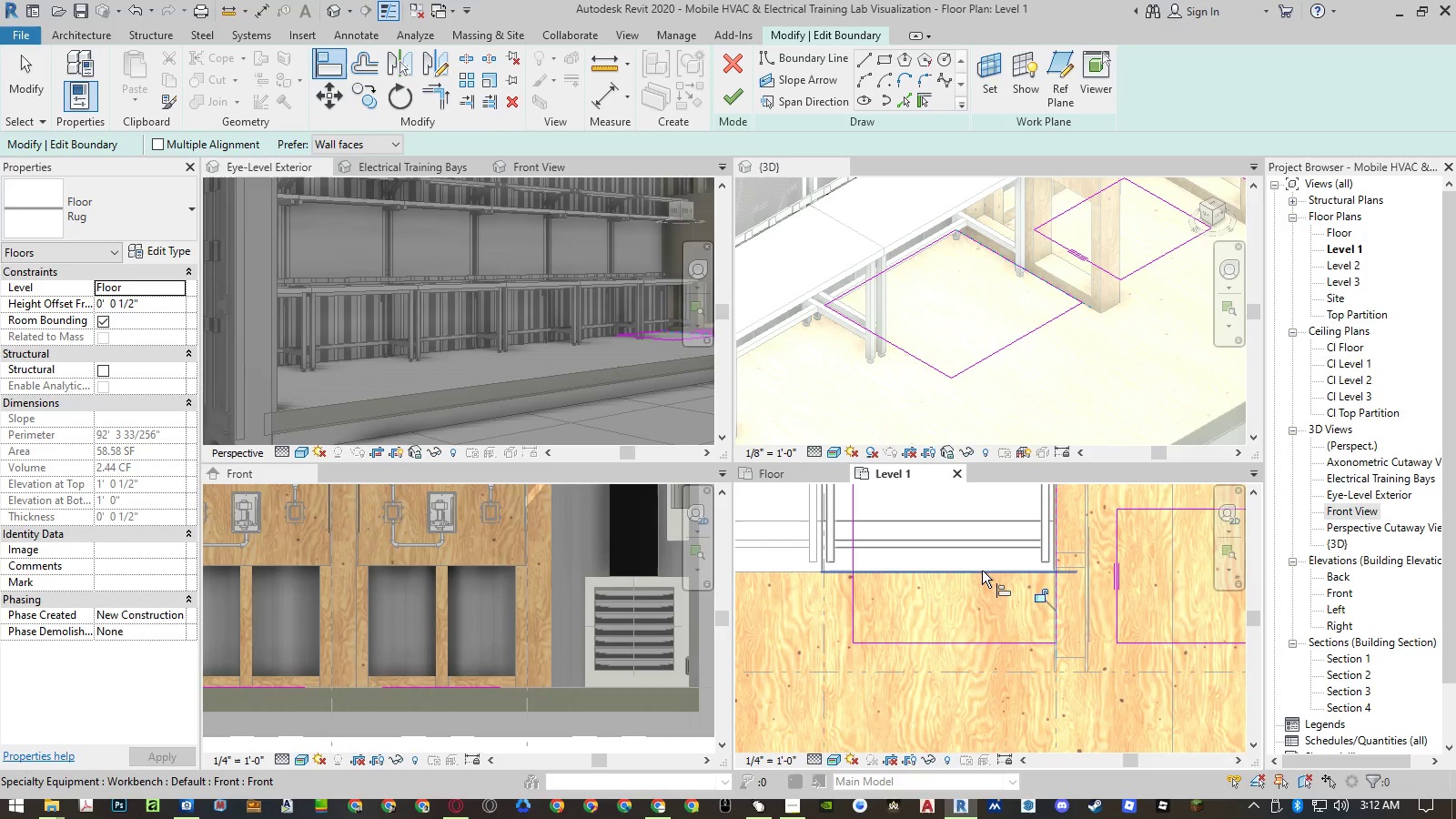 
left_click([956, 571])
 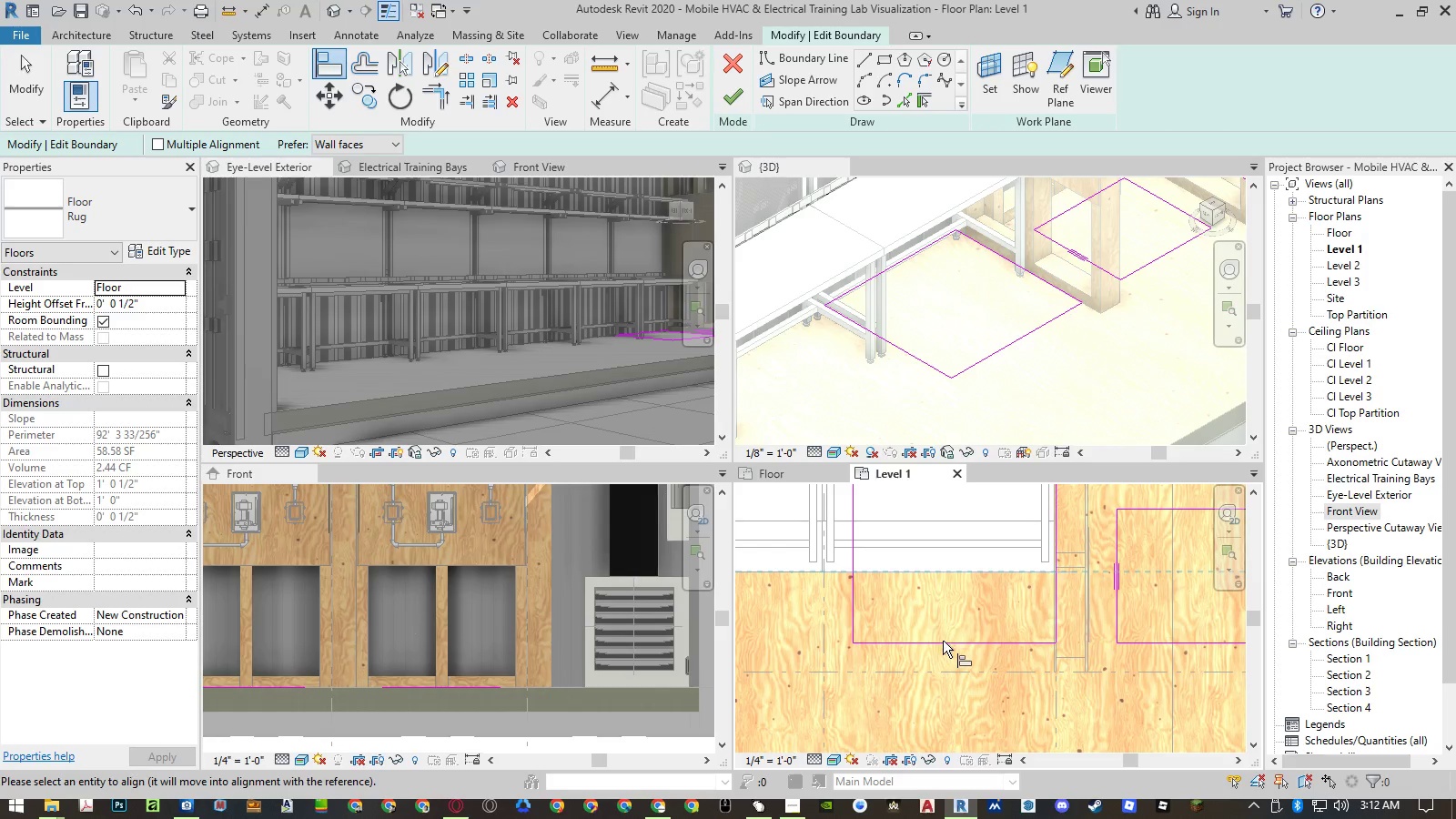 
left_click([944, 642])
 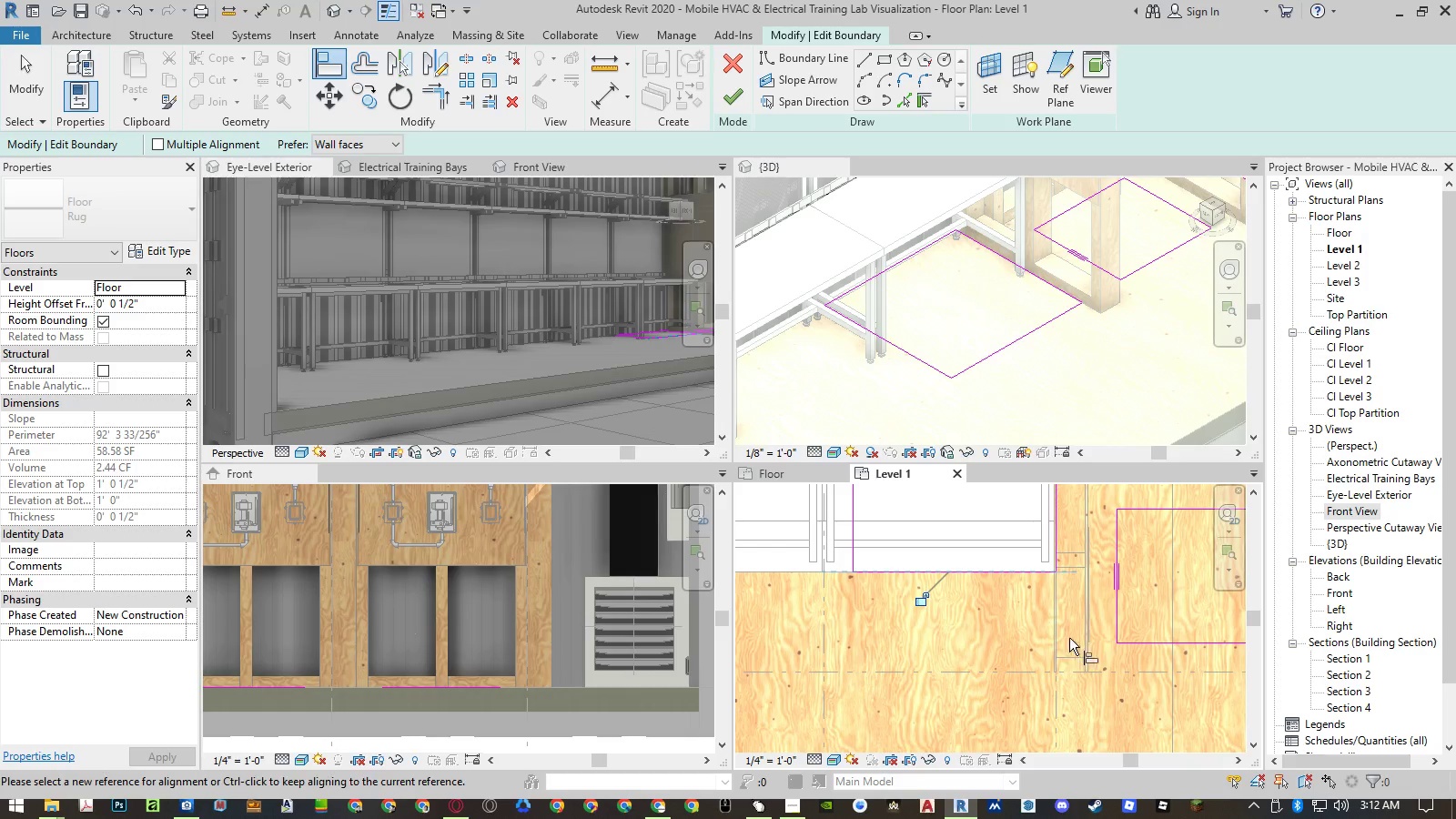 
scroll: coordinate [1117, 641], scroll_direction: down, amount: 11.0
 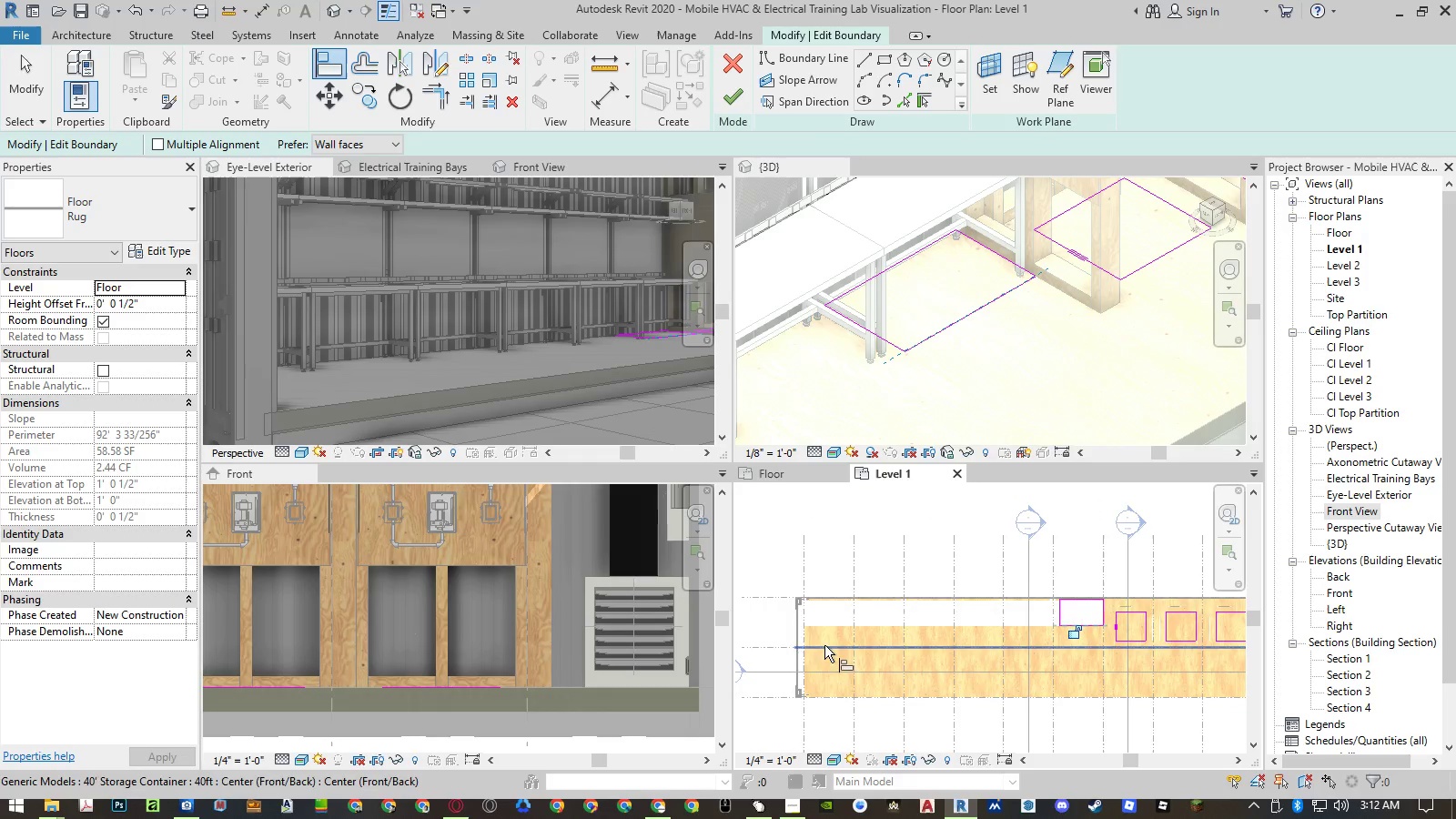 
scroll: coordinate [805, 632], scroll_direction: up, amount: 9.0
 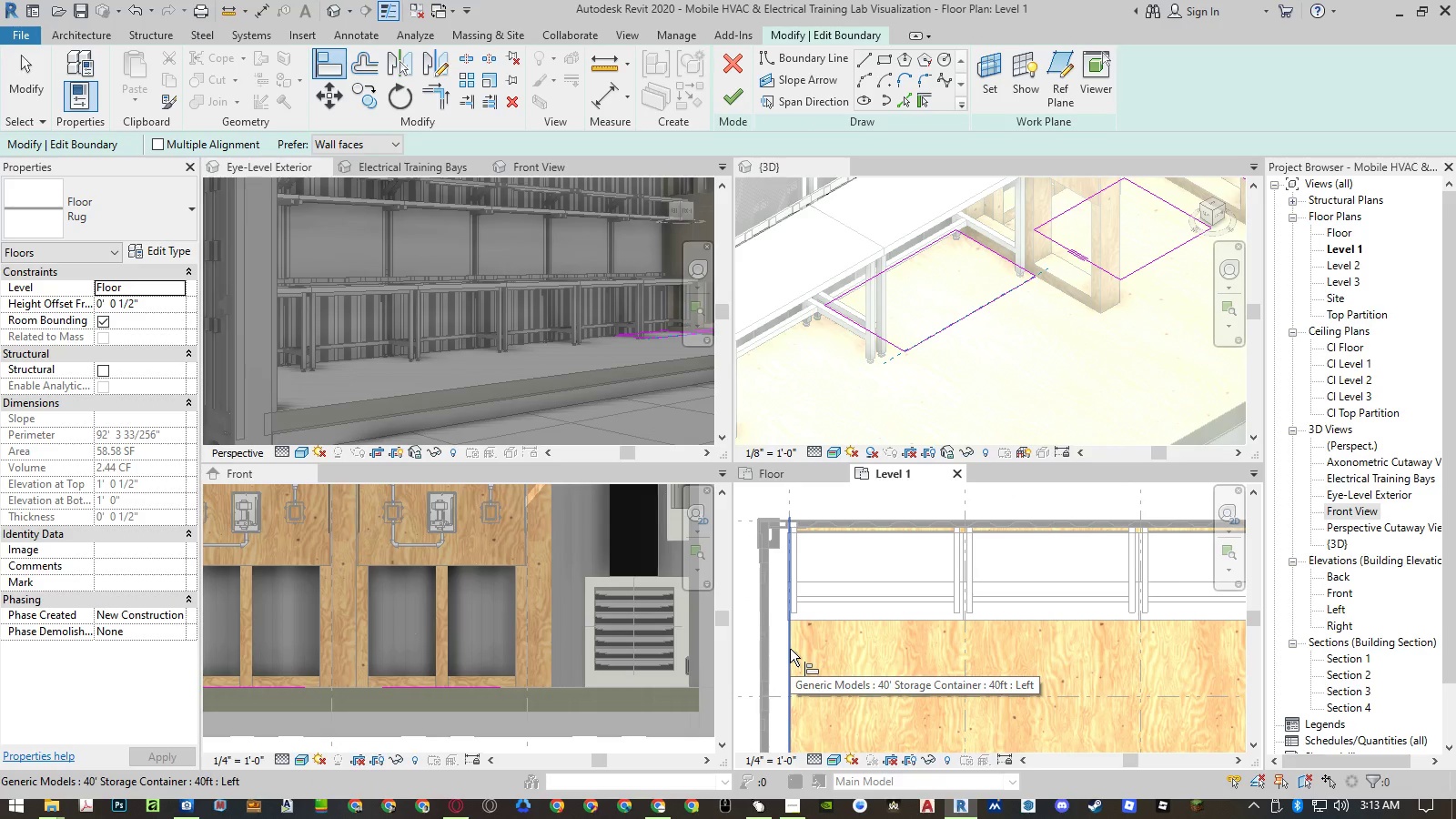 
left_click([790, 649])
 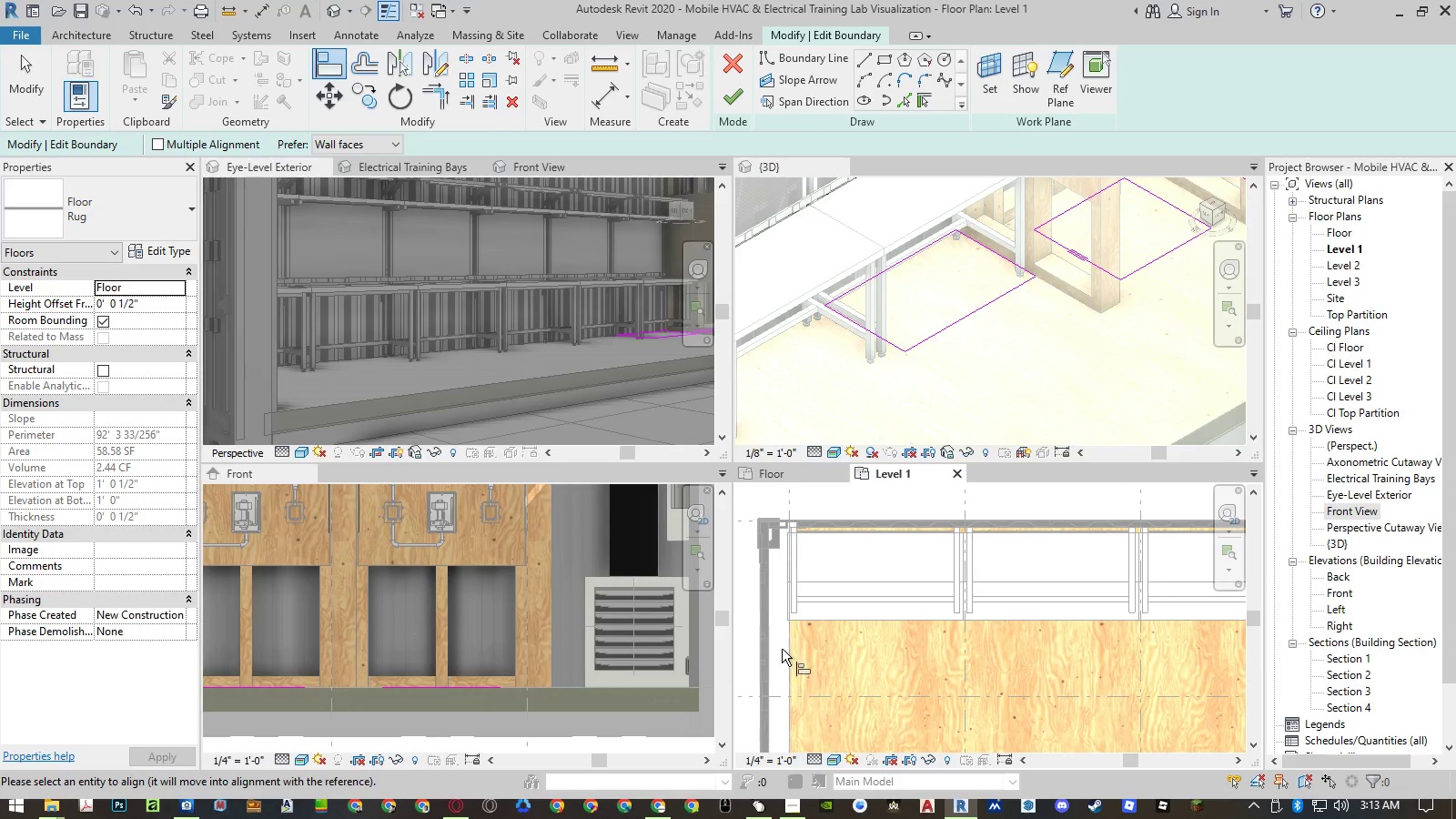 
scroll: coordinate [762, 647], scroll_direction: down, amount: 8.0
 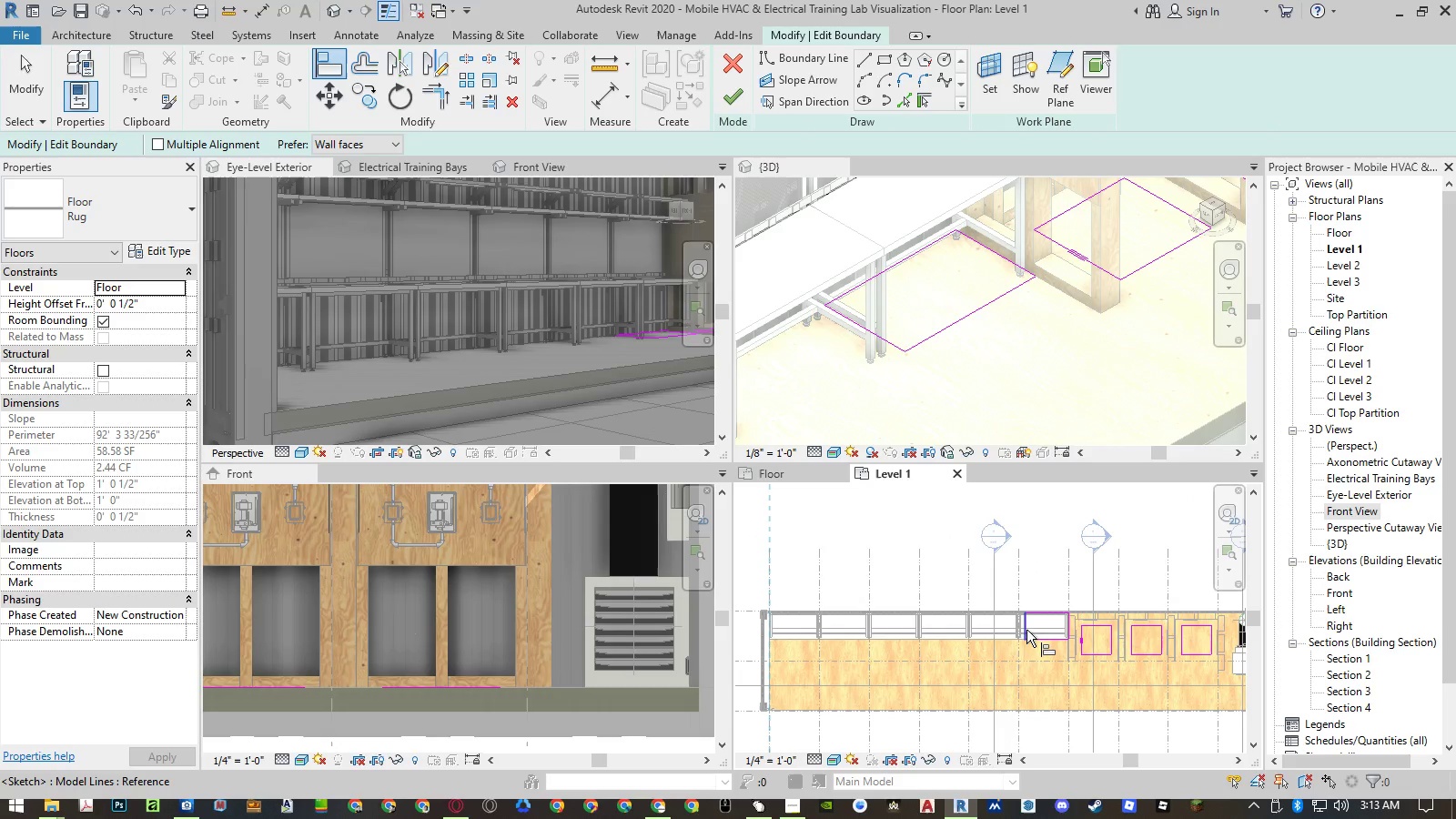 
left_click([1023, 630])
 